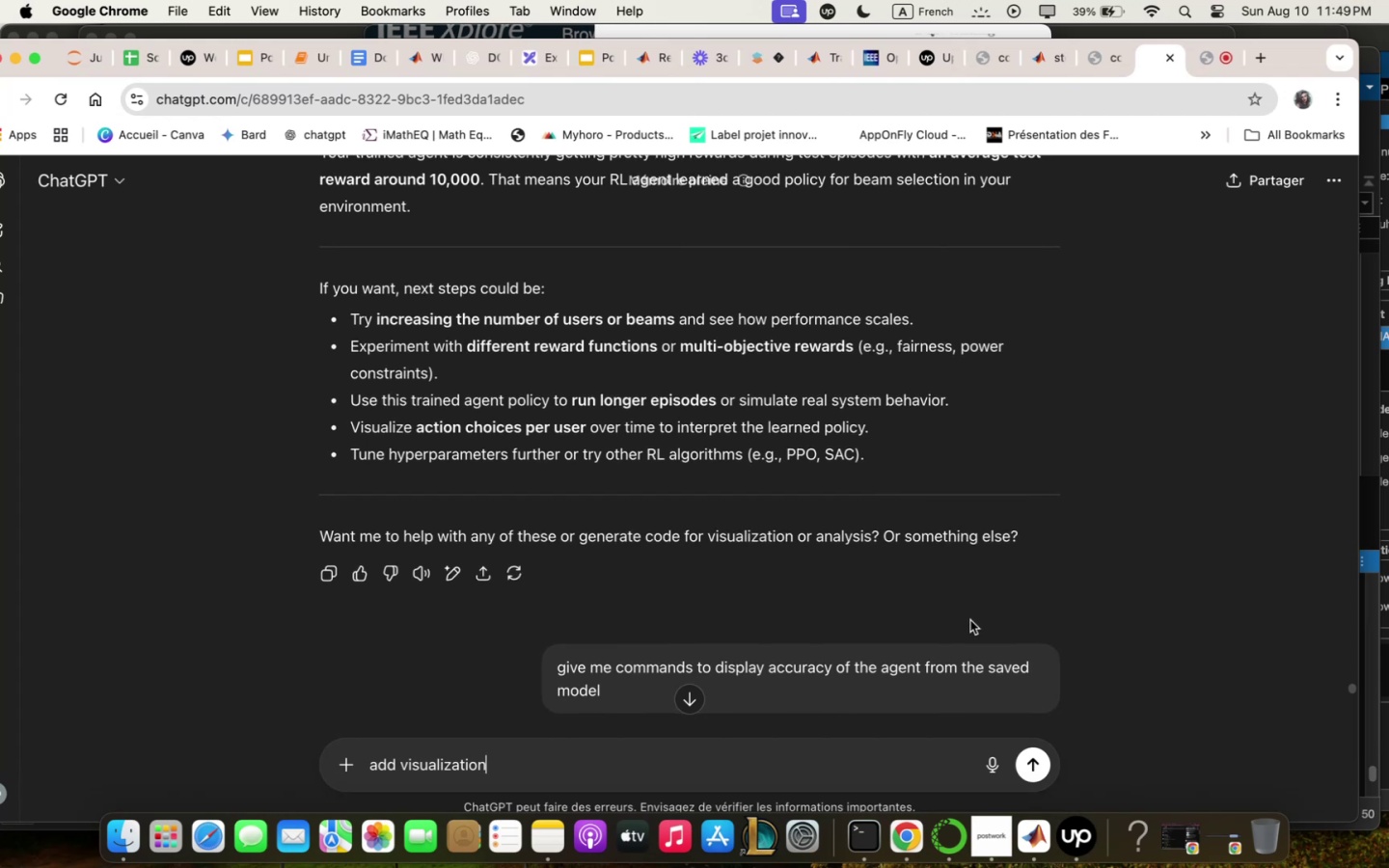 
type( of the qgentg)
key(Backspace)
type( policy )
key(Backspace)
key(Backspace)
key(Backspace)
key(Backspace)
key(Backspace)
key(Backspace)
key(Backspace)
key(Backspace)
key(Backspace)
key(Backspace)
key(Backspace)
key(Backspace)
type(q)
key(Backspace)
type(q)
key(Backspace)
type( qction choices per user over ti;e to interpret the leqrned policy)
 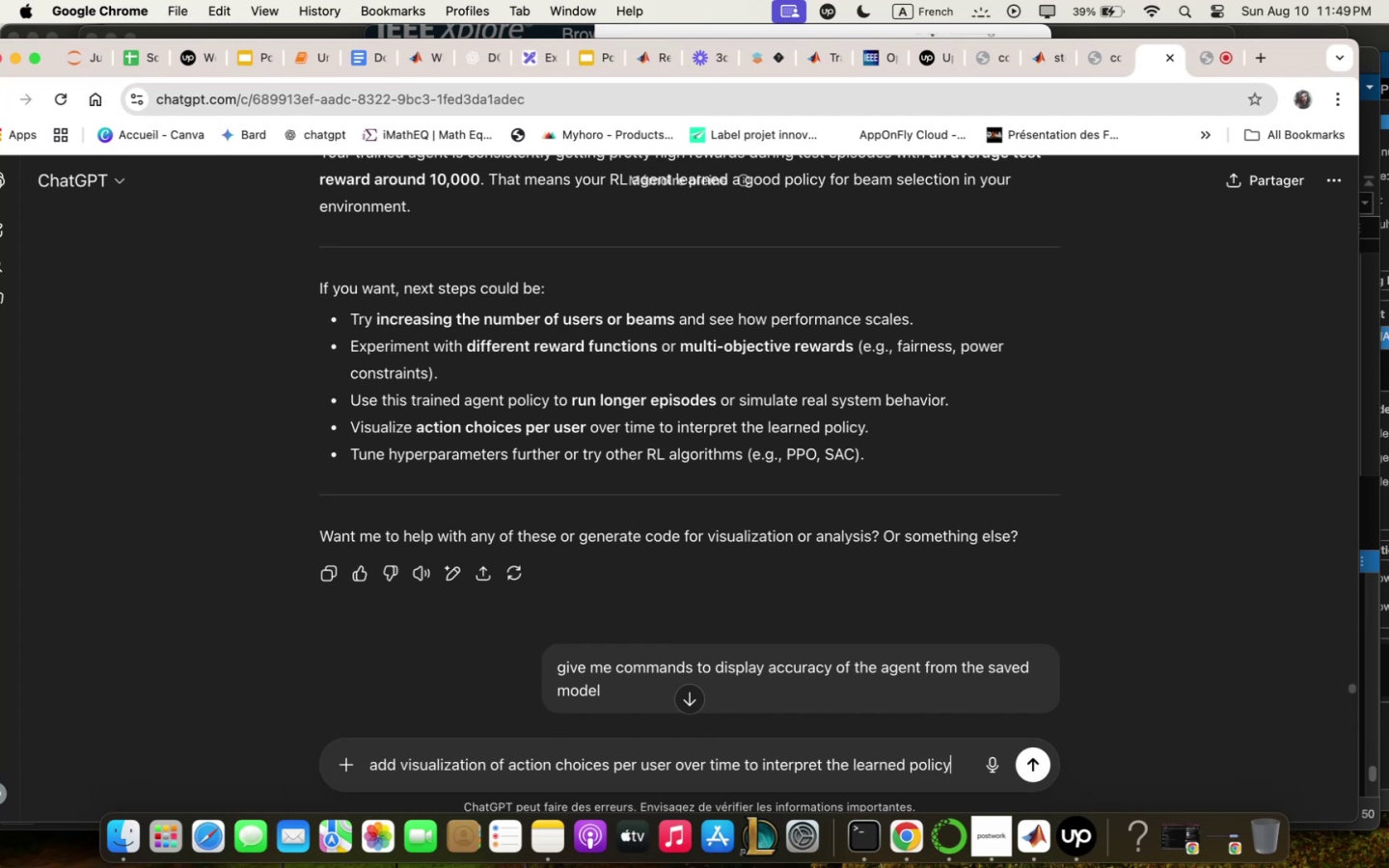 
wait(11.07)
 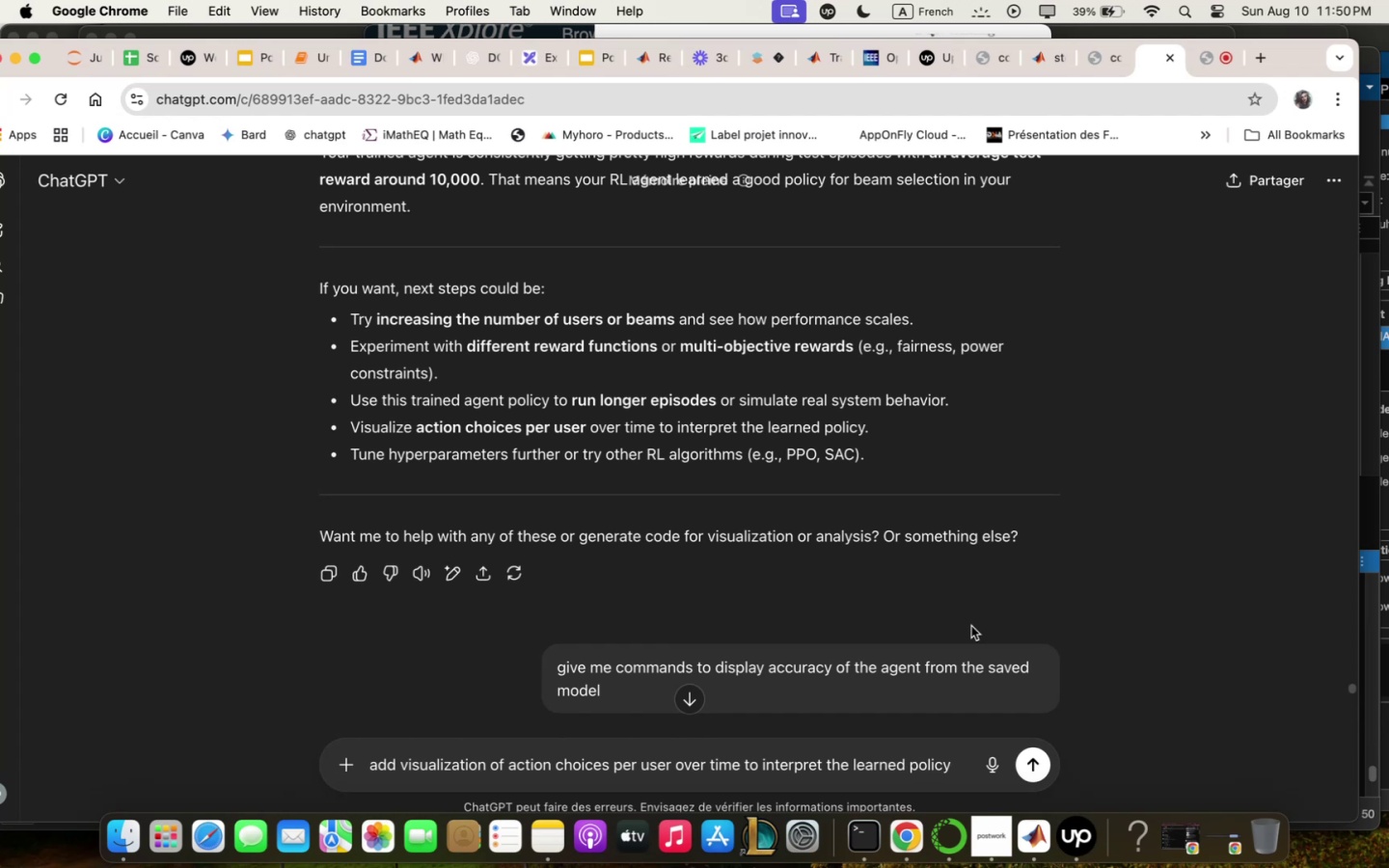 
key(Space)
 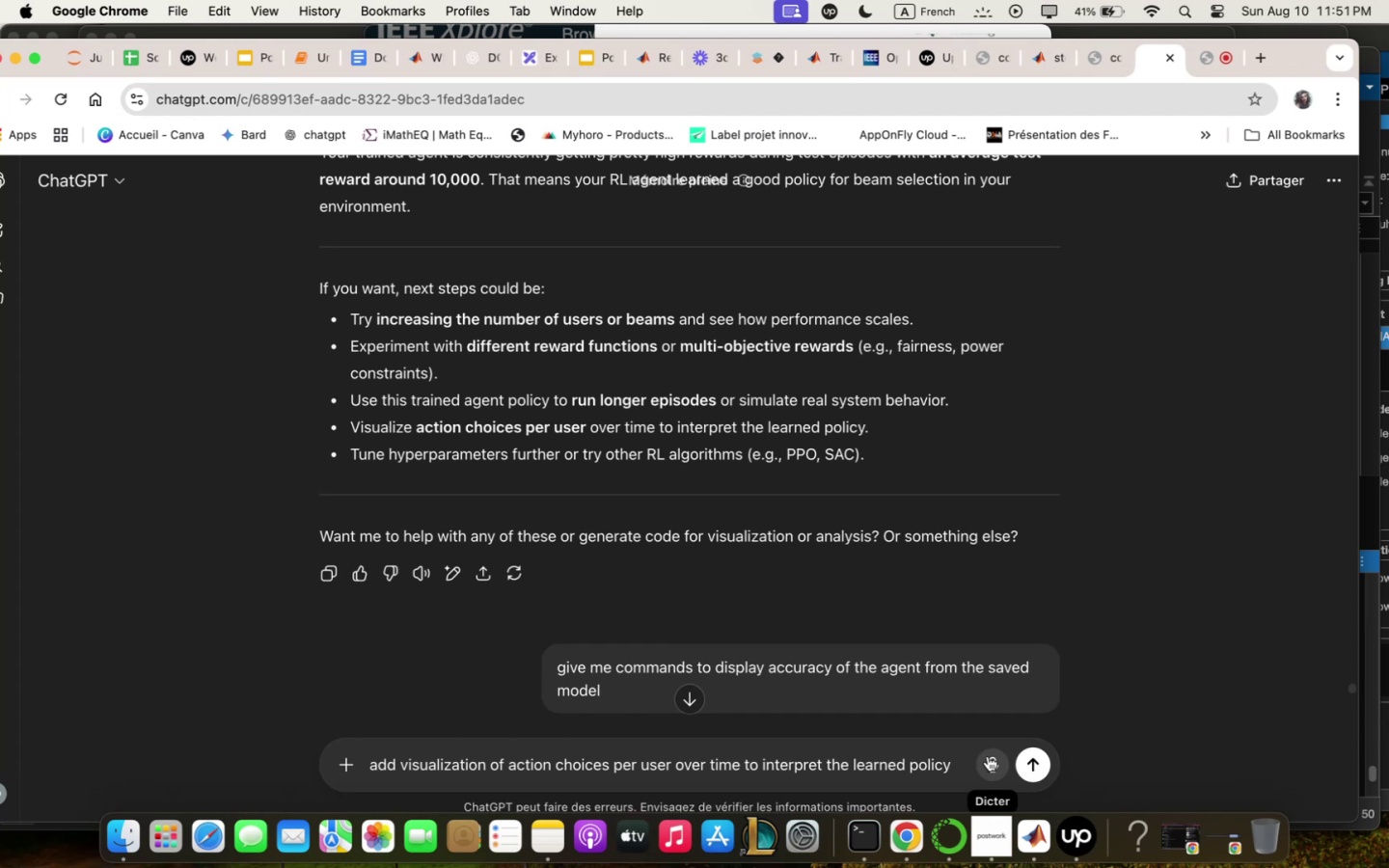 
wait(68.29)
 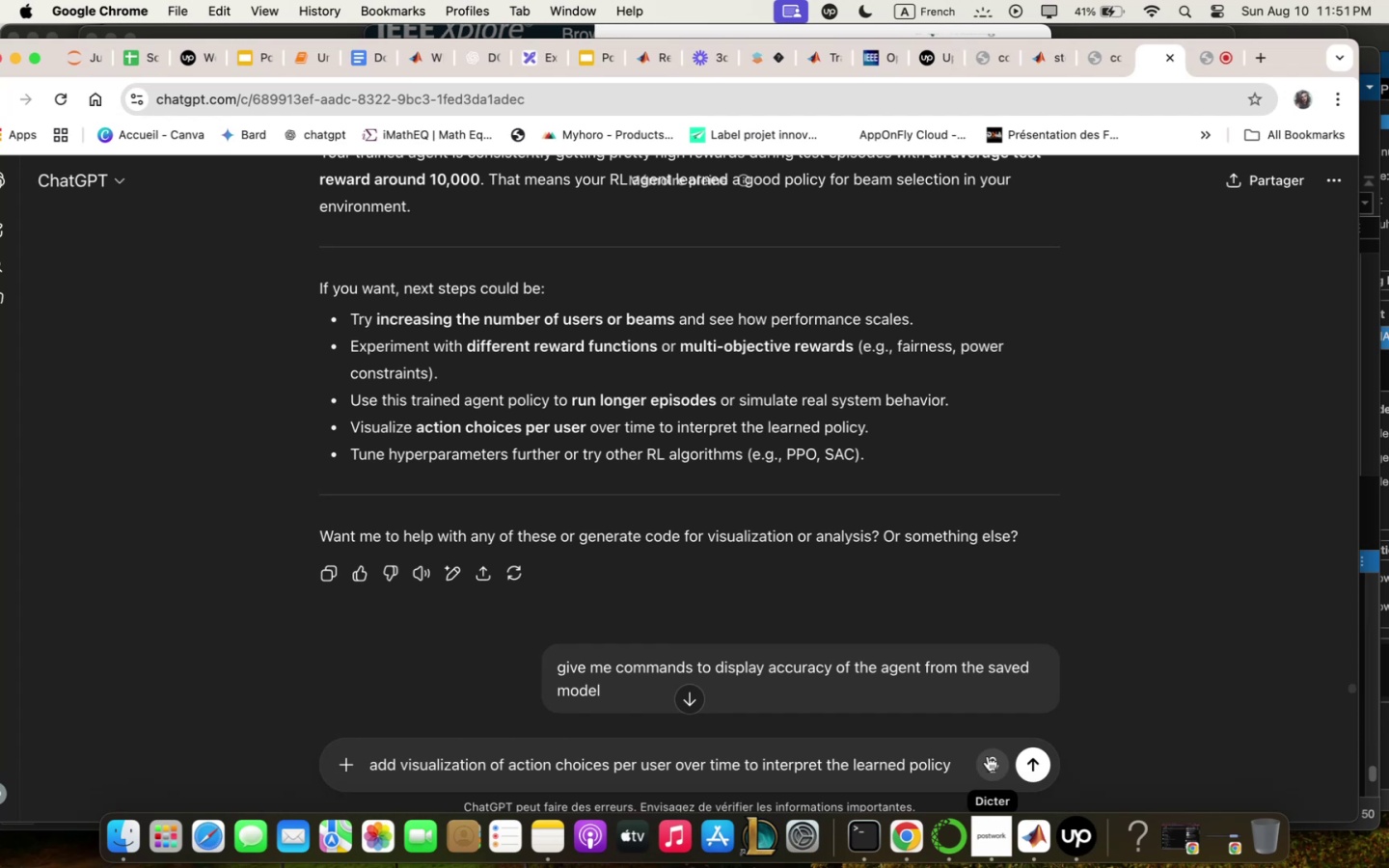 
type(m qnd re)
key(Backspace)
key(Backspace)
type(the ;p)
key(Backspace)
key(Backspace)
type(;ob)
key(Backspace)
type(ve;ent)
key(Backspace)
key(Backspace)
key(Backspace)
key(Backspace)
key(Backspace)
key(Backspace)
key(Backspace)
key(Backspace)
key(Backspace)
key(Backspace)
key(Backspace)
key(Backspace)
type(qdfd)
key(Backspace)
key(Backspace)
type(d the prev;ove;ent of users qnd beq; in)
key(Backspace)
key(Backspace)
key(Backspace)
type(s in the environe;ent d)
key(Backspace)
type(in reql ti;e during trqii)
key(Backspace)
type(ning 5 qs done before-)
 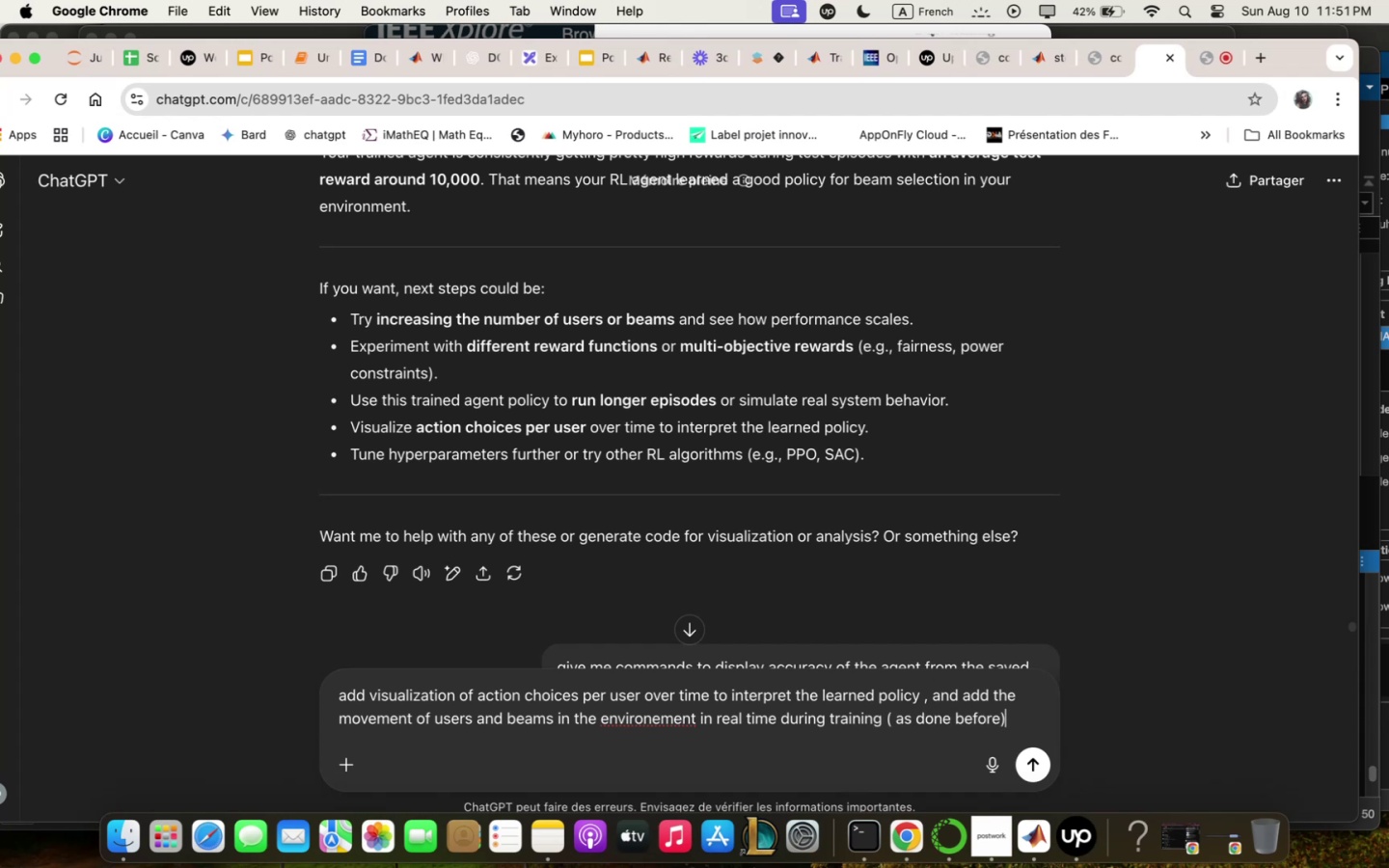 
key(Enter)
 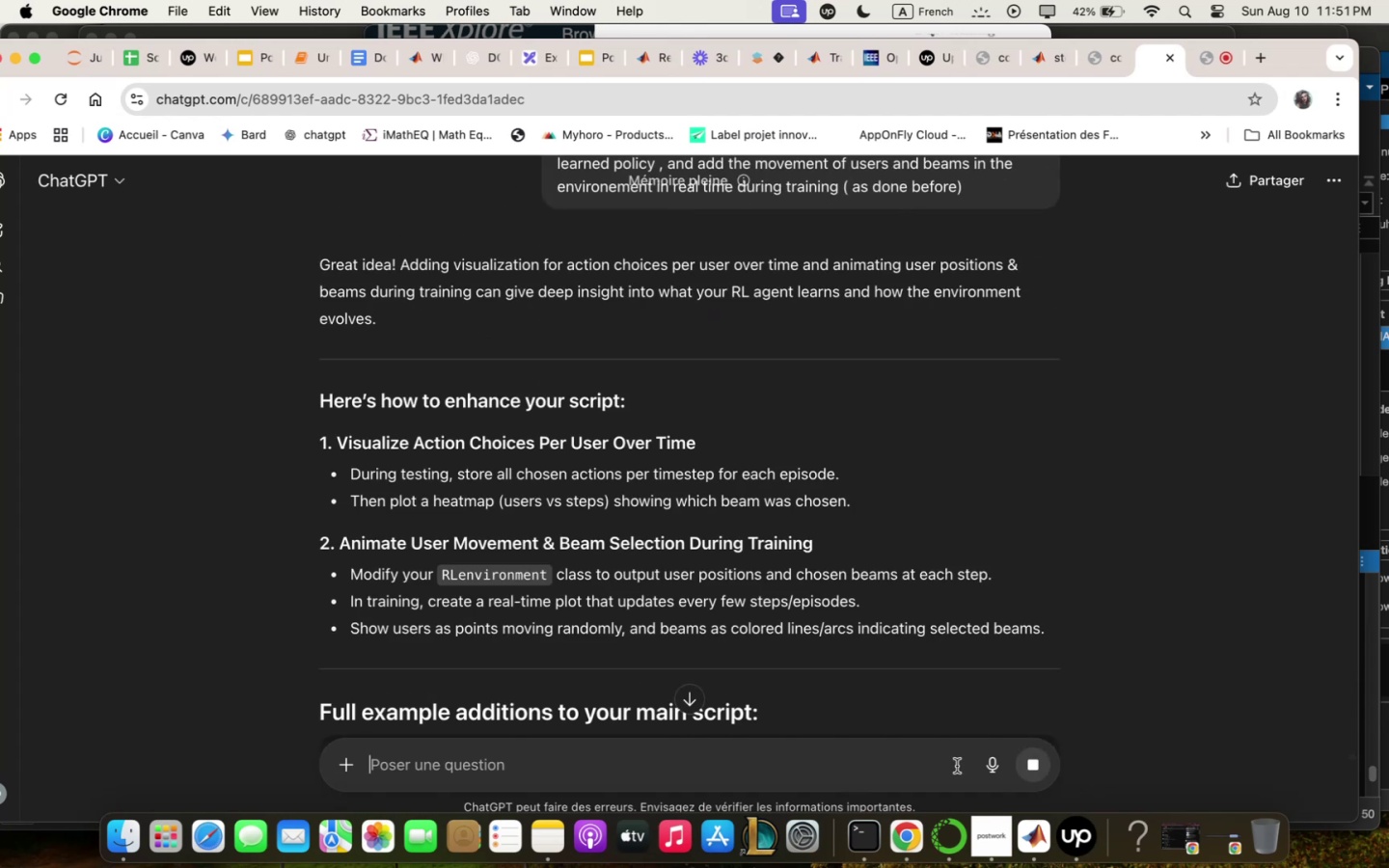 
wait(6.34)
 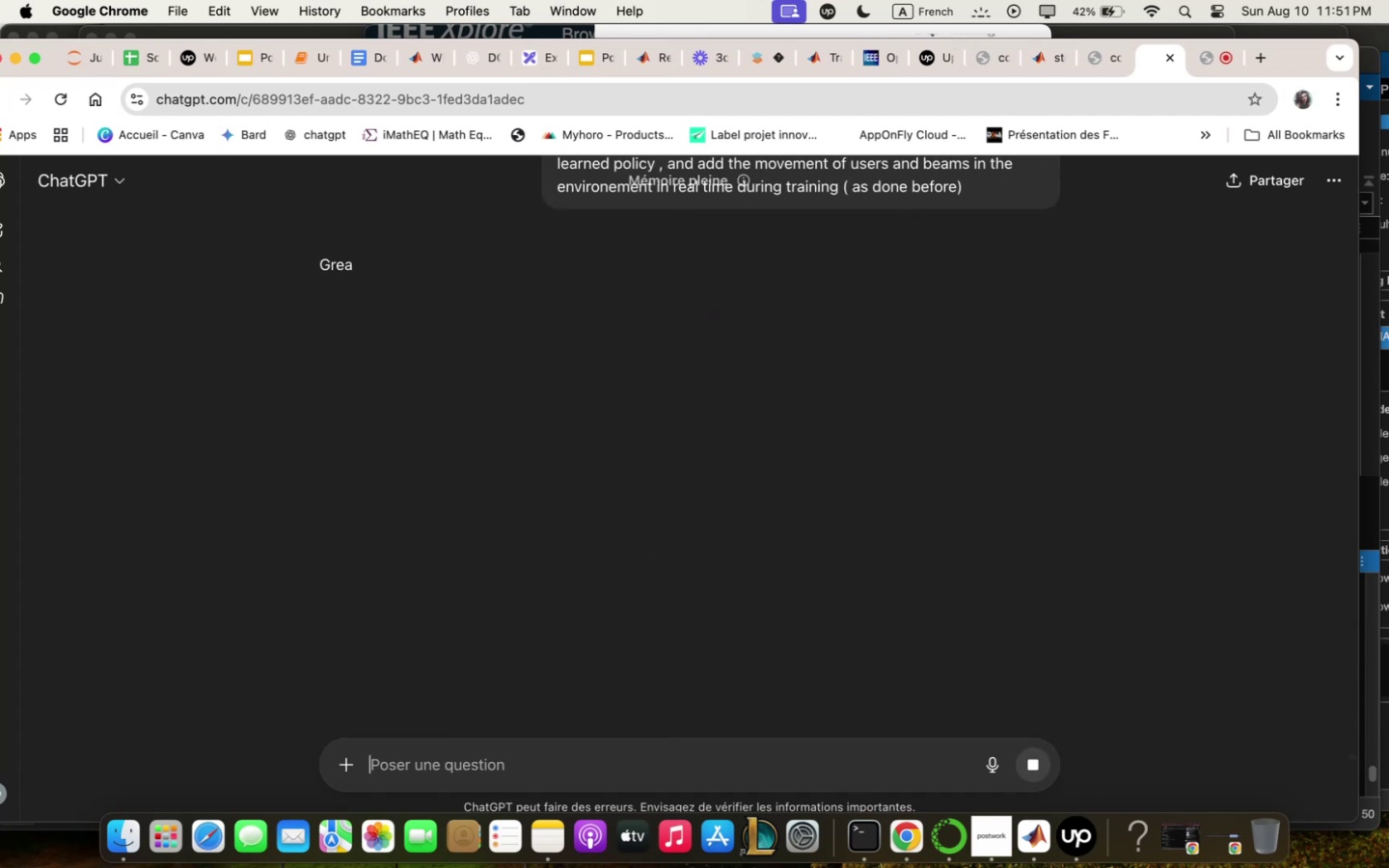 
scroll: coordinate [859, 536], scroll_direction: down, amount: 28.0
 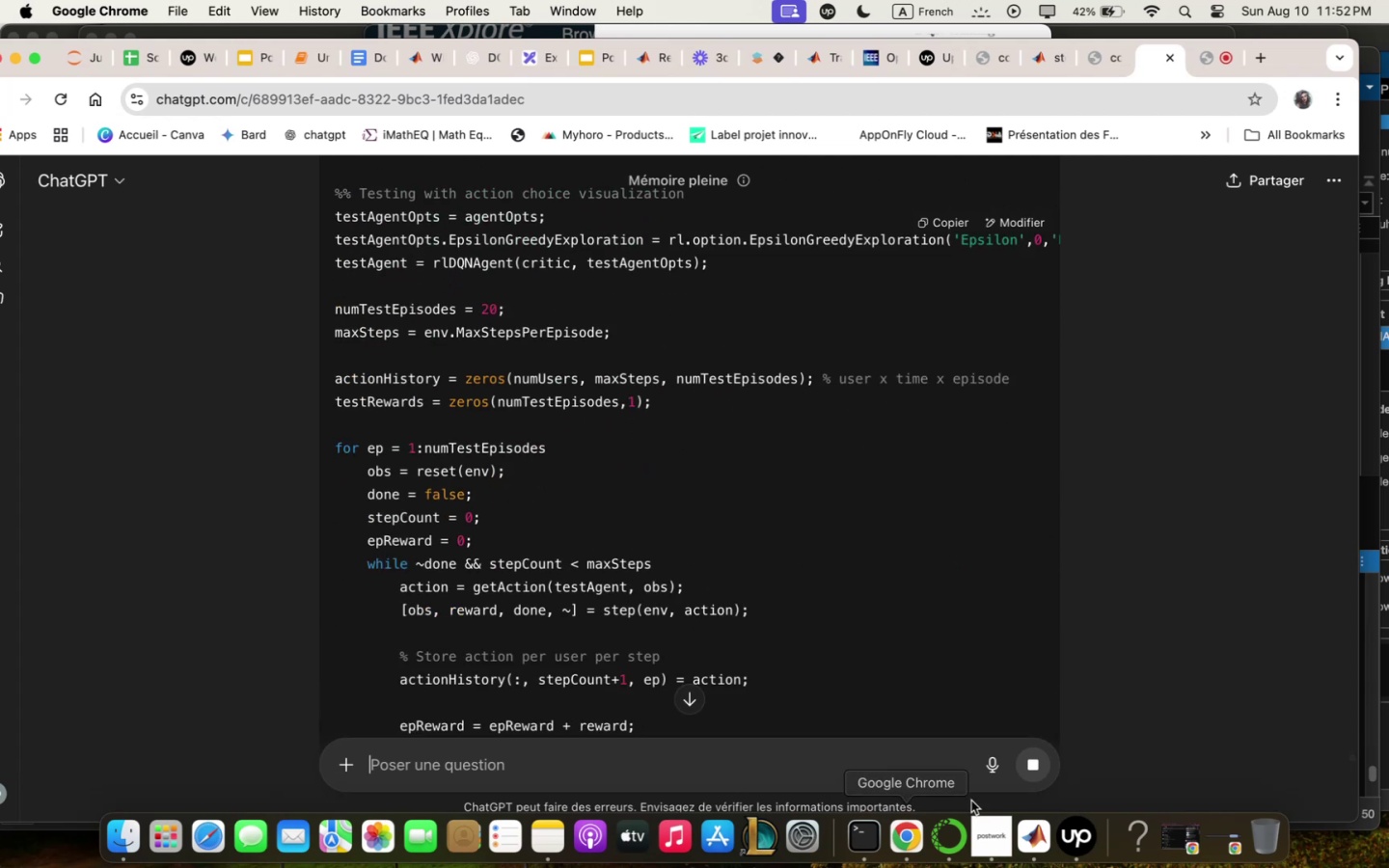 
left_click_drag(start_coordinate=[1040, 851], to_coordinate=[1040, 856])
 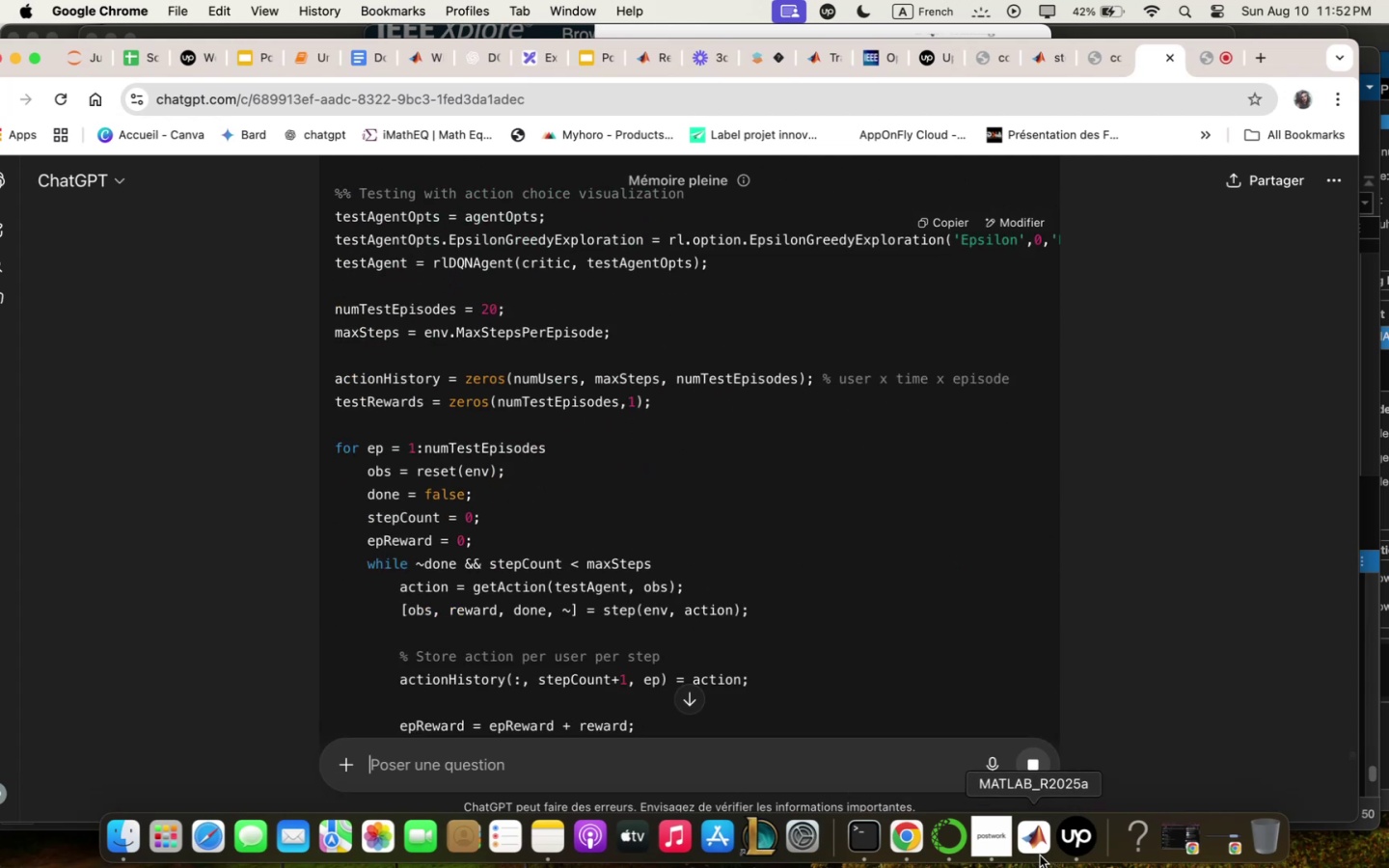 
left_click([1040, 854])
 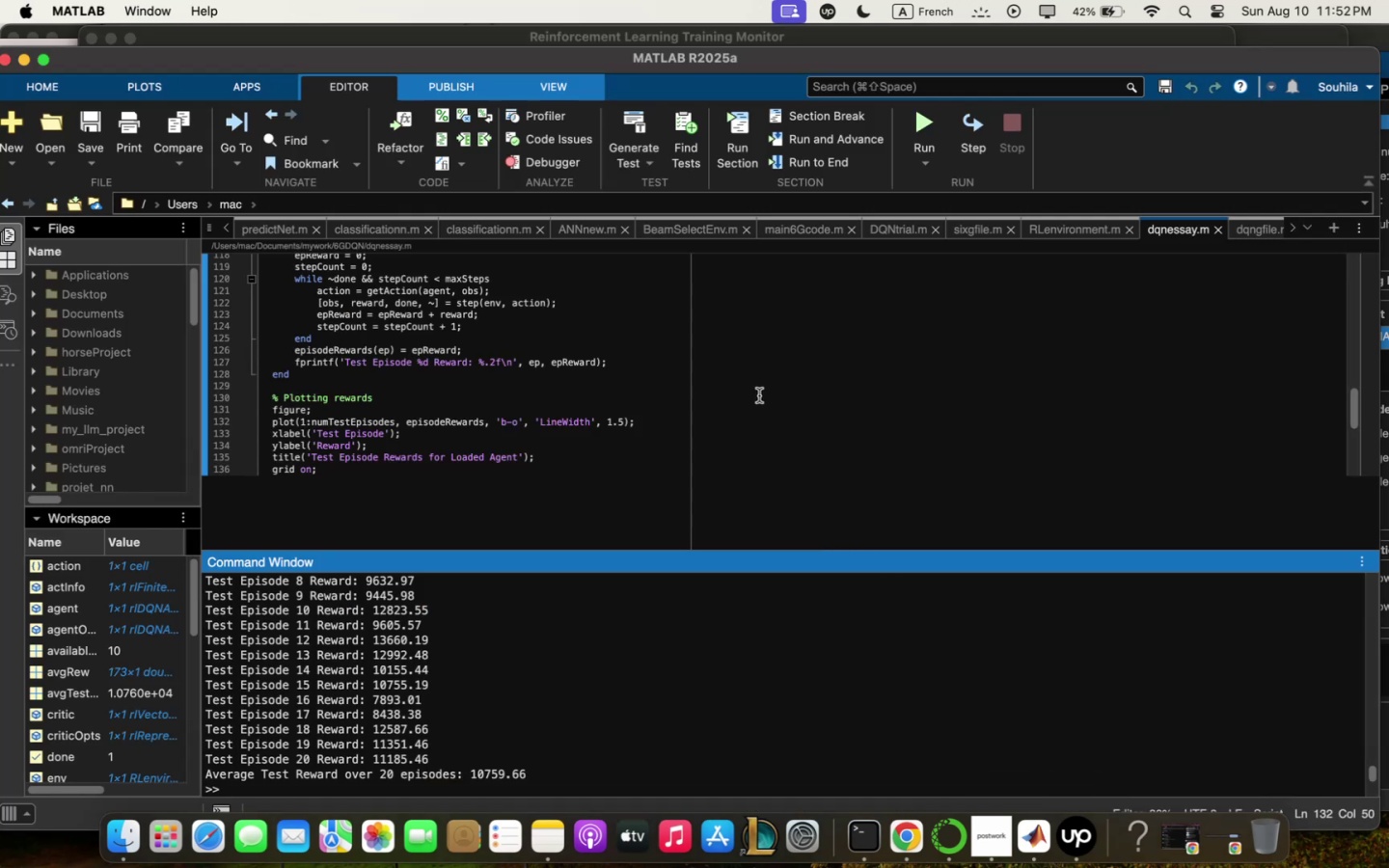 
key(Meta+Q)
 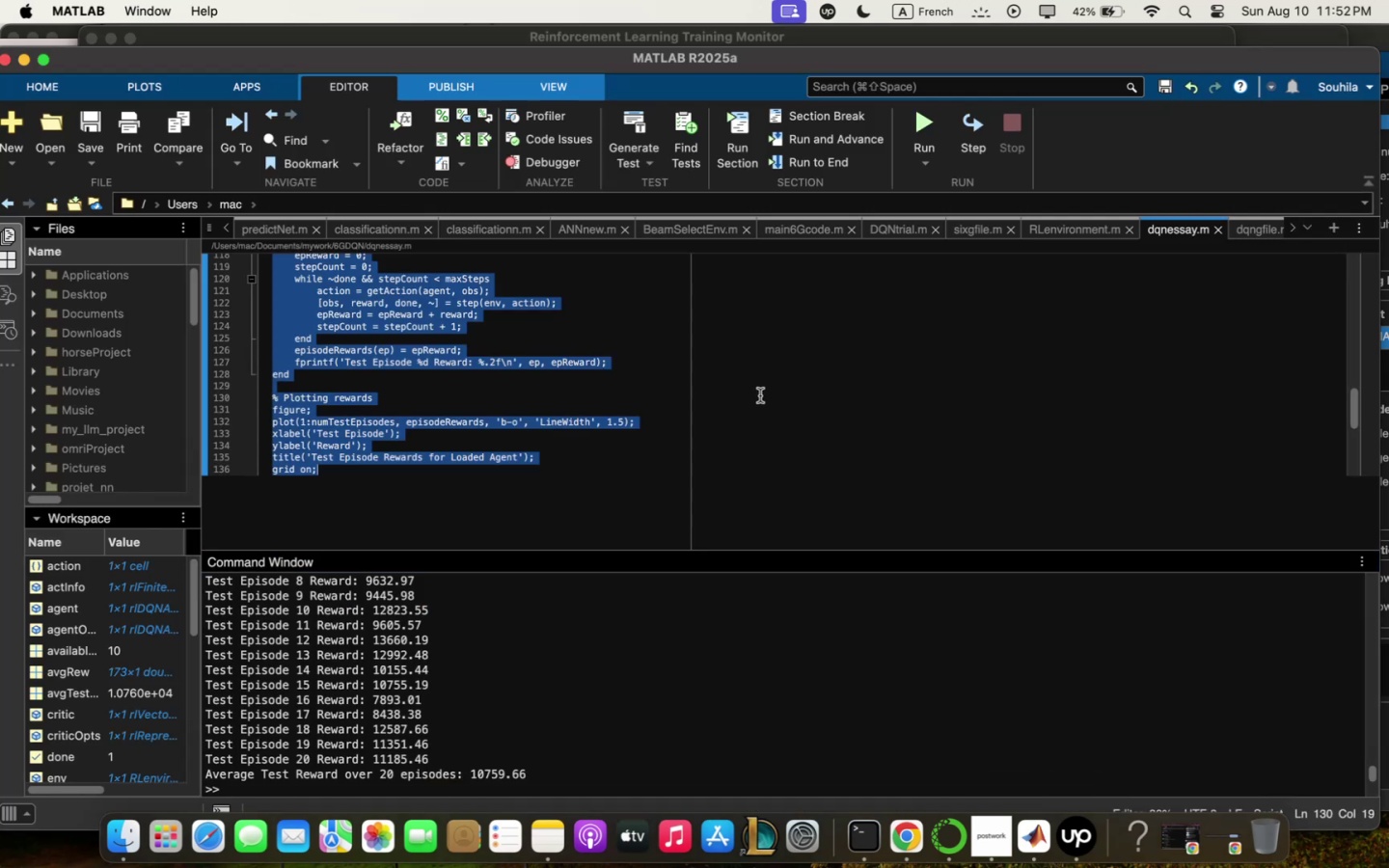 
key(Meta+C)
 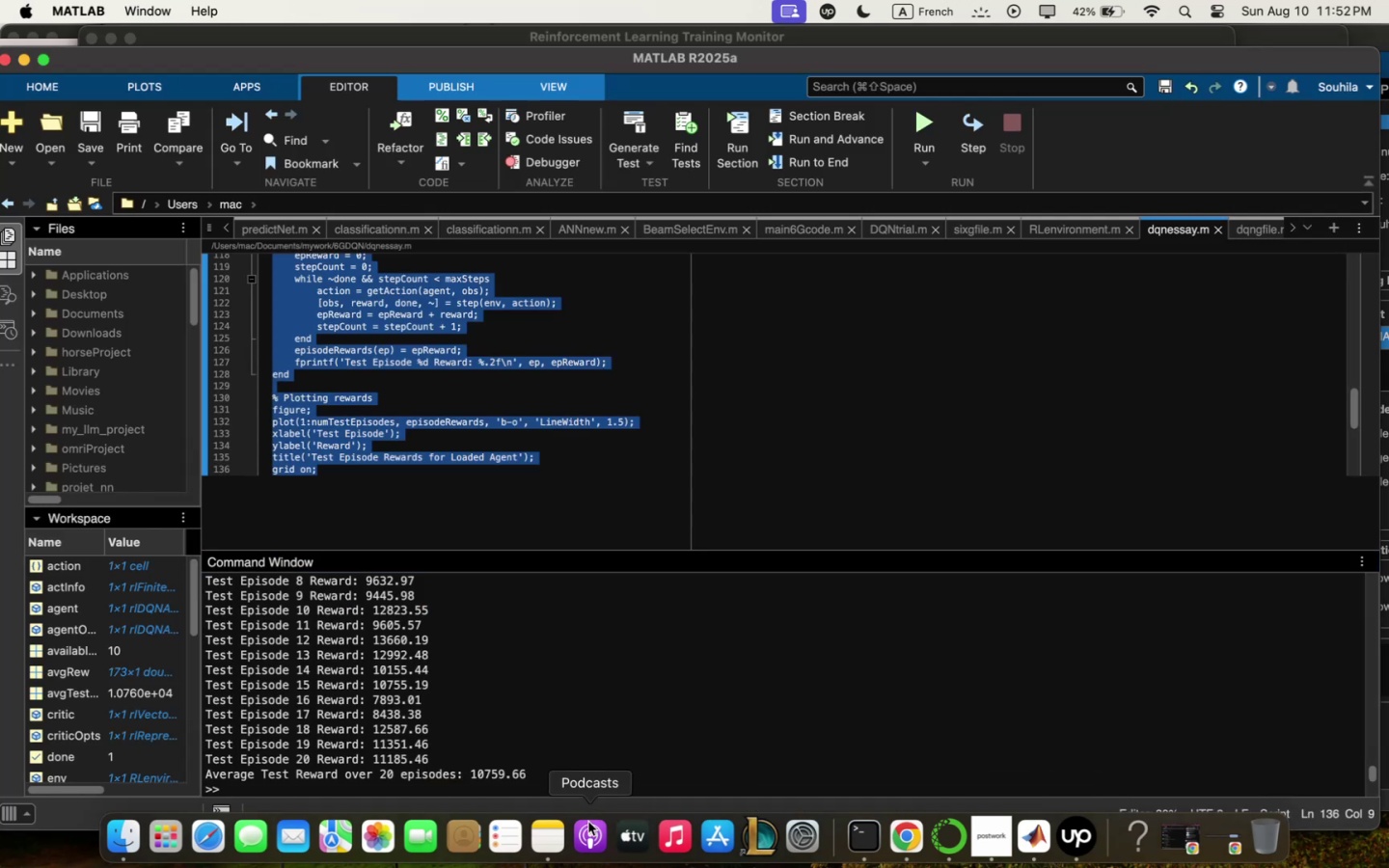 
left_click([555, 829])
 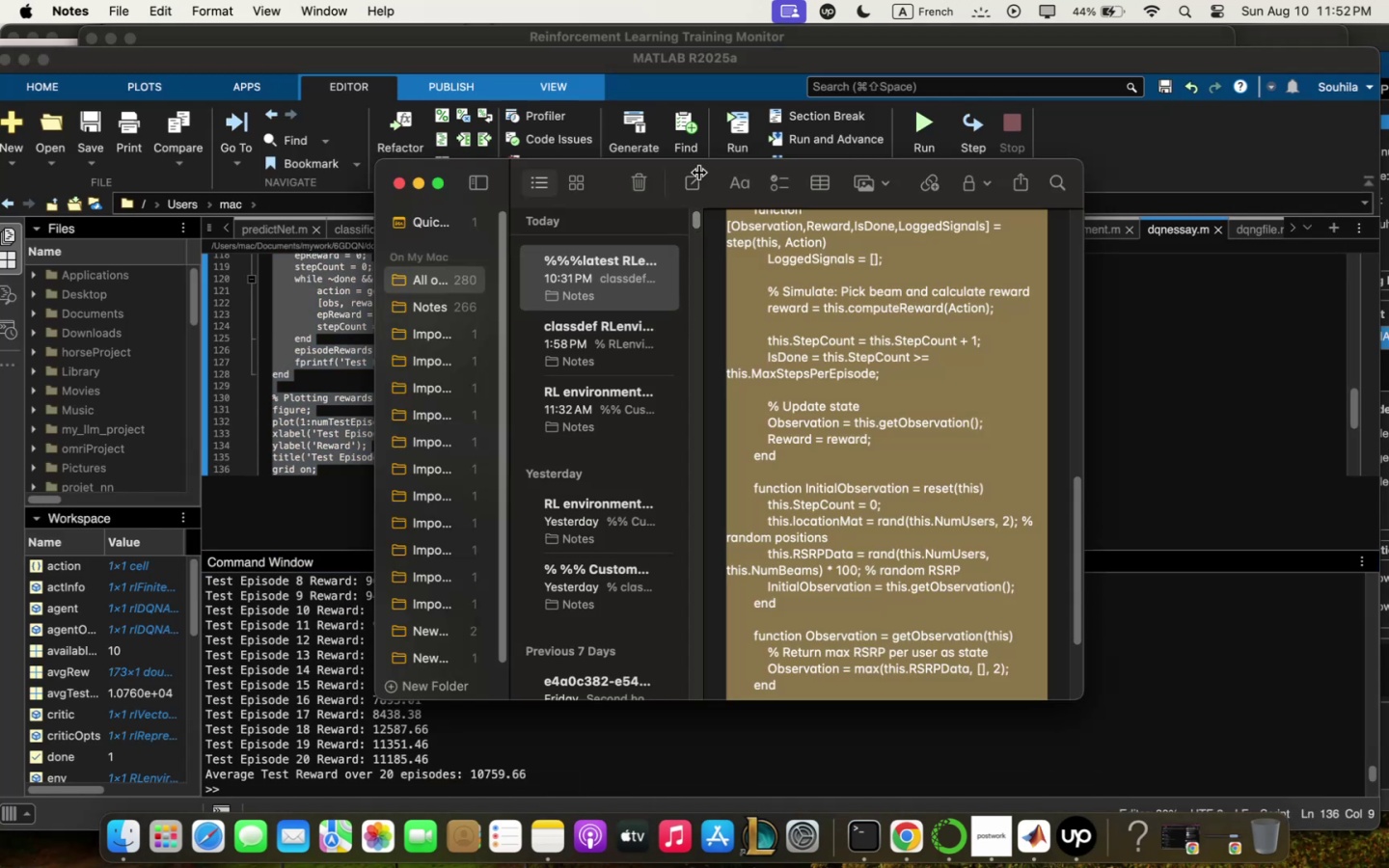 
left_click([694, 177])
 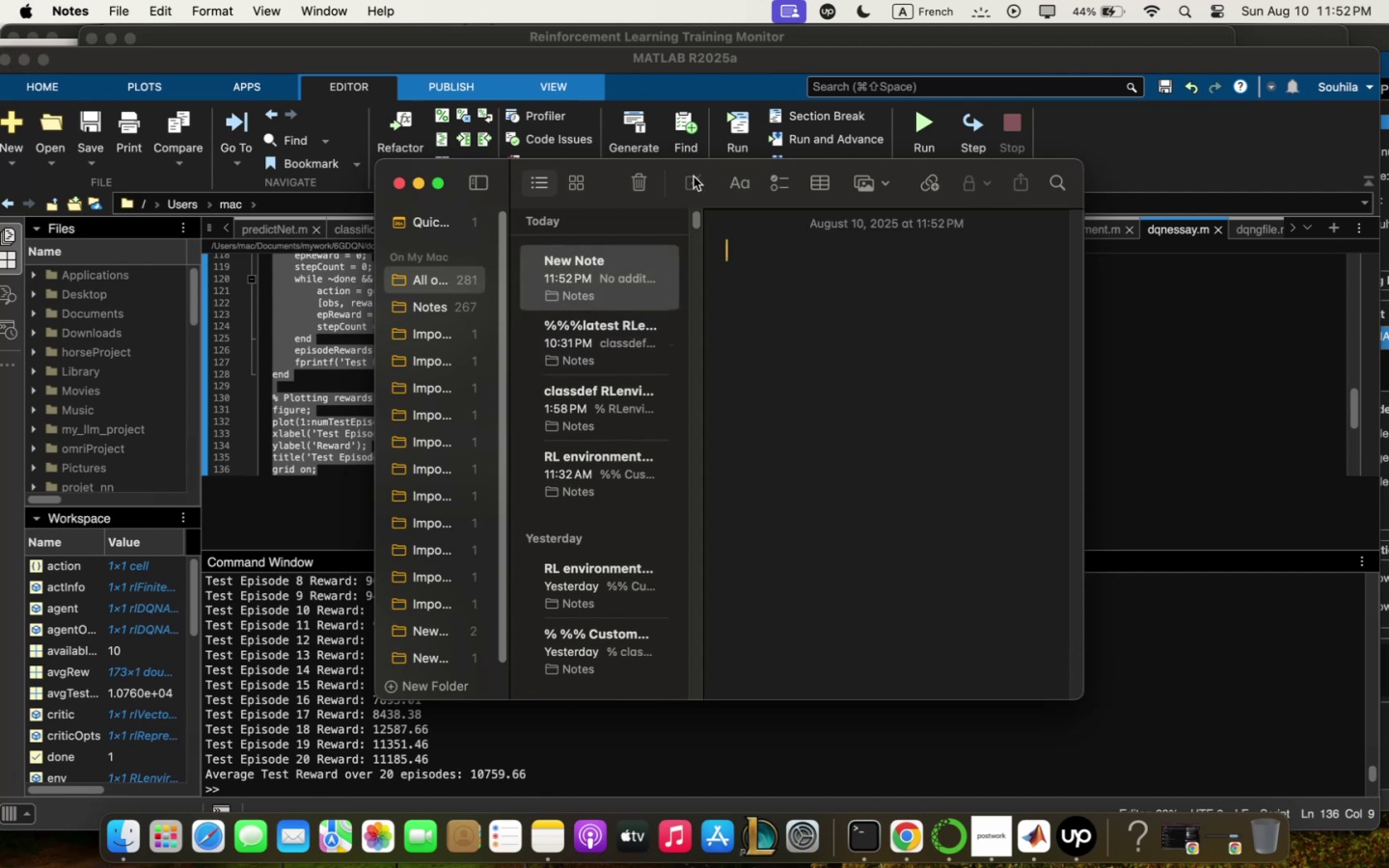 
type("" RL)
key(Backspace)
key(Backspace)
type(DAN qgent)
 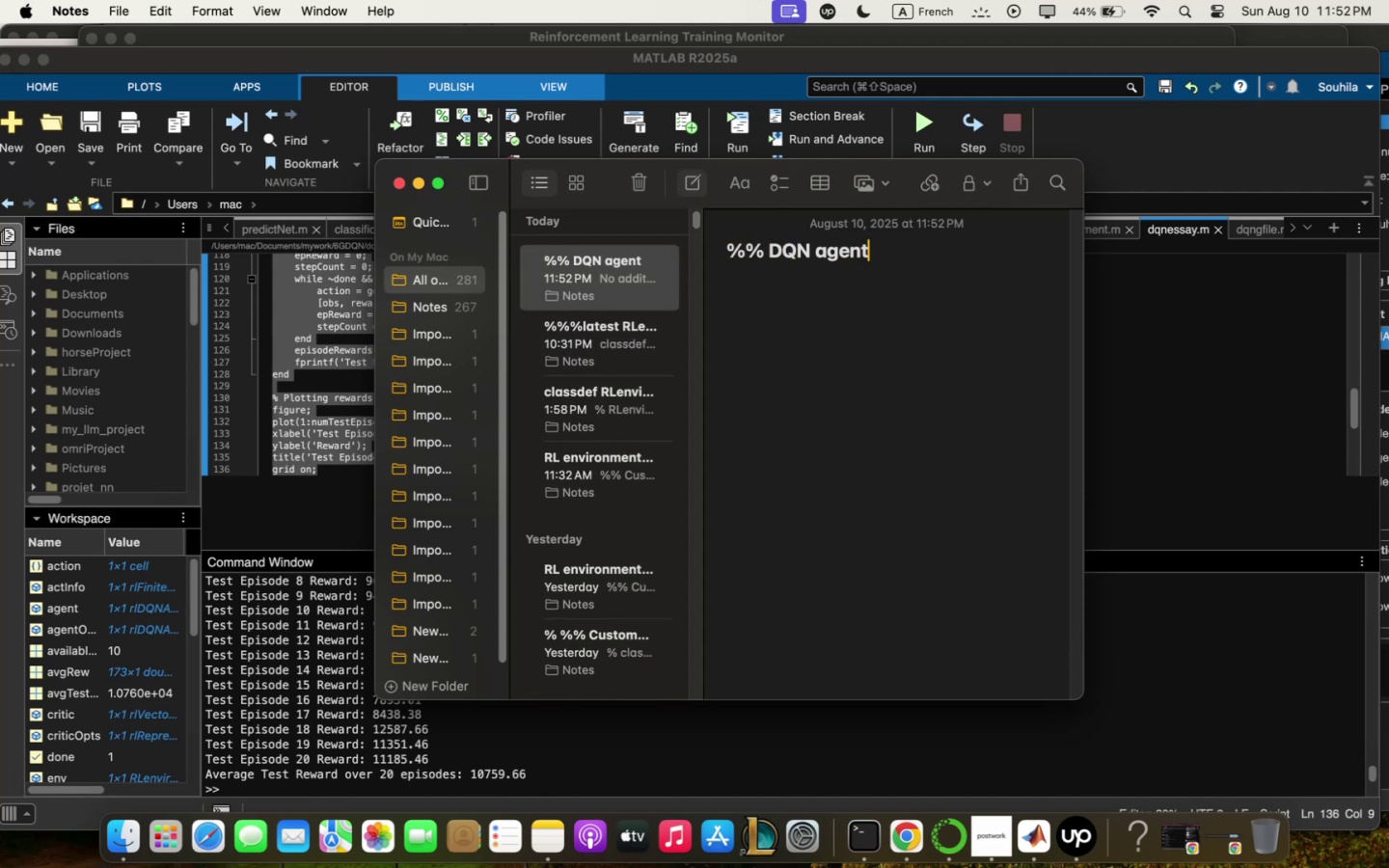 
key(Enter)
 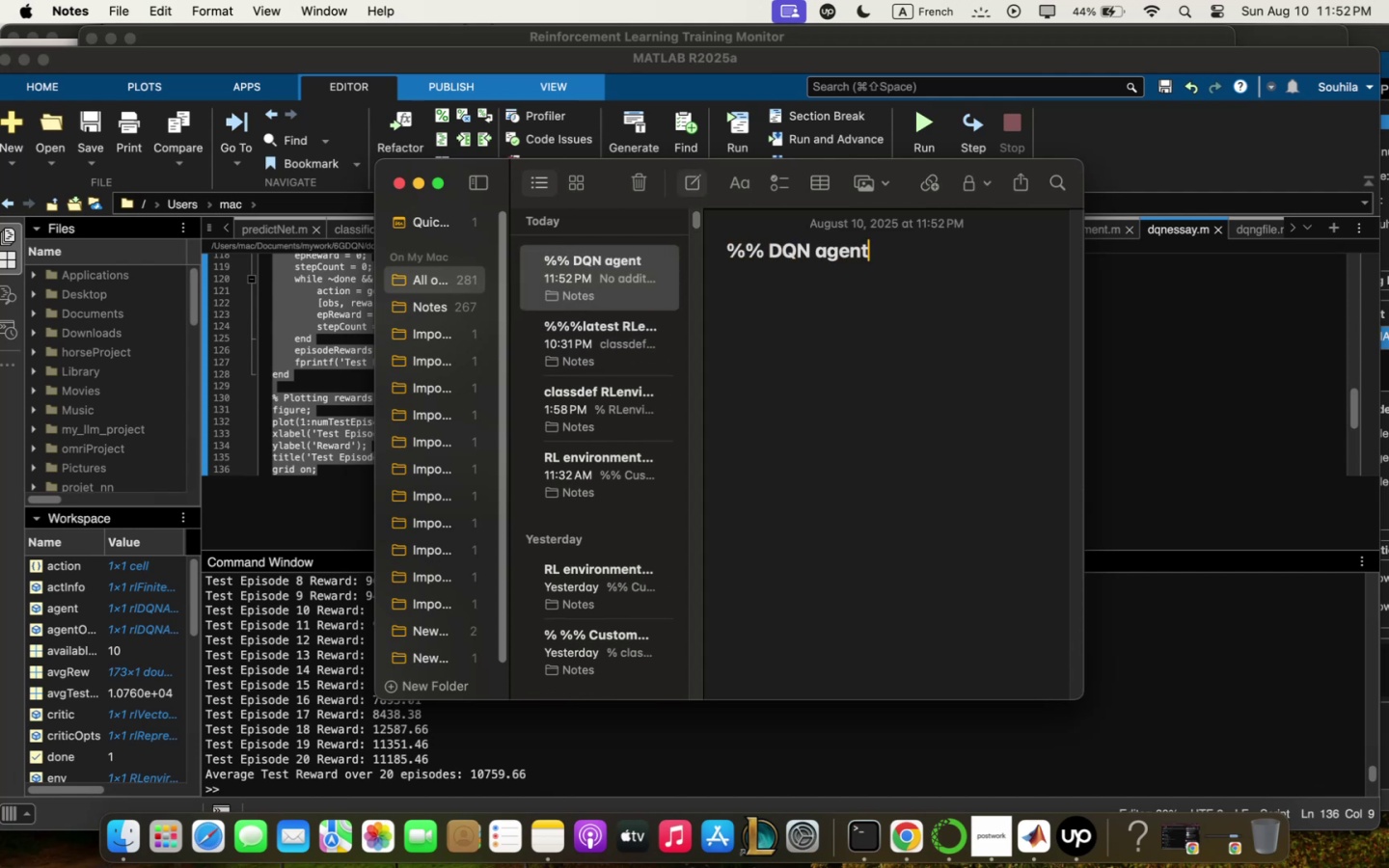 
key(Enter)
 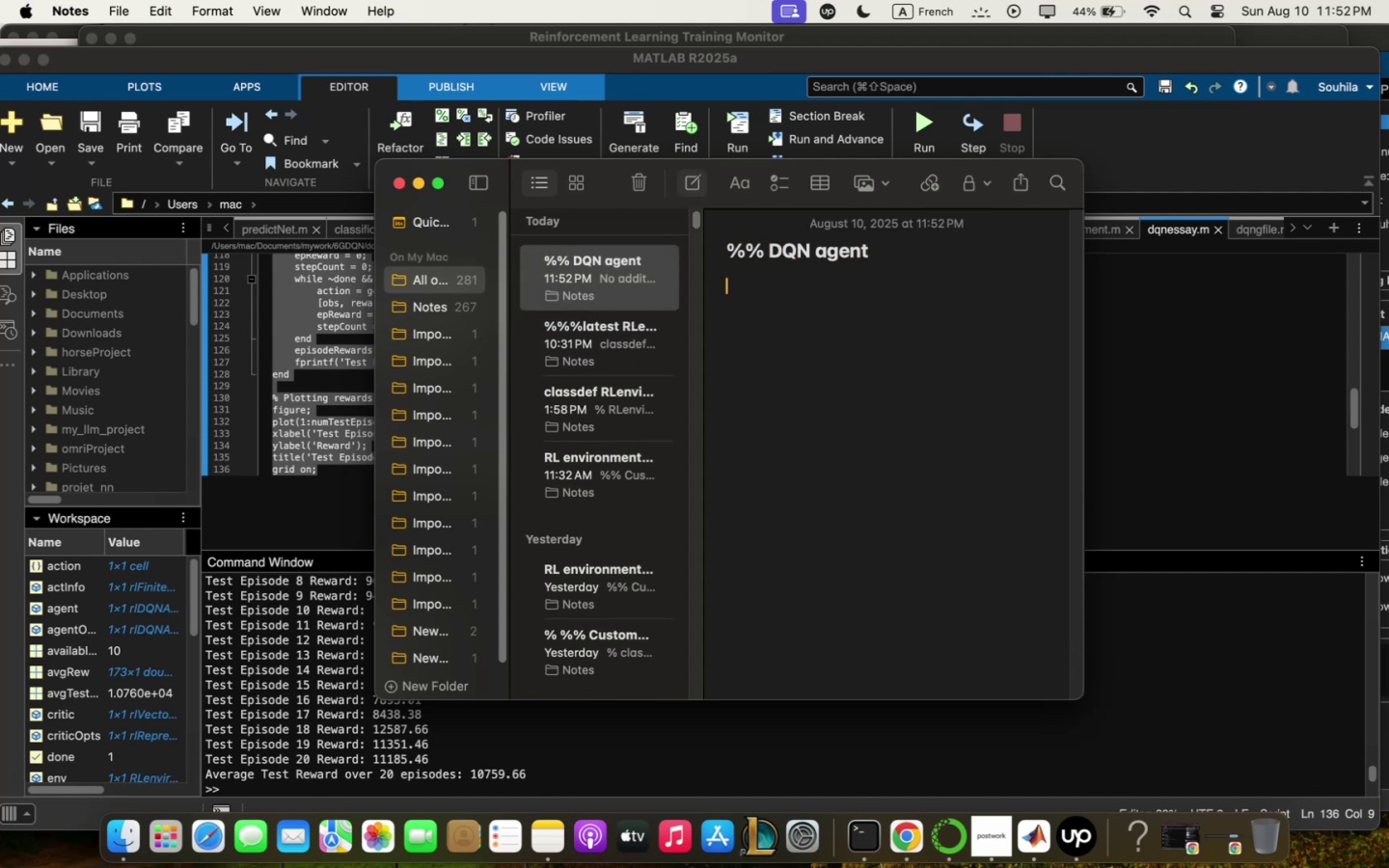 
hold_key(key=CommandLeft, duration=1.63)
 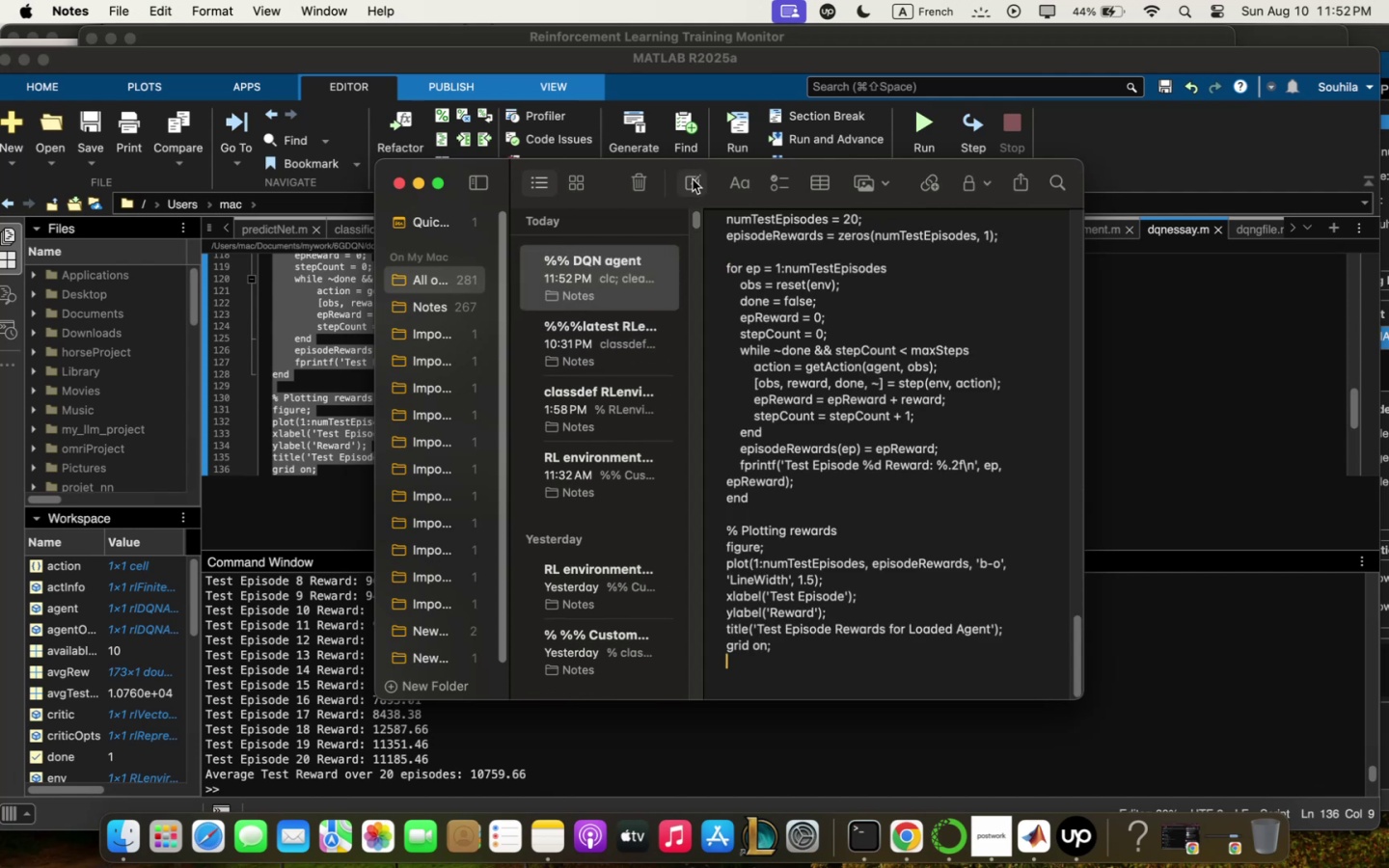 
hold_key(key=V, duration=1.46)
 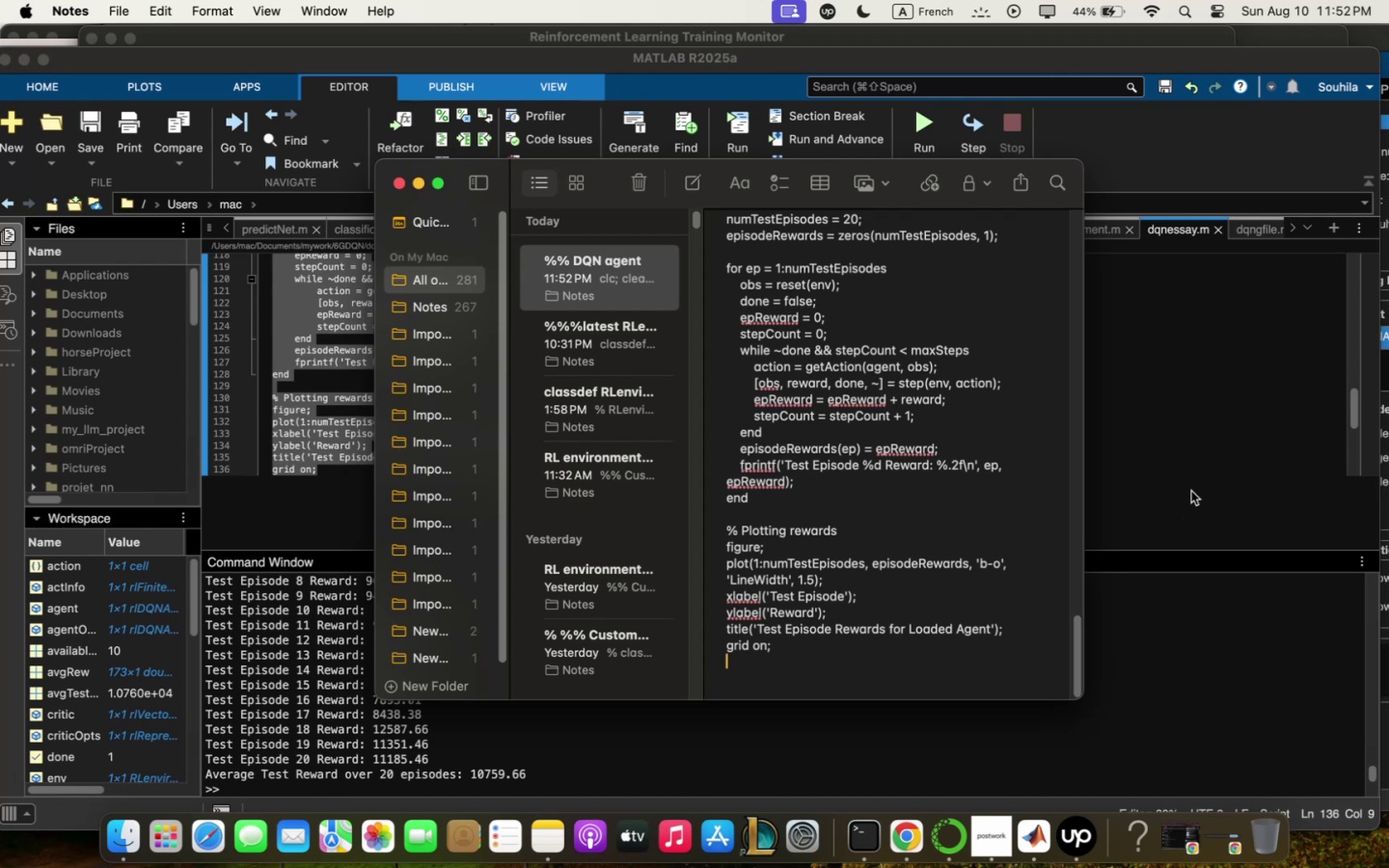 
left_click([880, 420])
 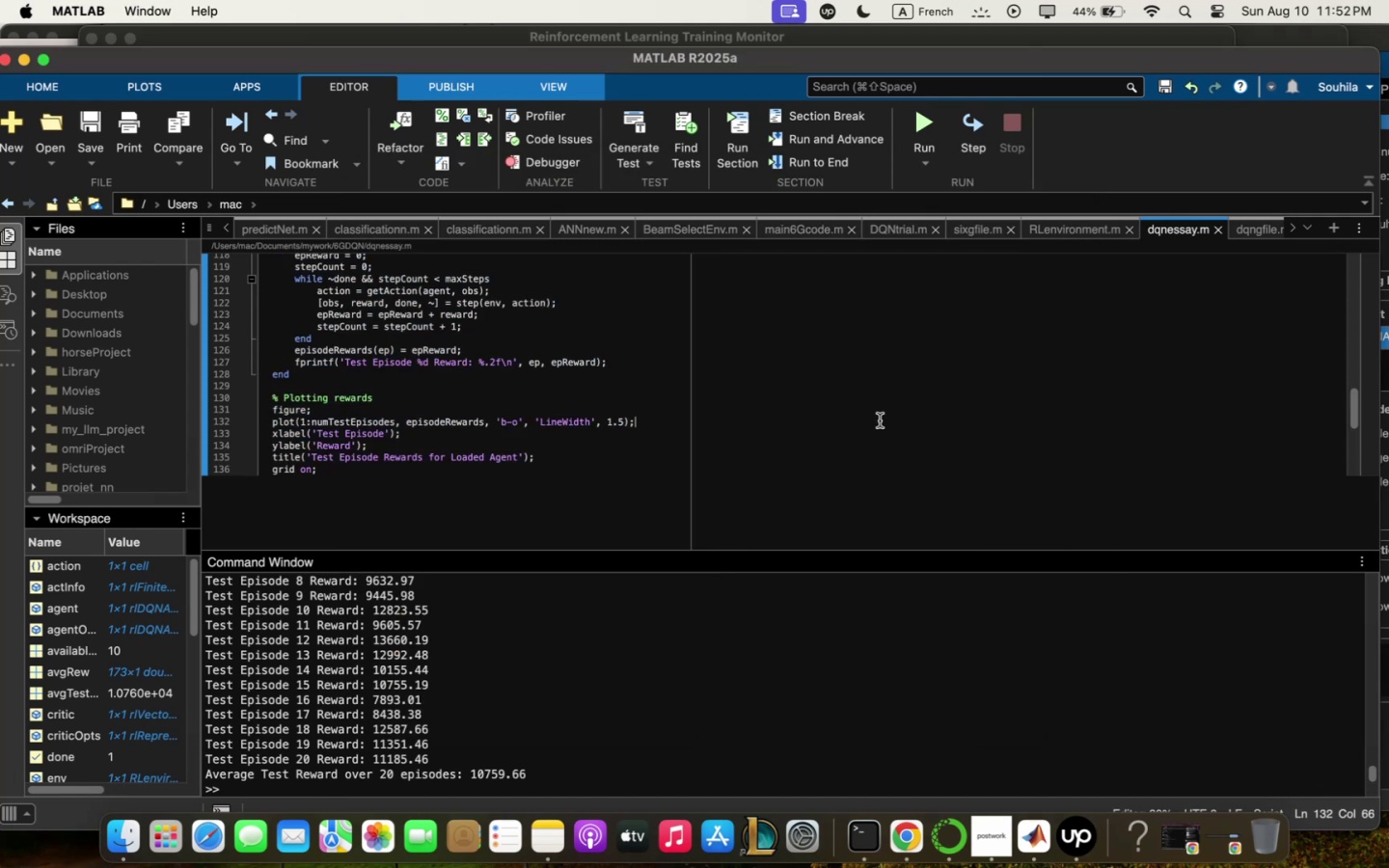 
key(Meta+Q)
 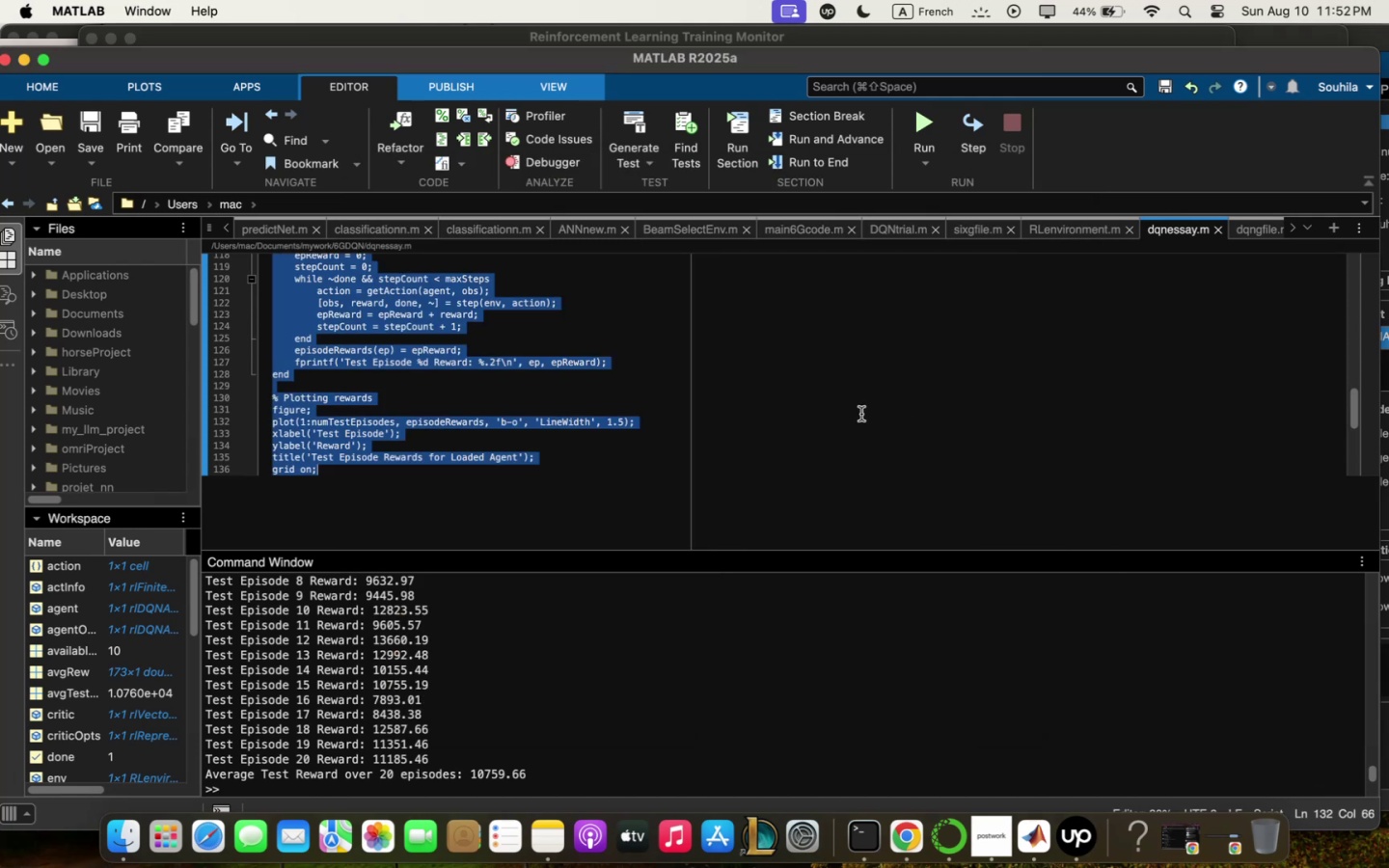 
key(Backspace)
 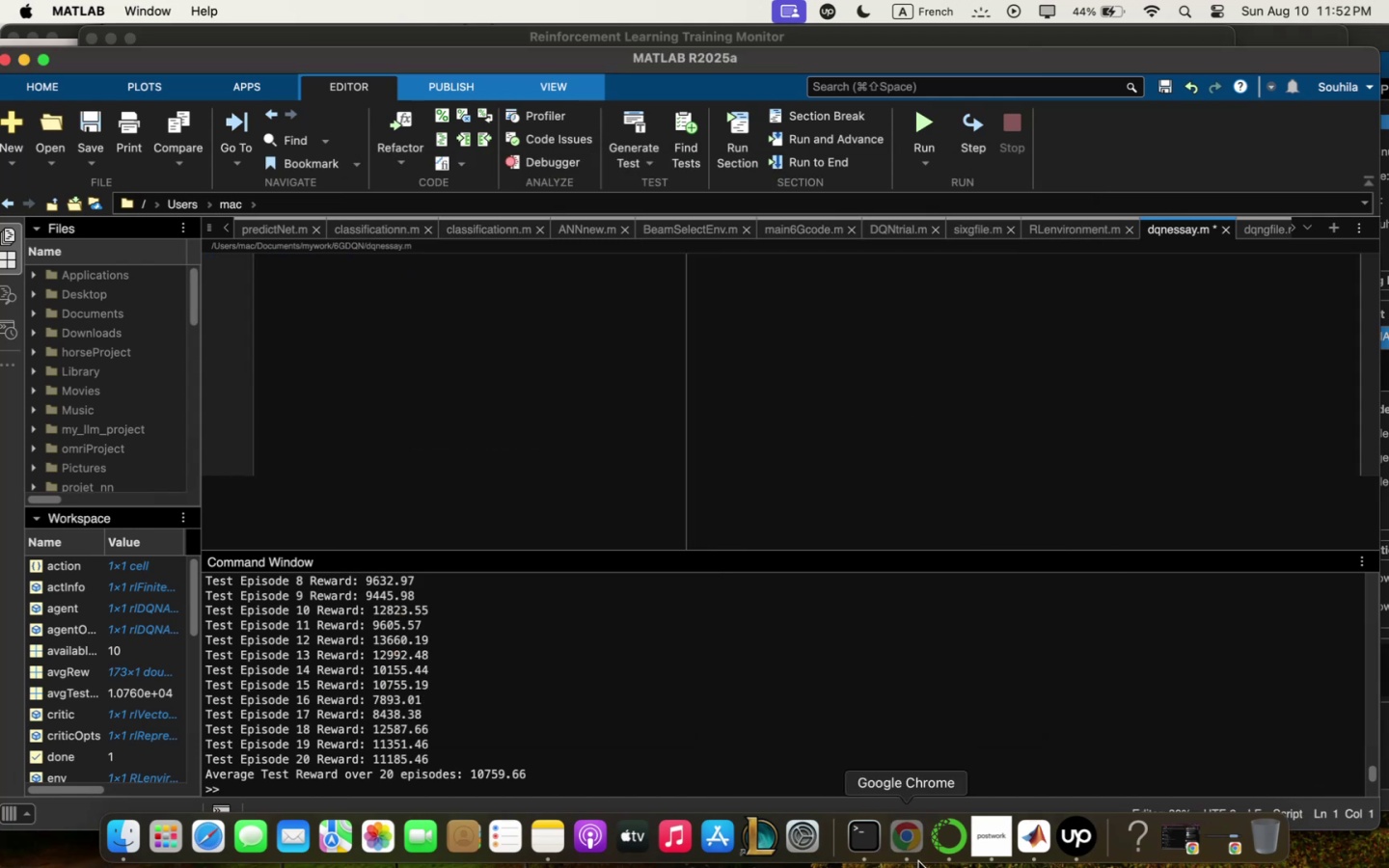 
scroll: coordinate [671, 519], scroll_direction: up, amount: 47.0
 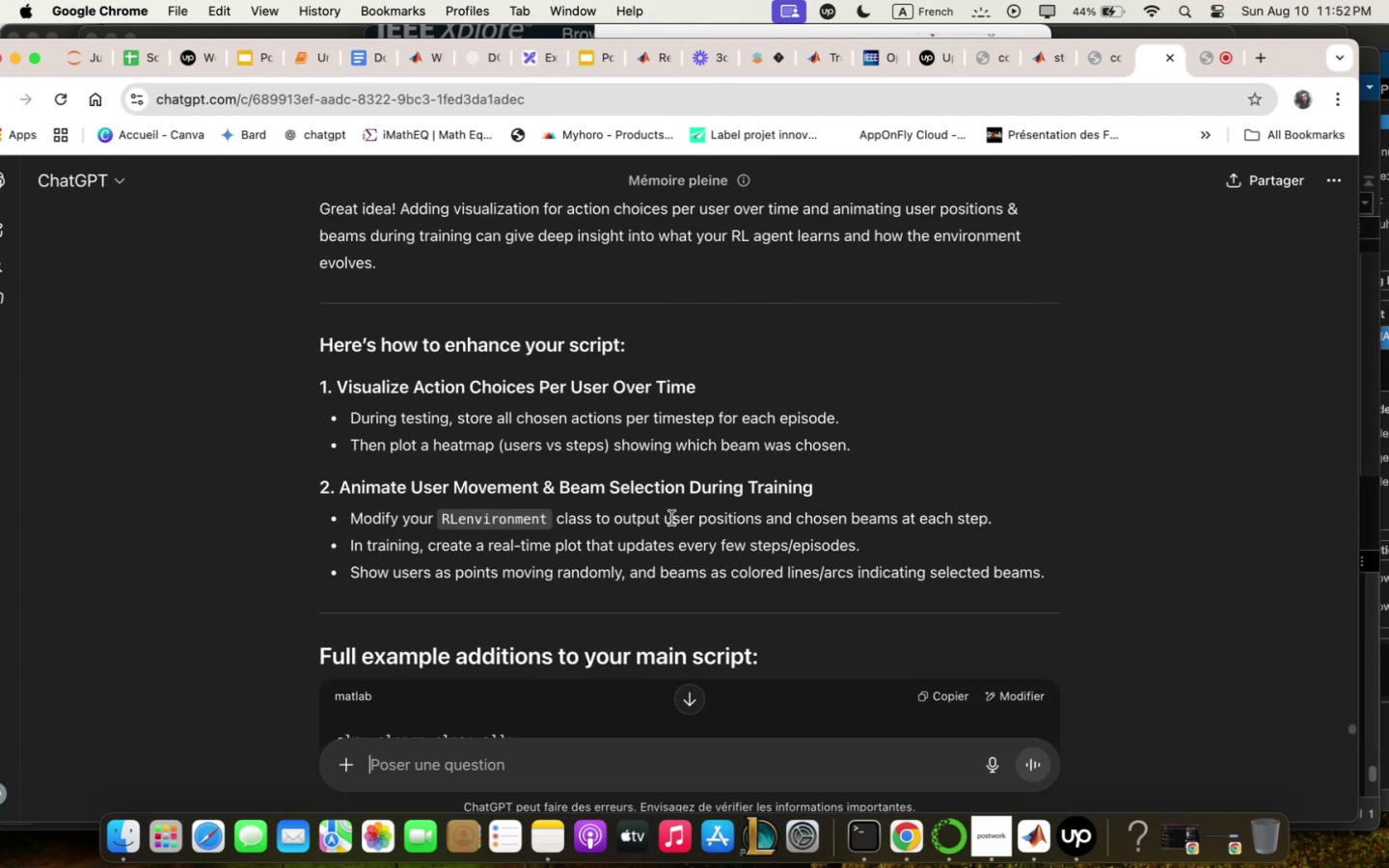 
scroll: coordinate [671, 518], scroll_direction: down, amount: 12.0
 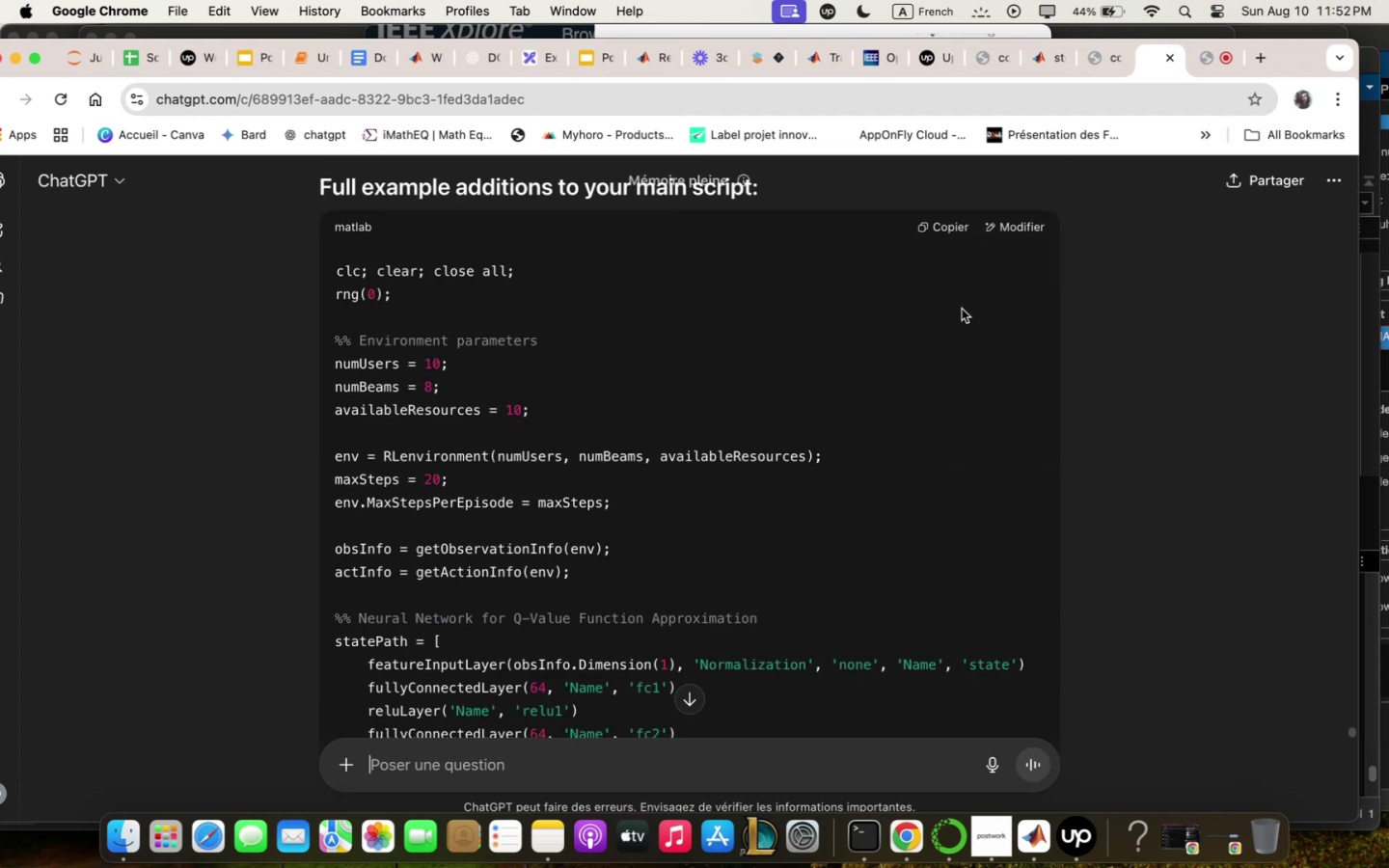 
left_click([961, 233])
 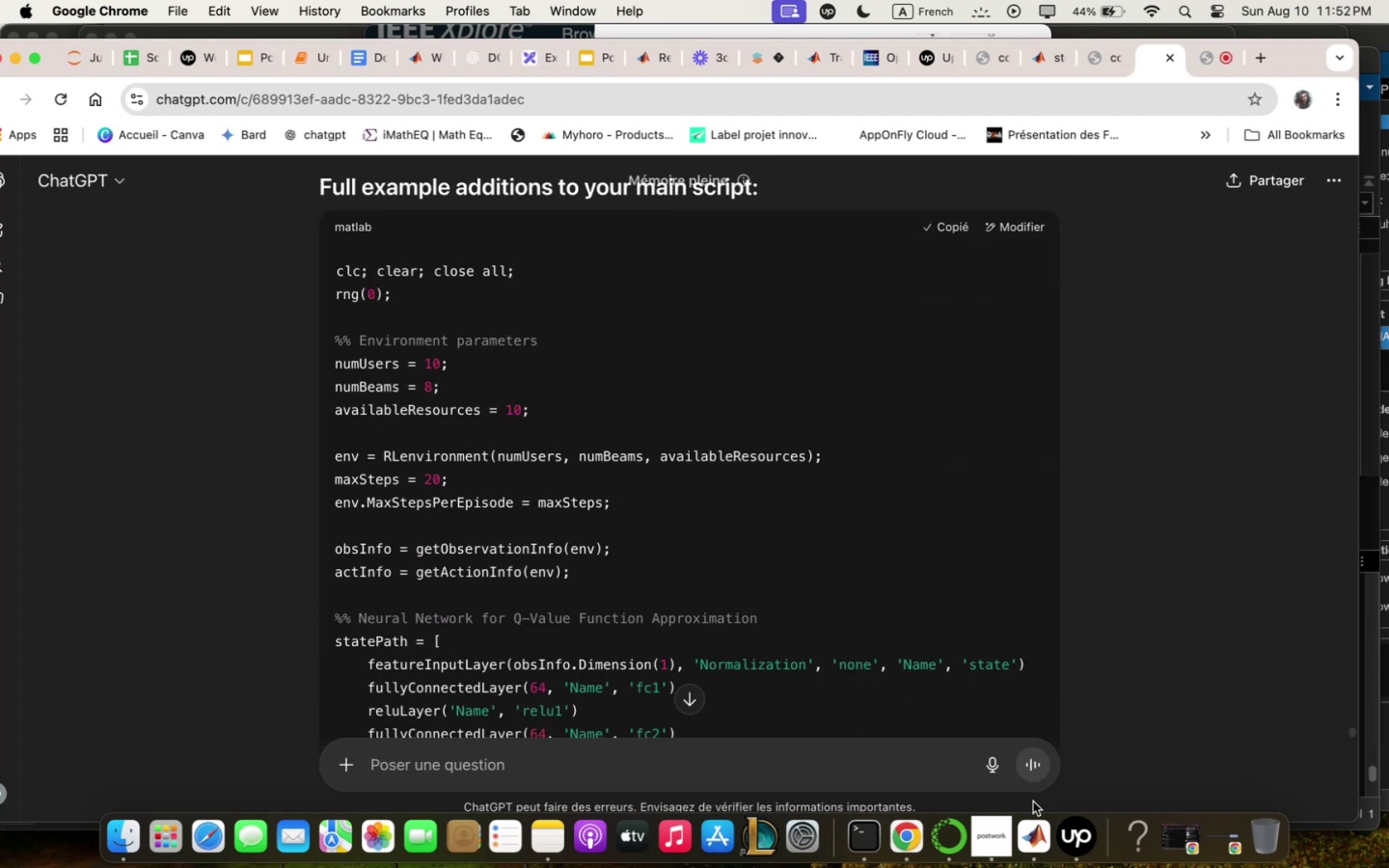 
left_click([1039, 817])
 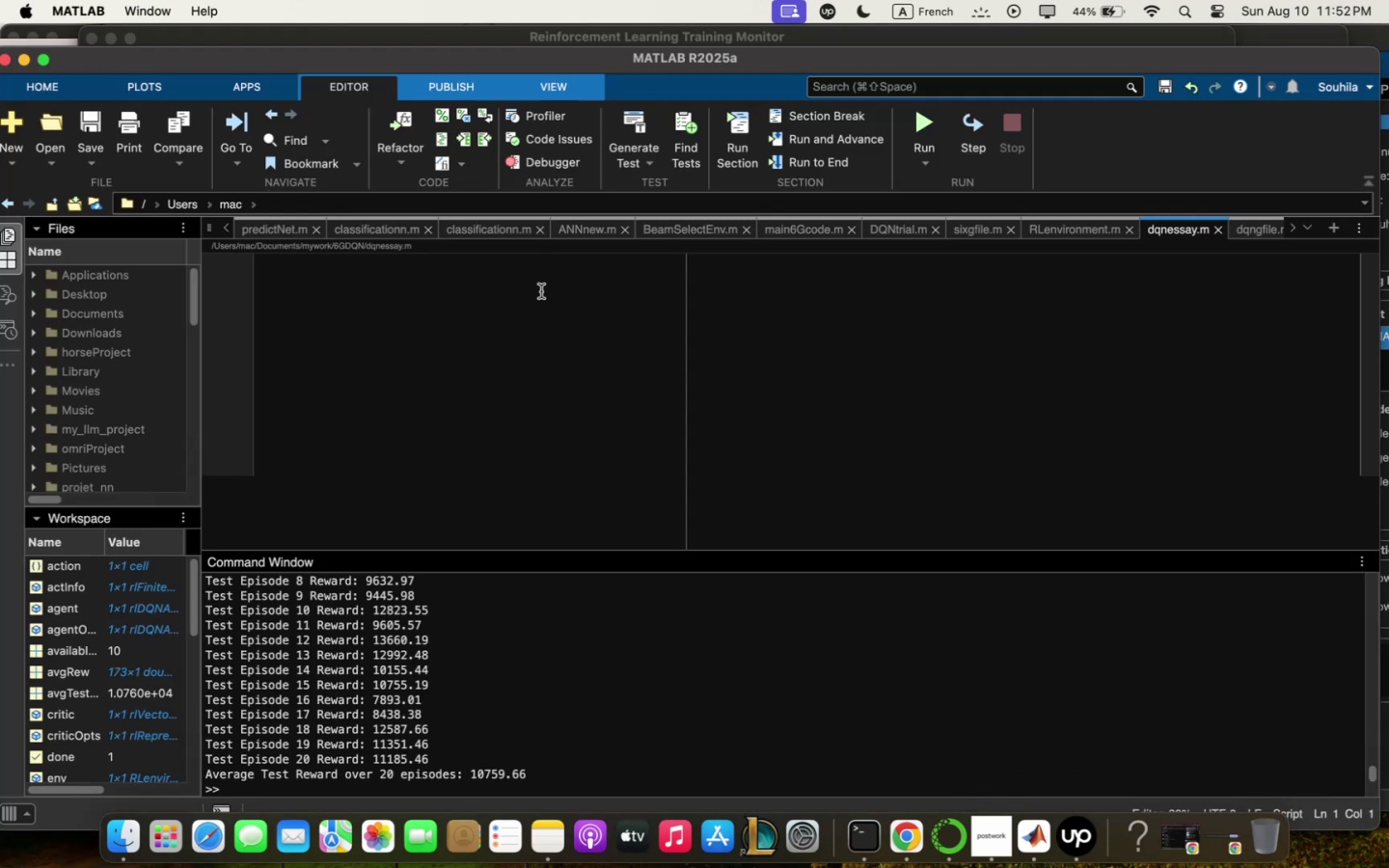 
left_click([419, 369])
 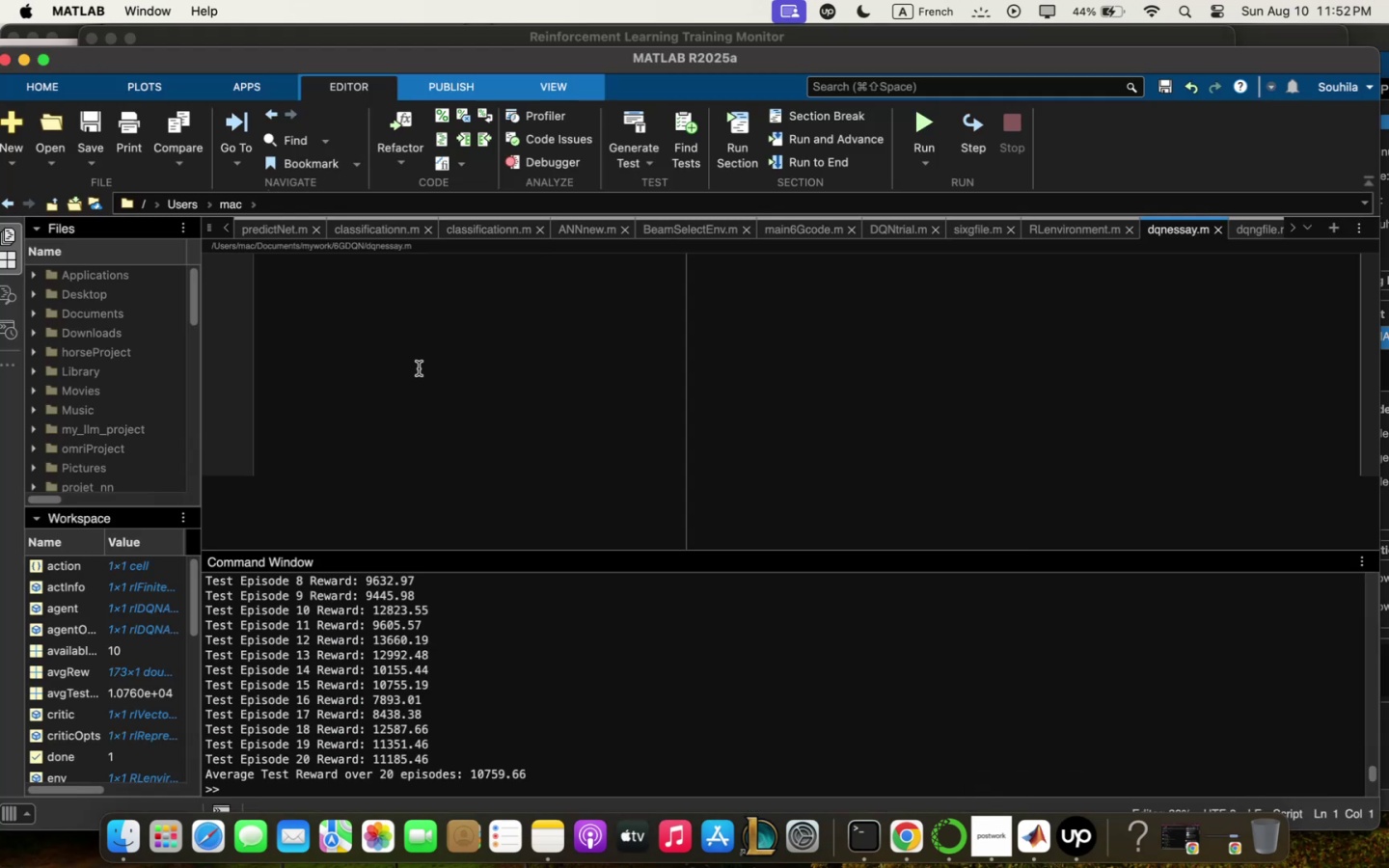 
key(Meta+V)
 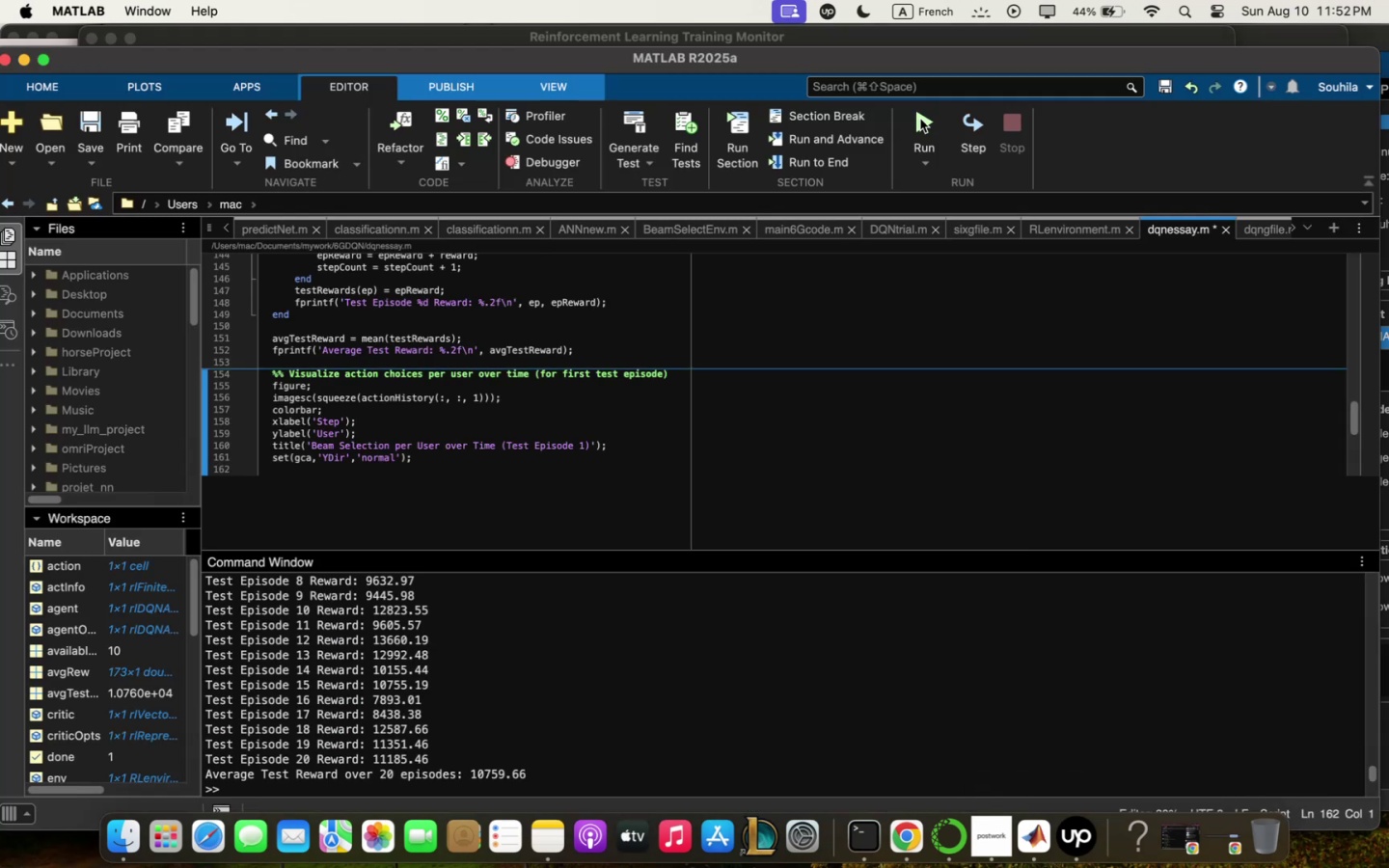 
left_click([927, 116])
 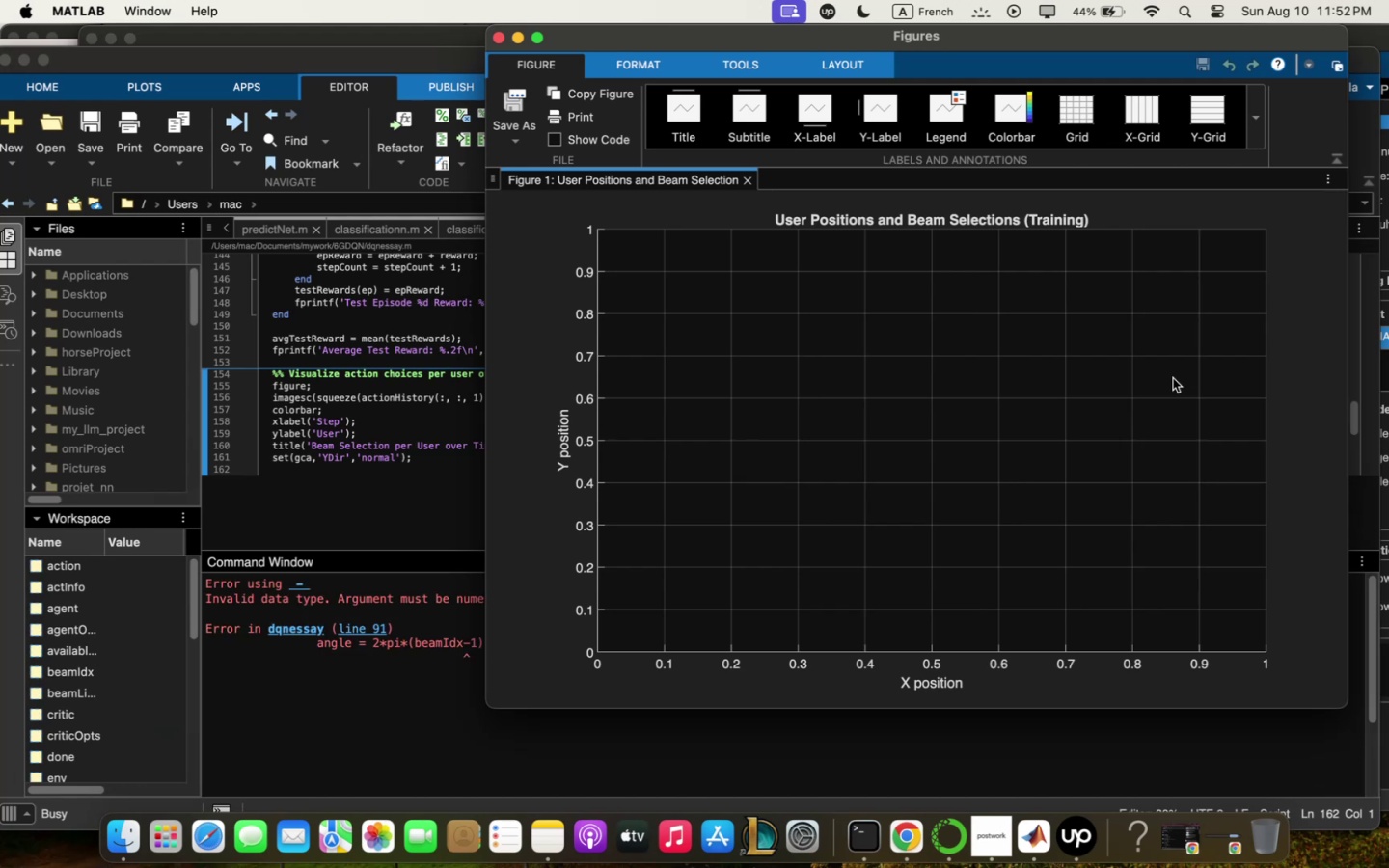 
wait(15.54)
 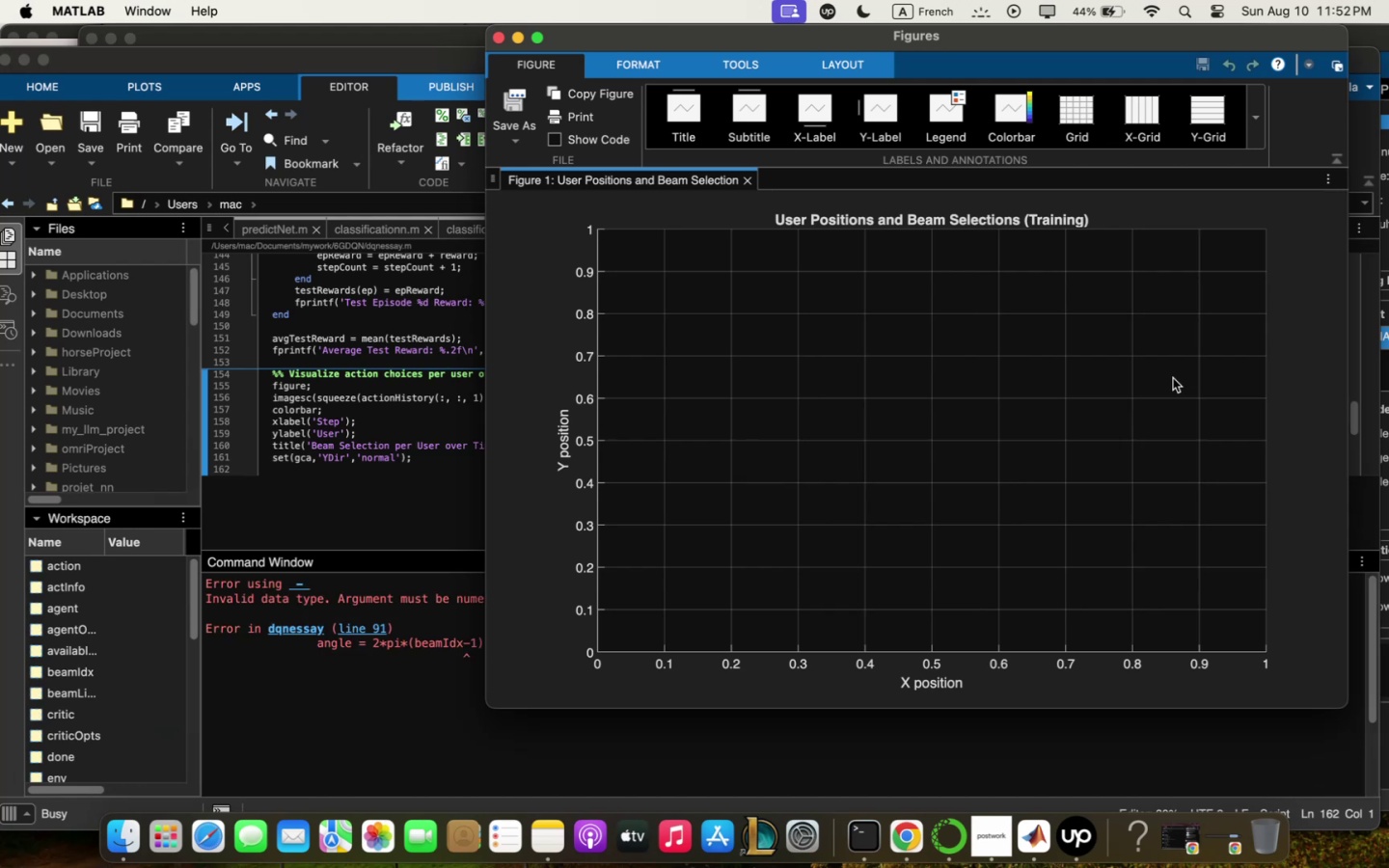 
left_click([468, 654])
 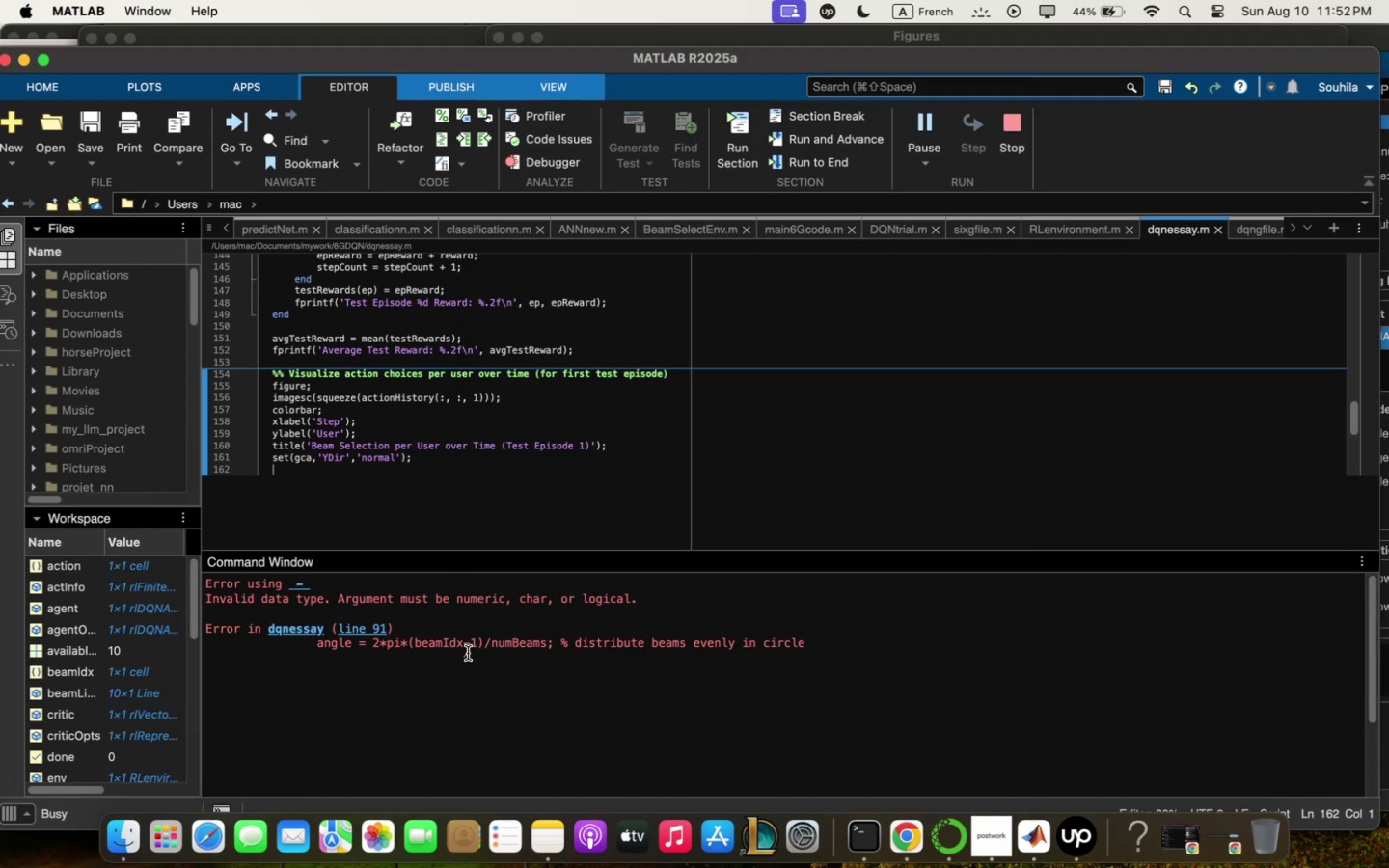 
key(Meta+Q)
 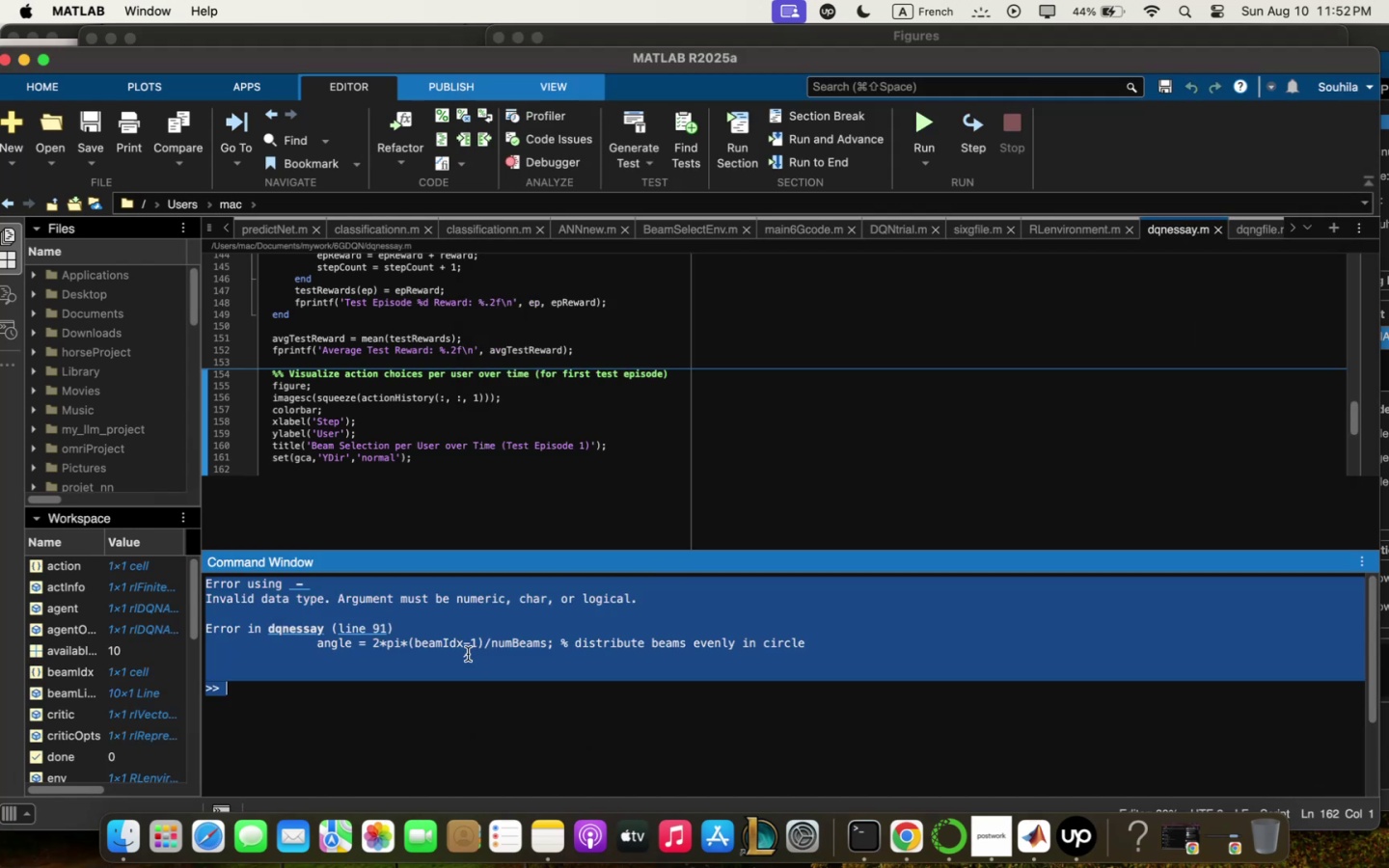 
key(Meta+C)
 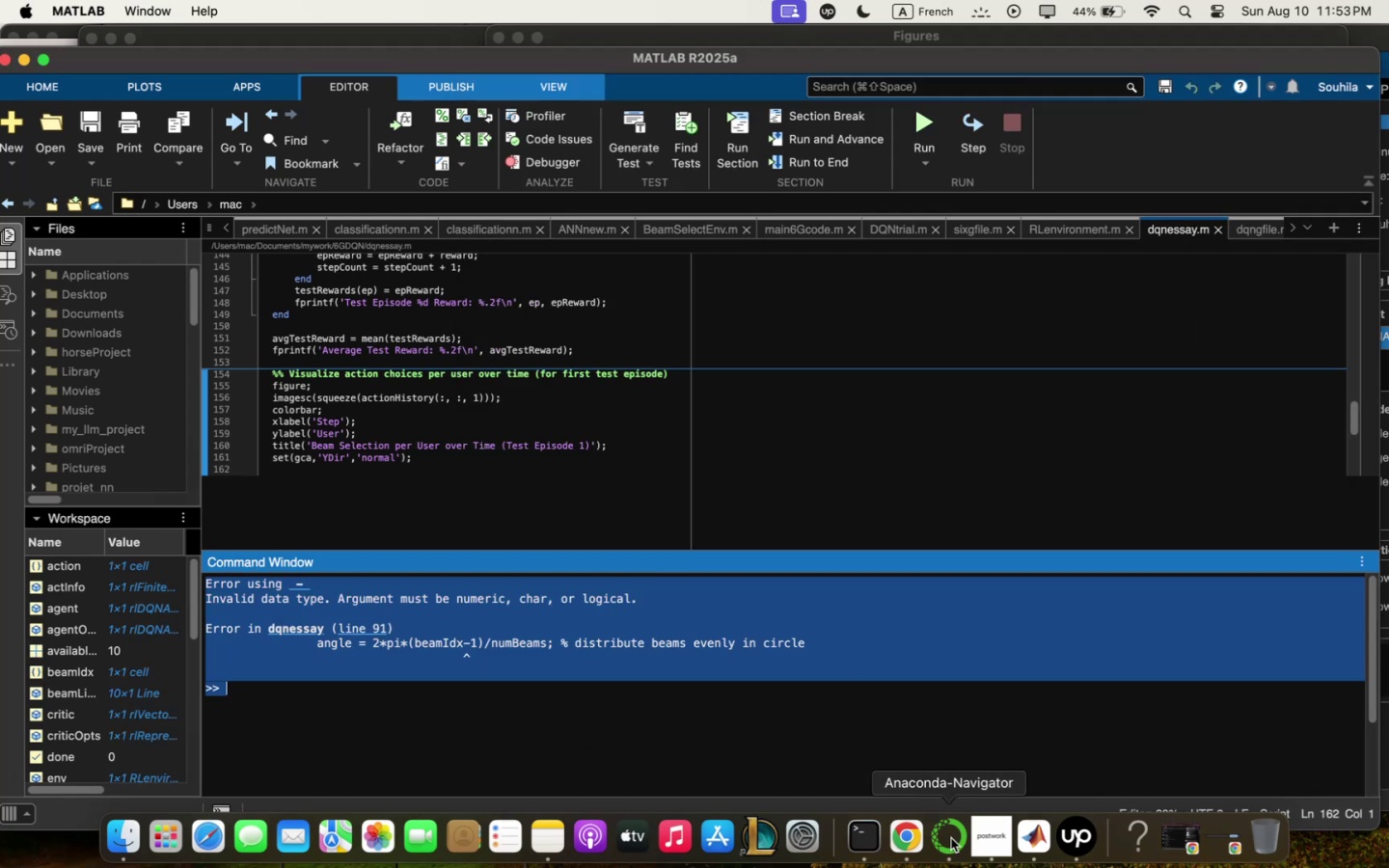 
left_click([920, 839])
 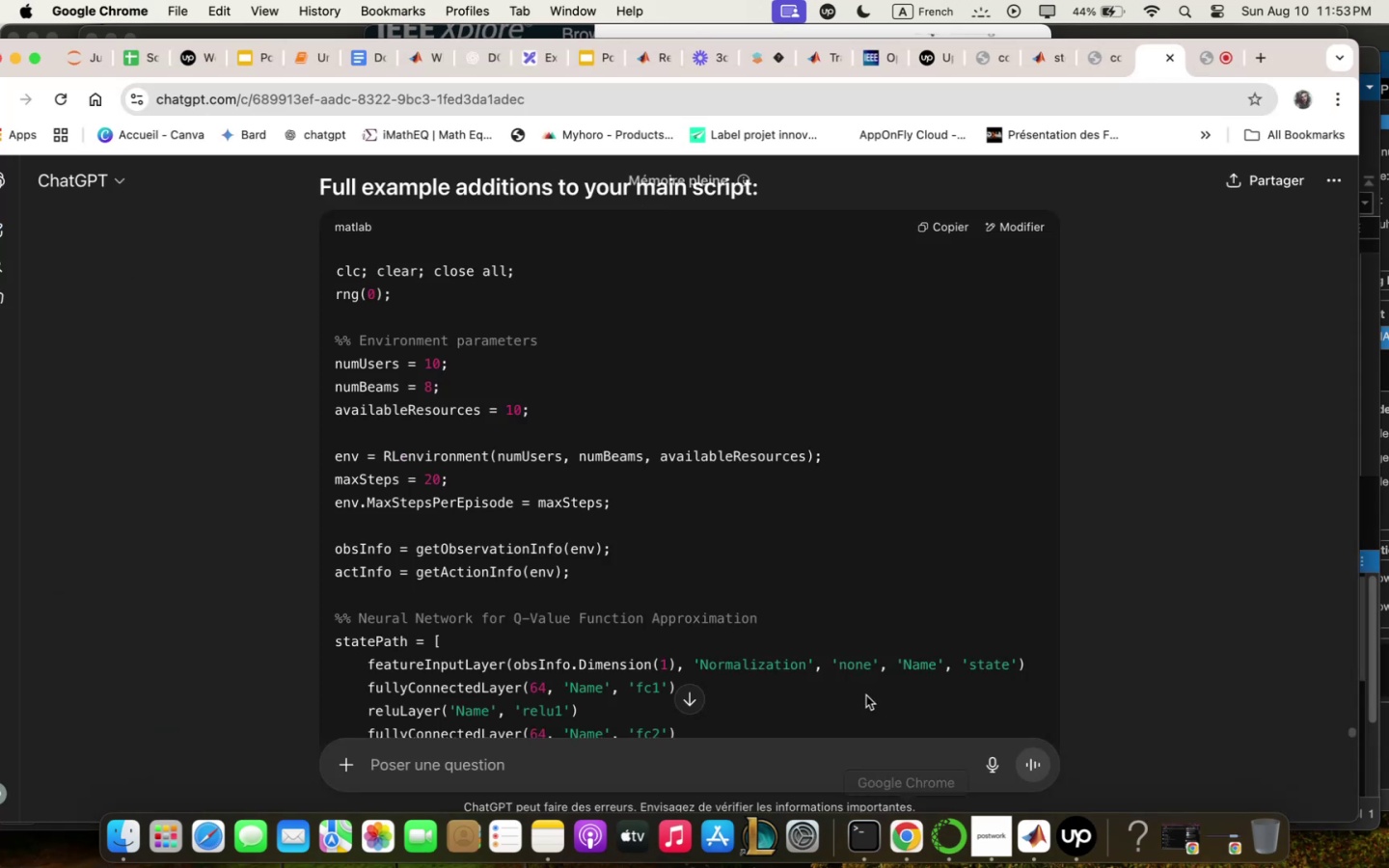 
left_click([876, 773])
 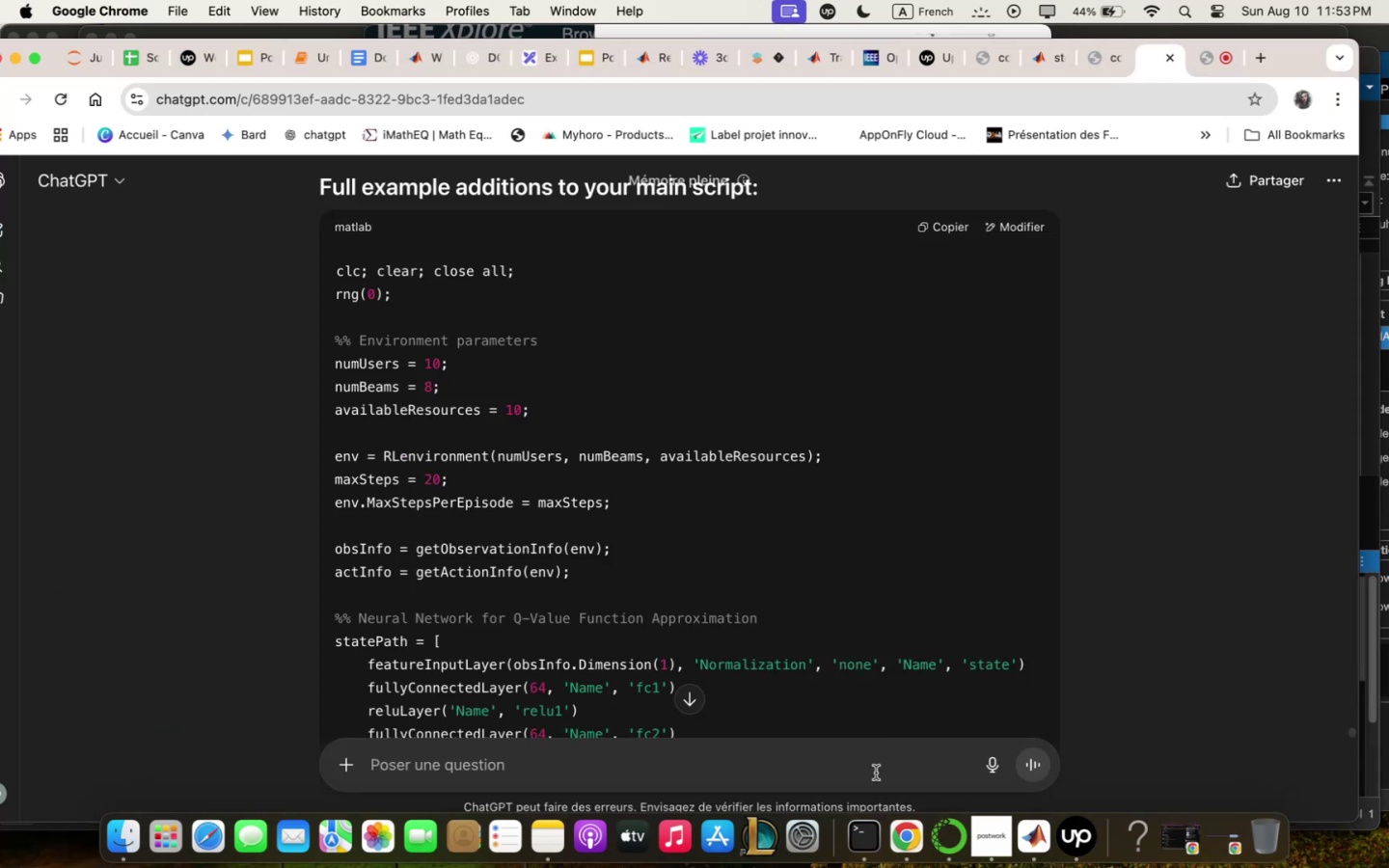 
key(Meta+V)
 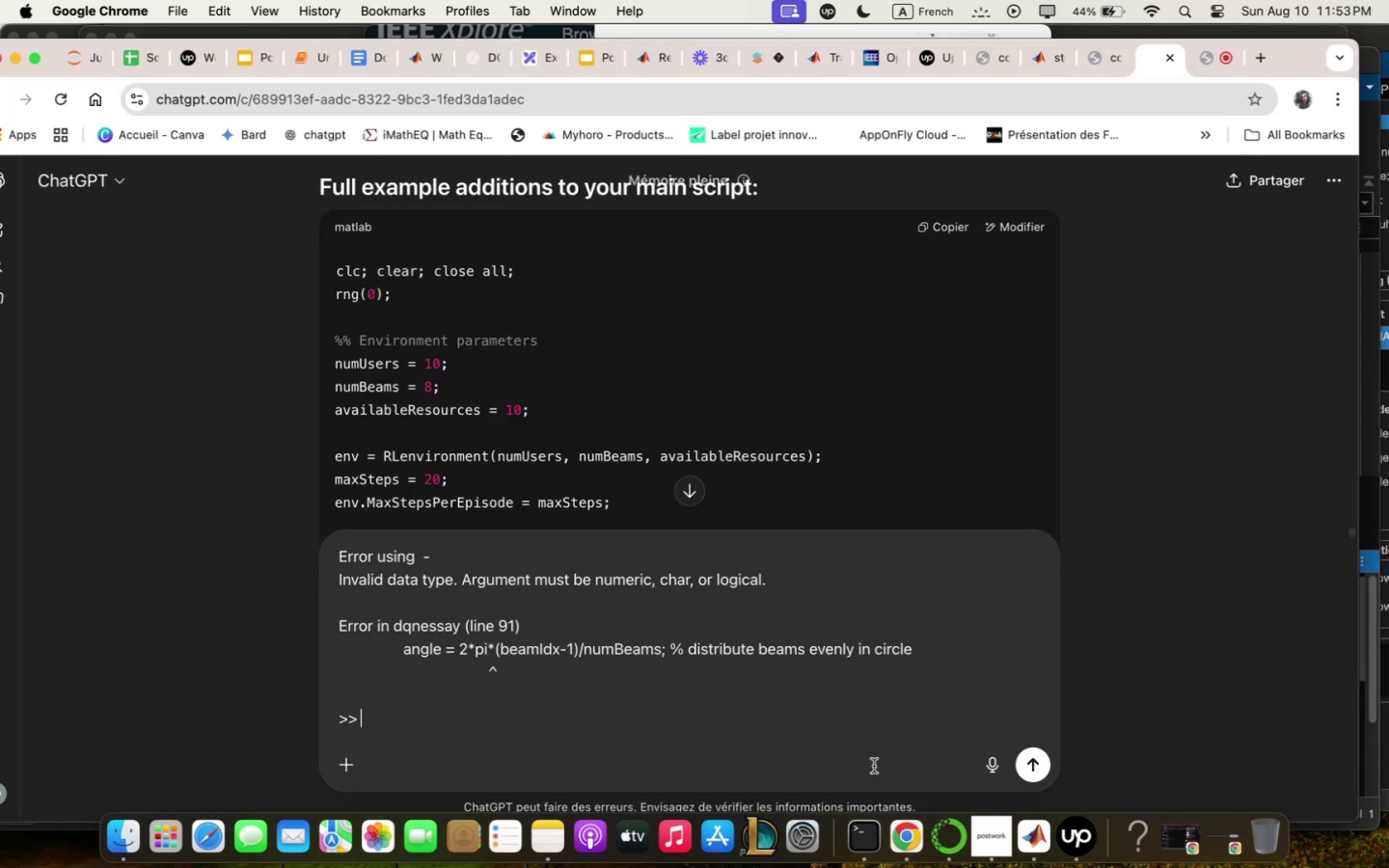 
scroll: coordinate [770, 660], scroll_direction: down, amount: 5.0
 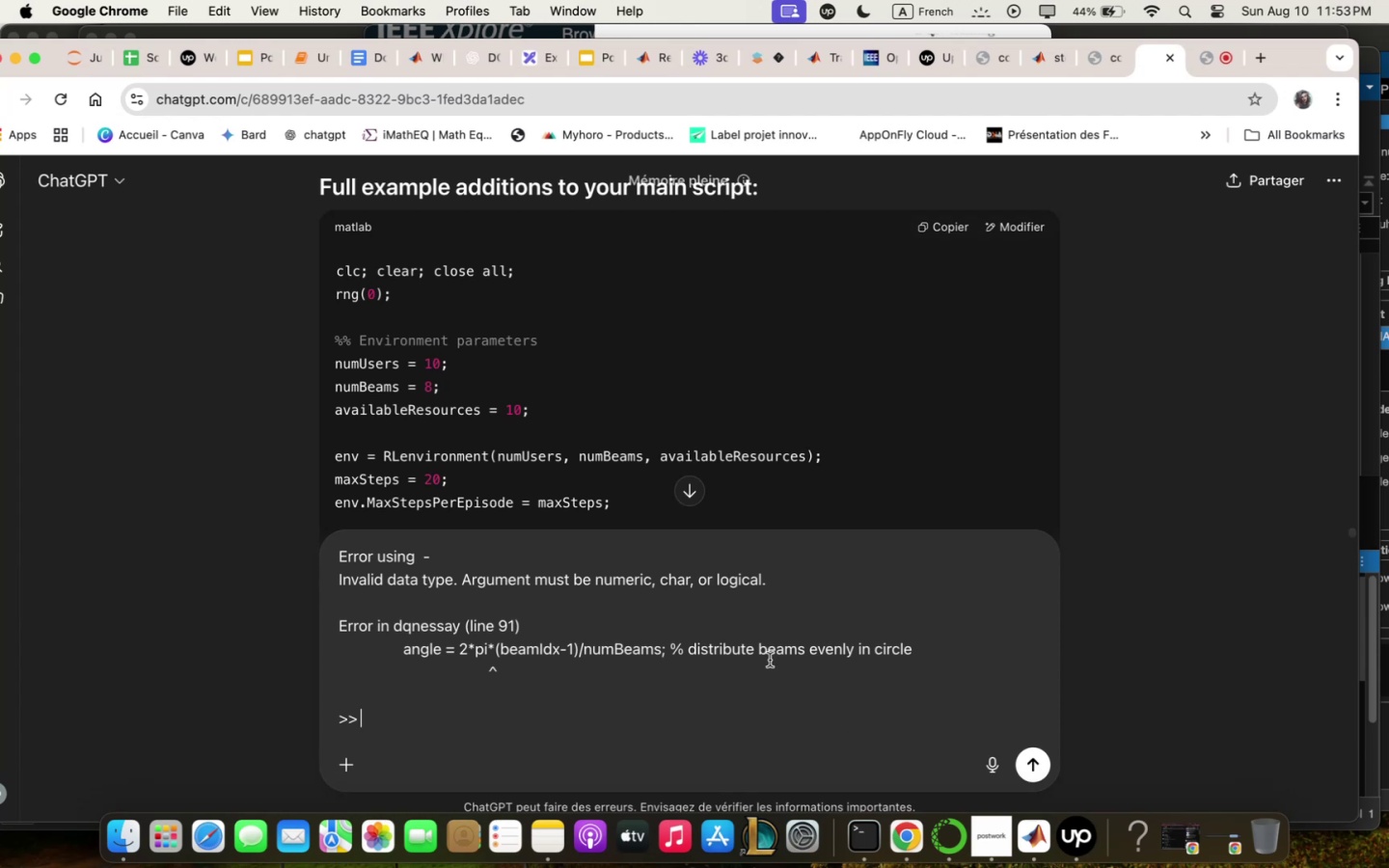 
key(Enter)
 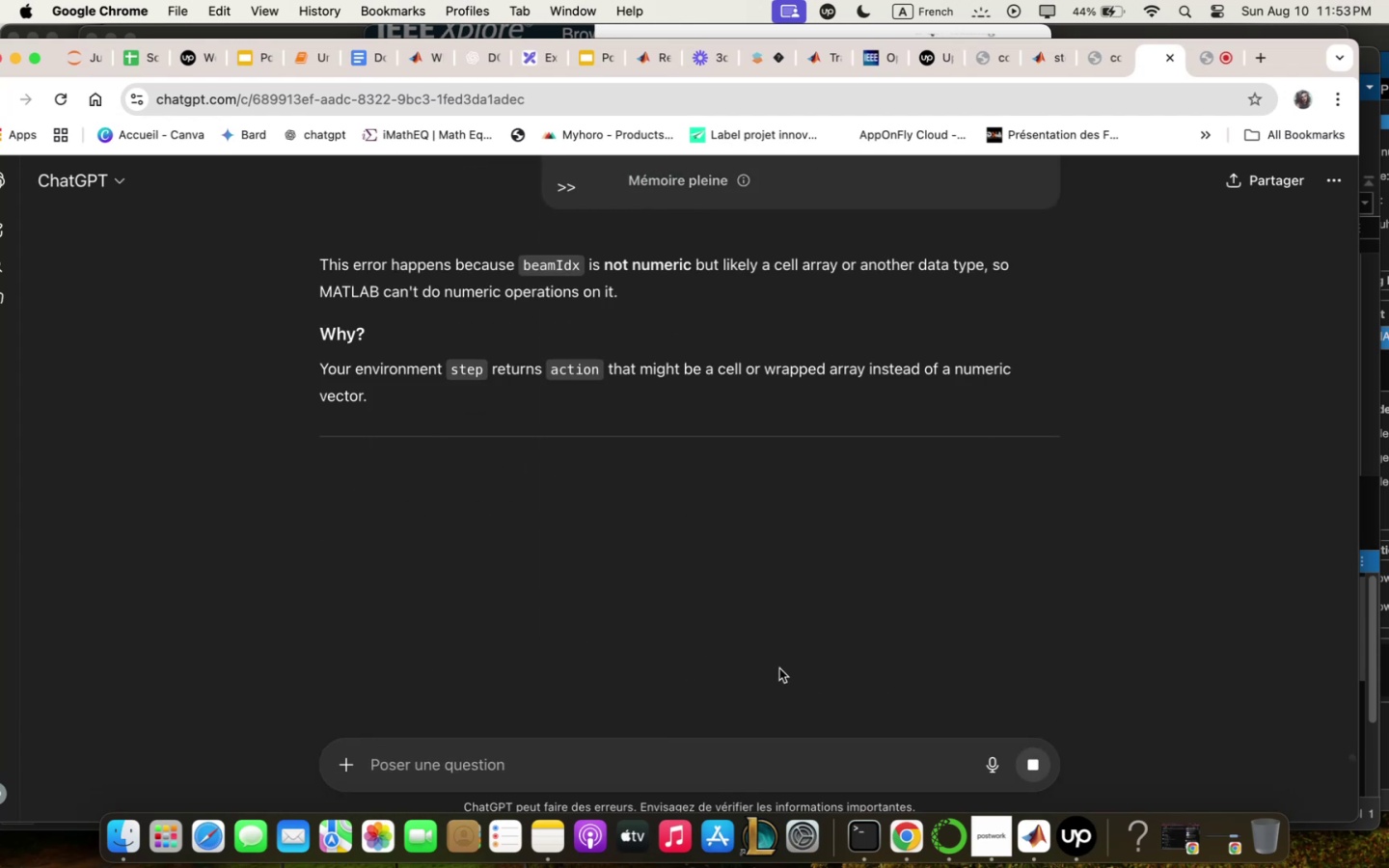 
scroll: coordinate [754, 536], scroll_direction: down, amount: 40.0
 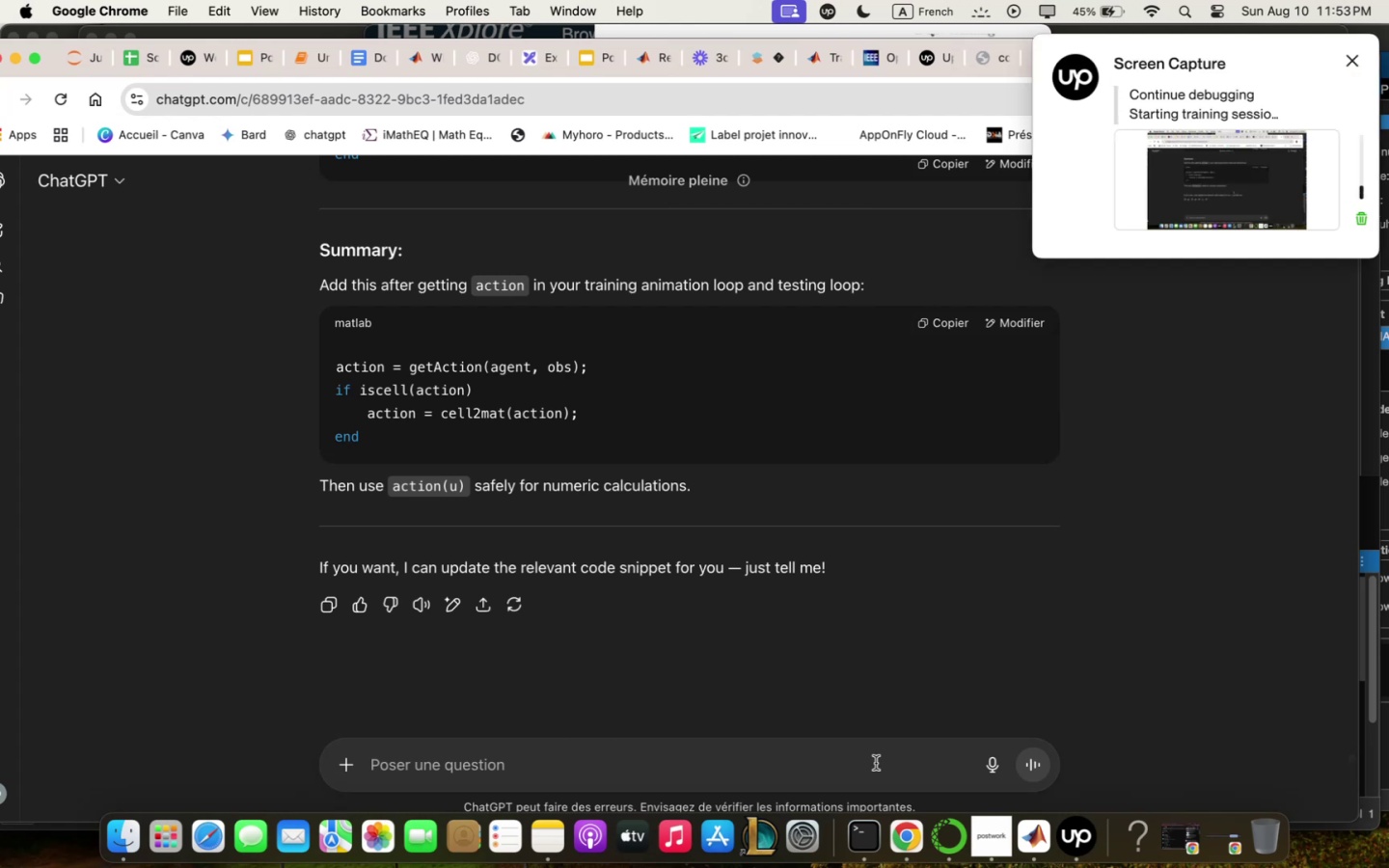 
wait(7.29)
 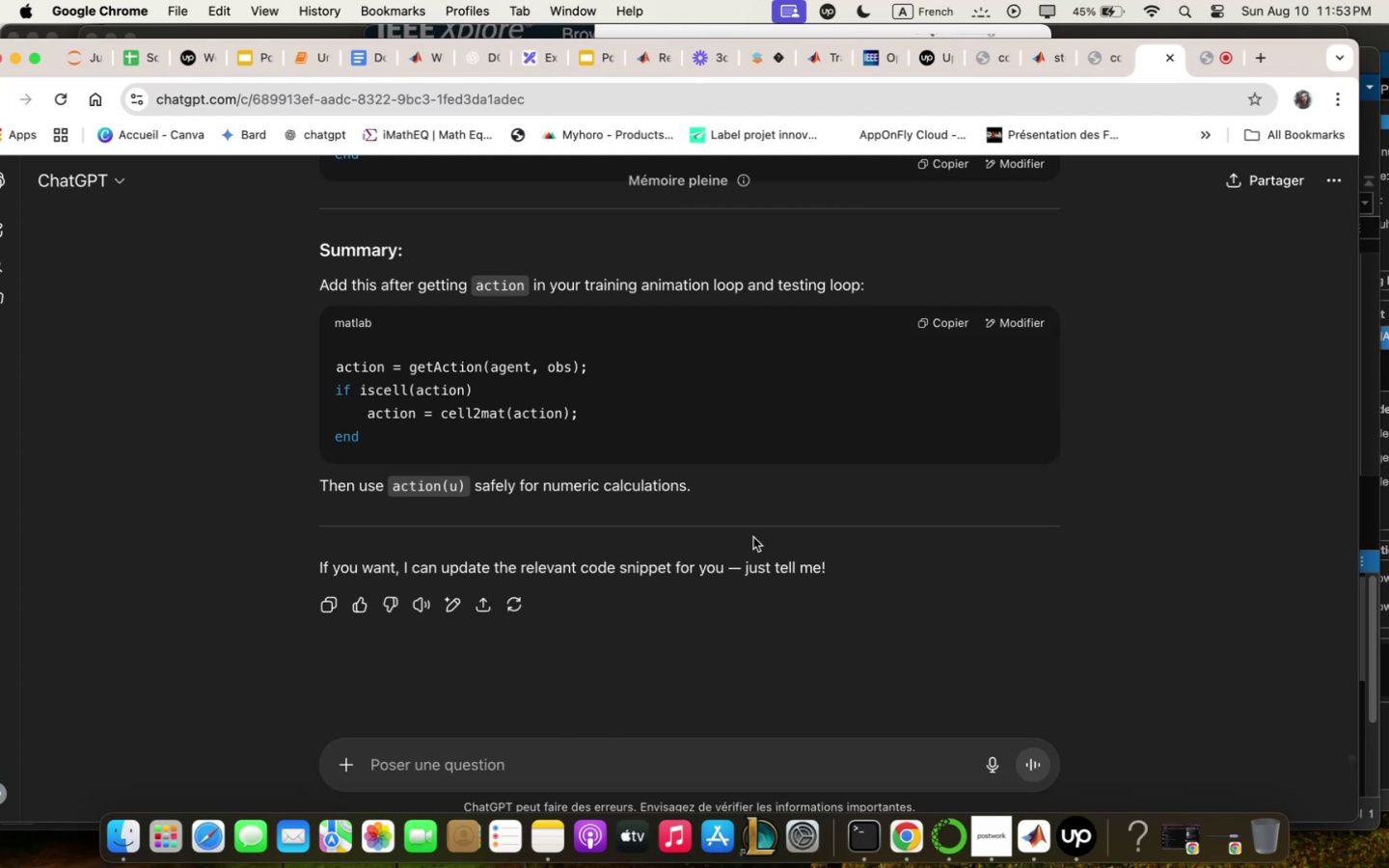 
left_click([789, 771])
 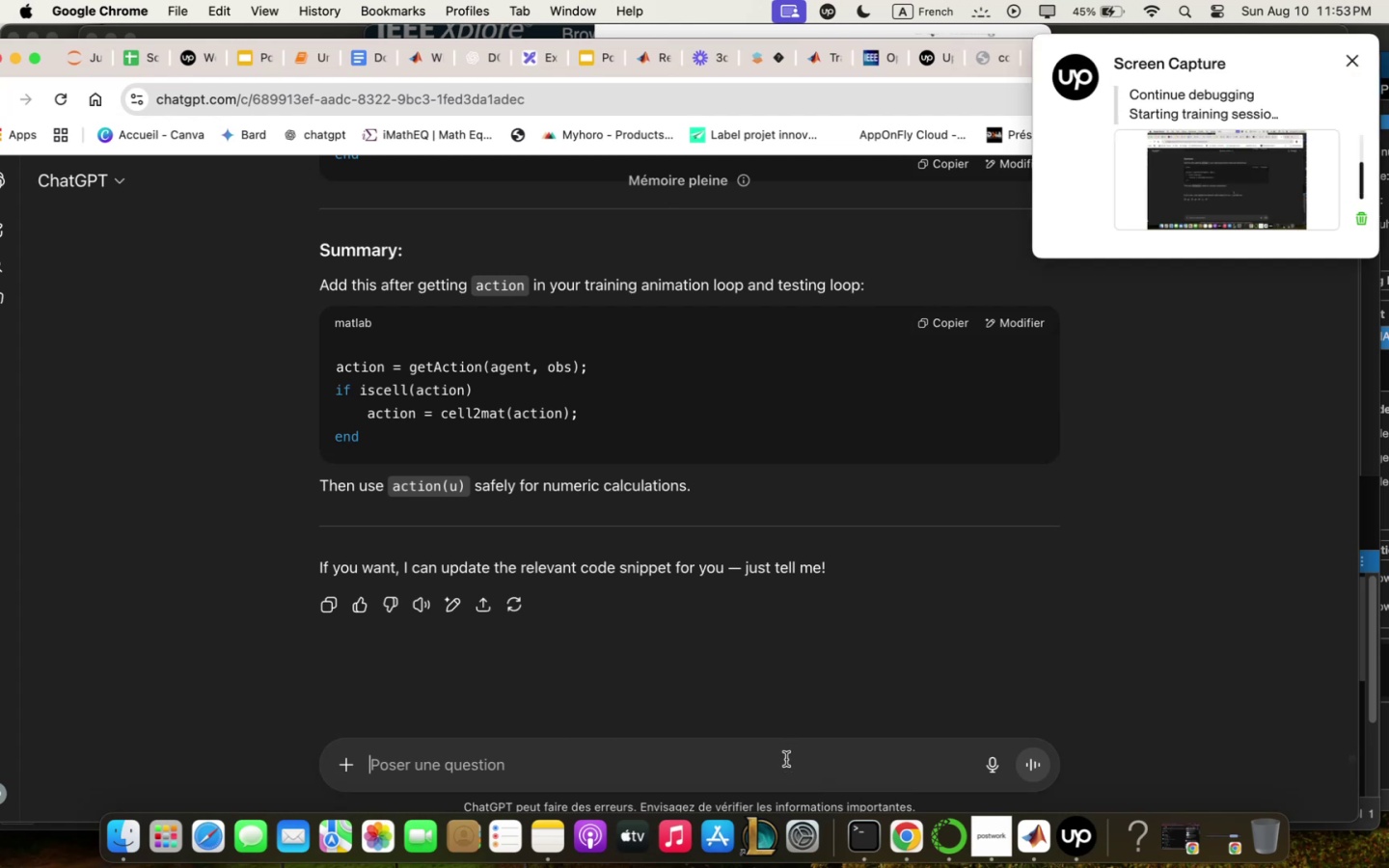 
type(updqt)
 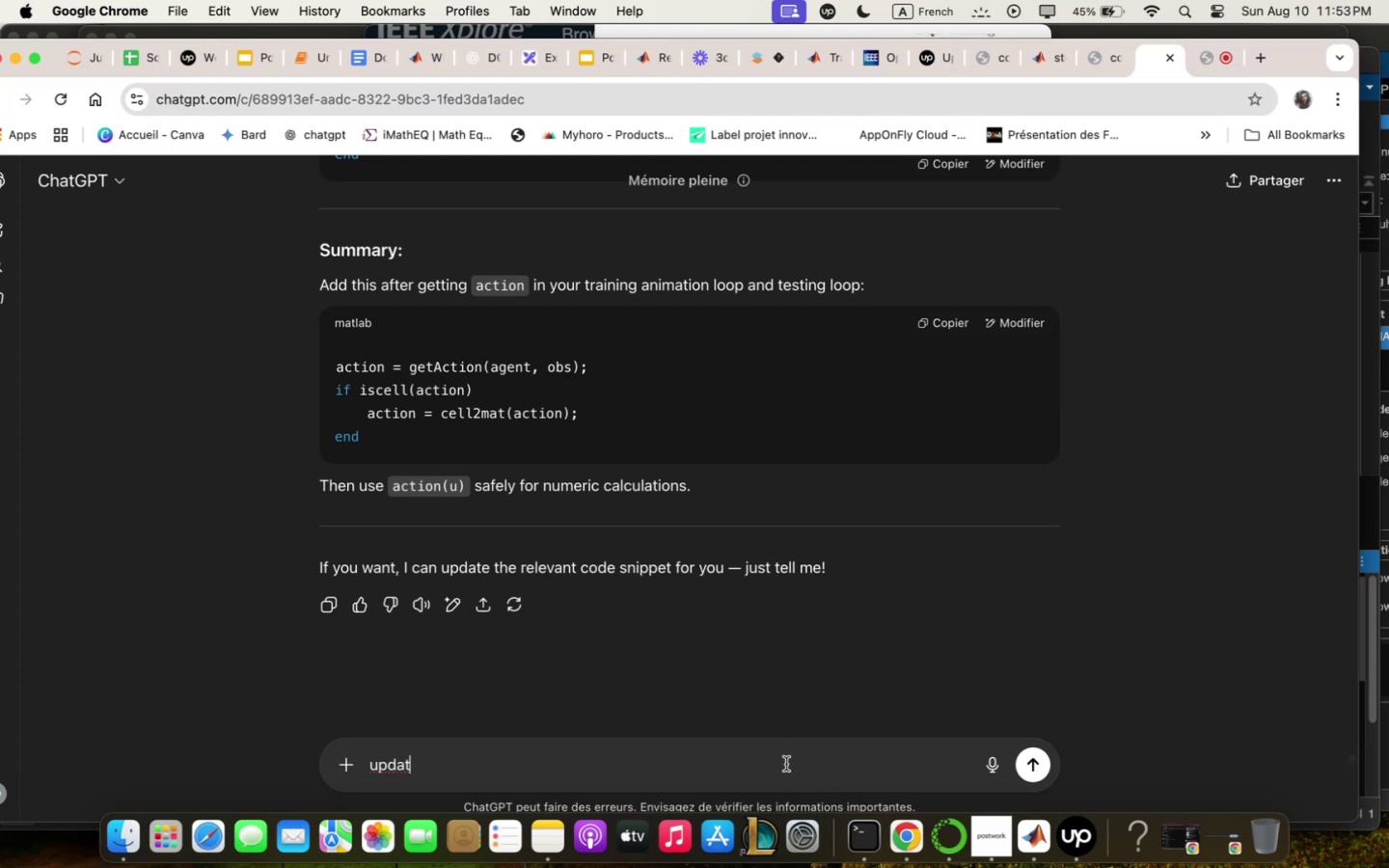 
scroll: coordinate [874, 485], scroll_direction: up, amount: 3.0
 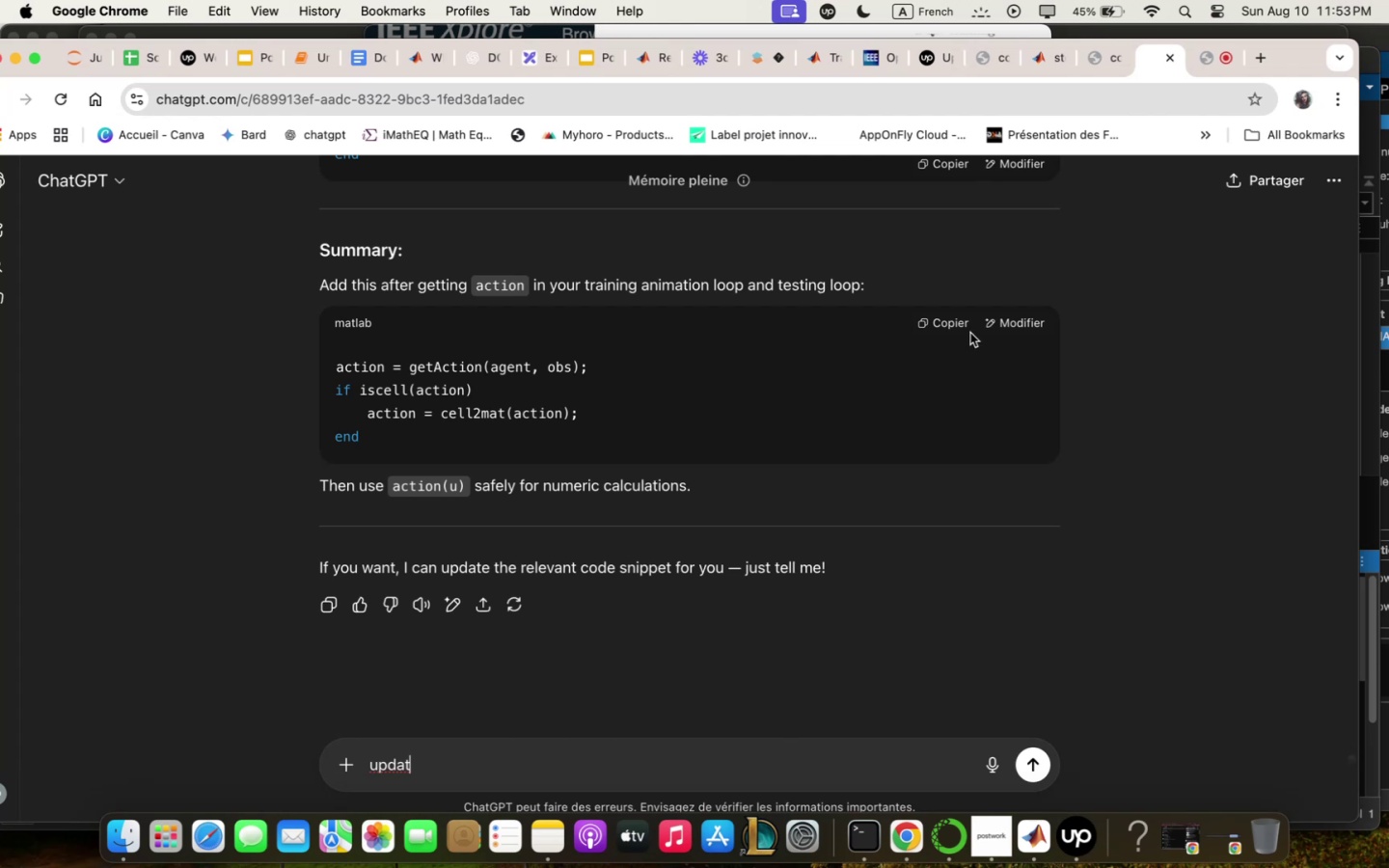 
left_click([955, 333])
 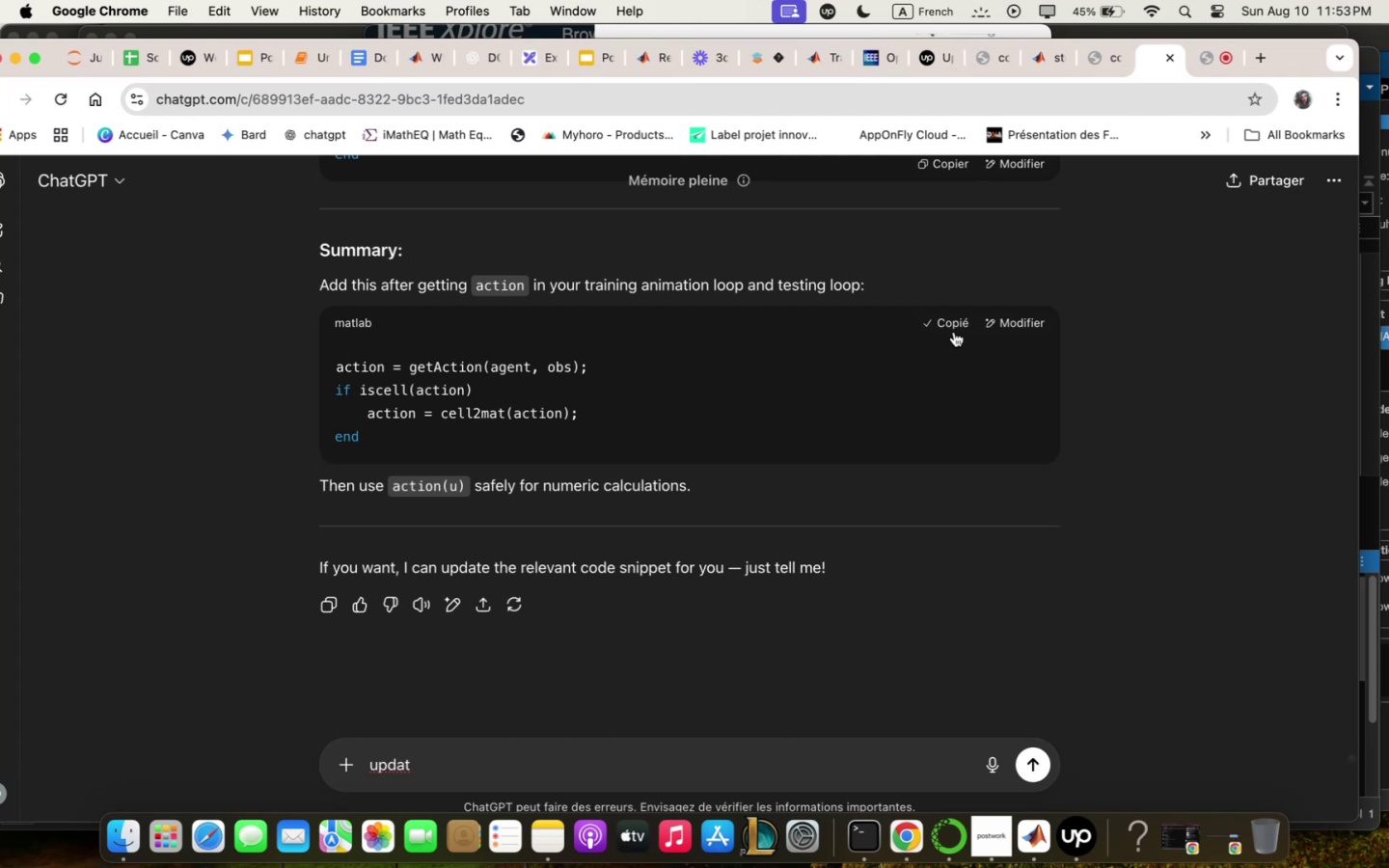 
left_click([951, 323])
 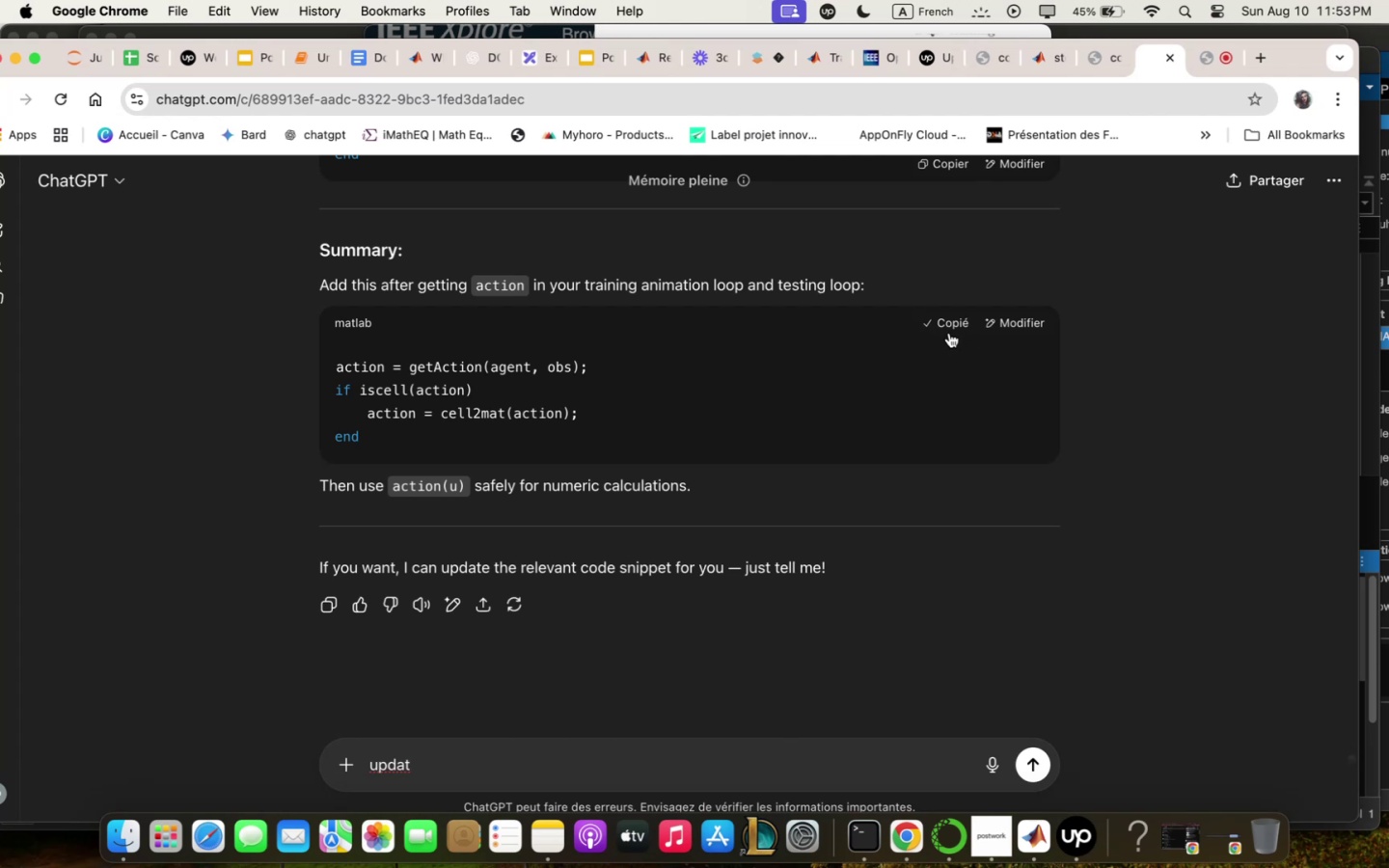 
scroll: coordinate [1060, 384], scroll_direction: up, amount: 34.0
 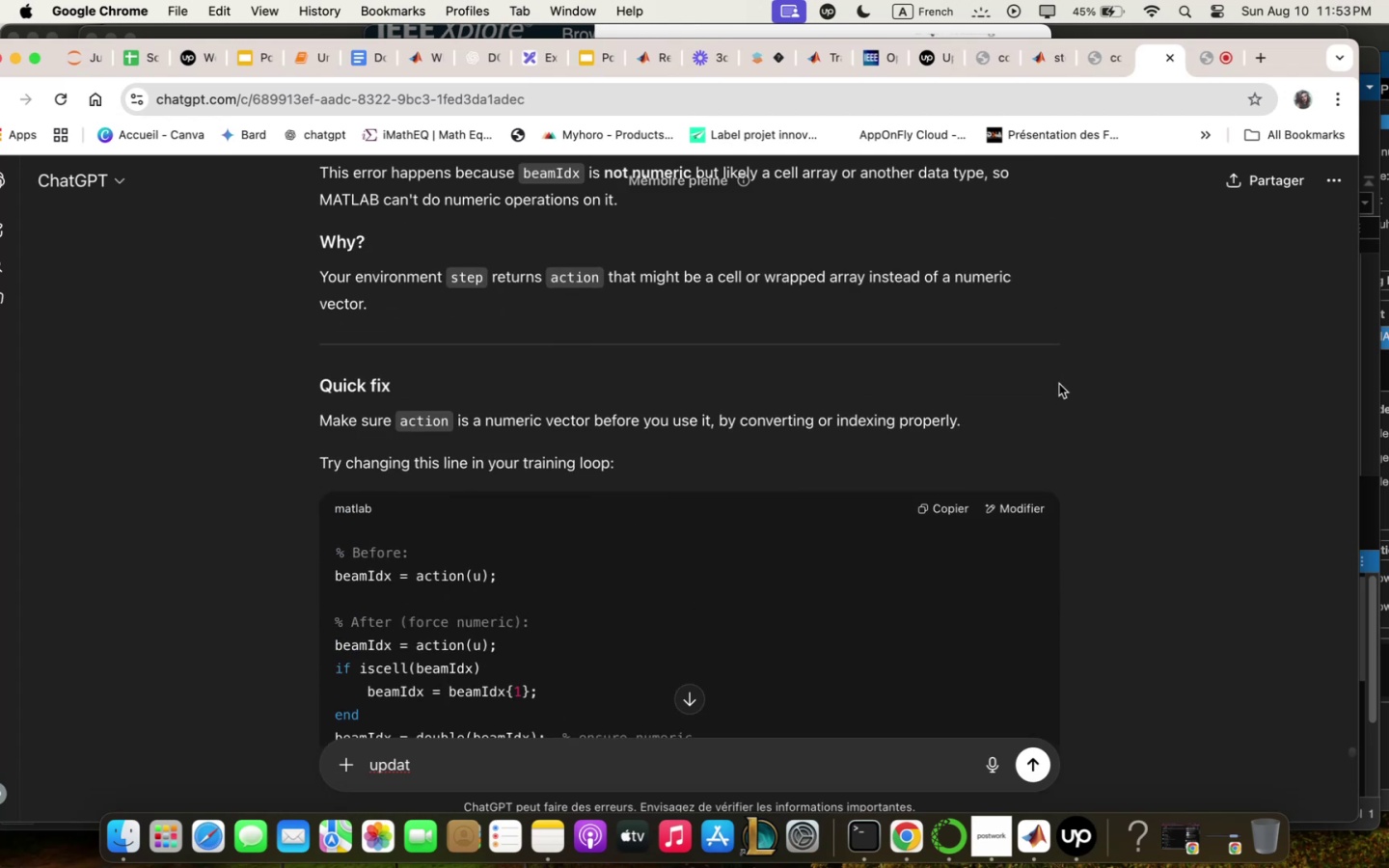 
scroll: coordinate [817, 523], scroll_direction: down, amount: 10.0
 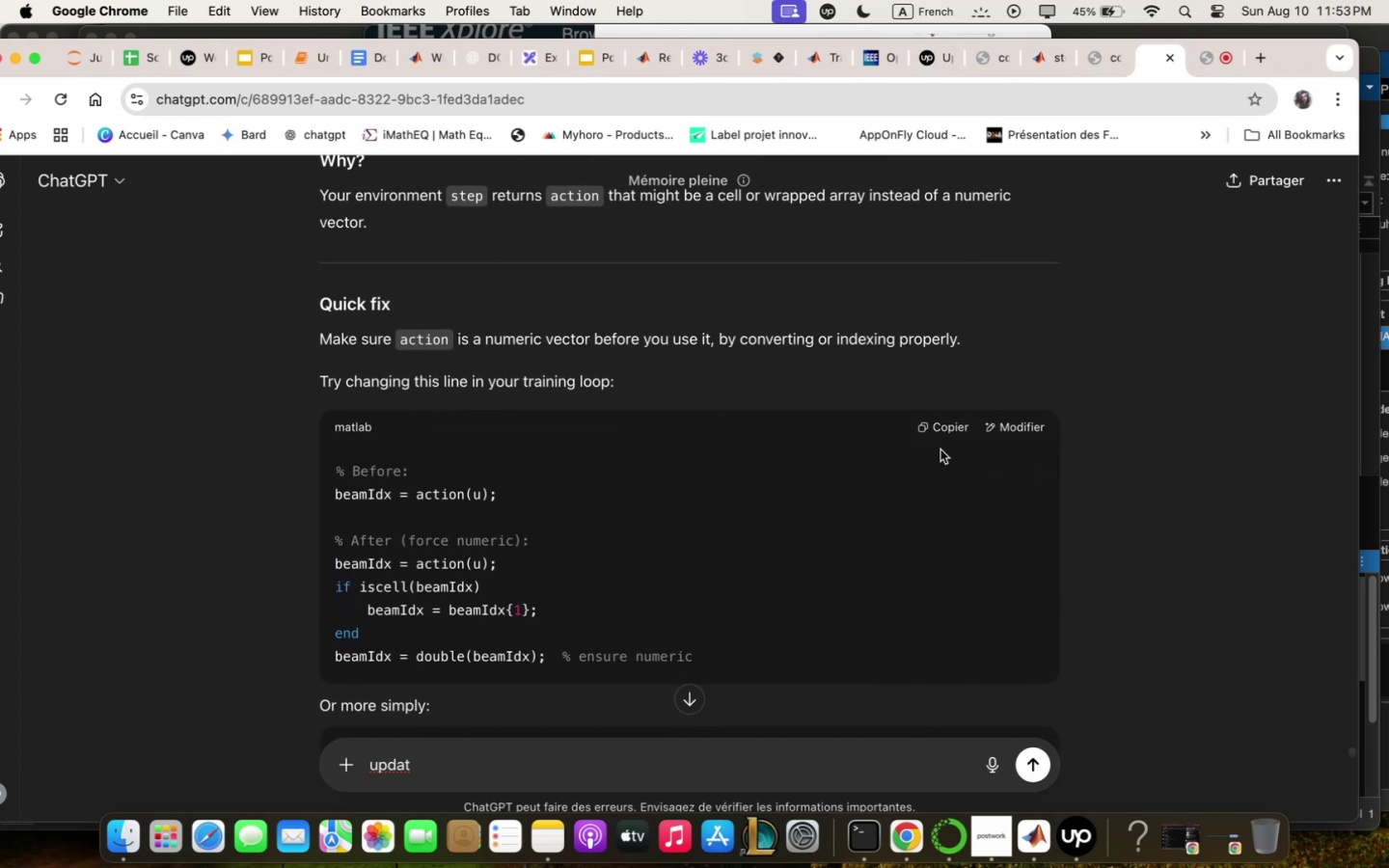 
left_click([939, 425])
 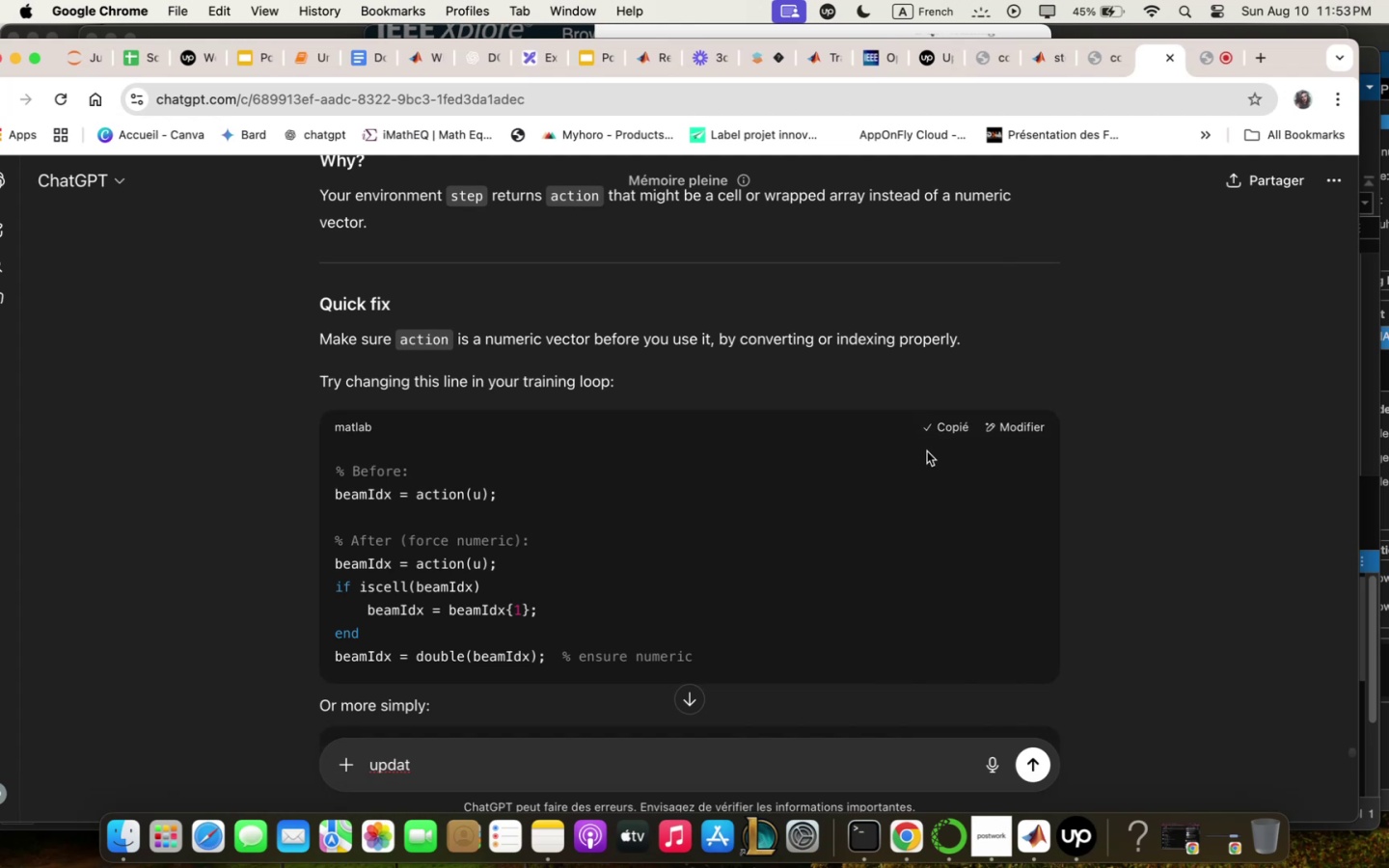 
wait(5.66)
 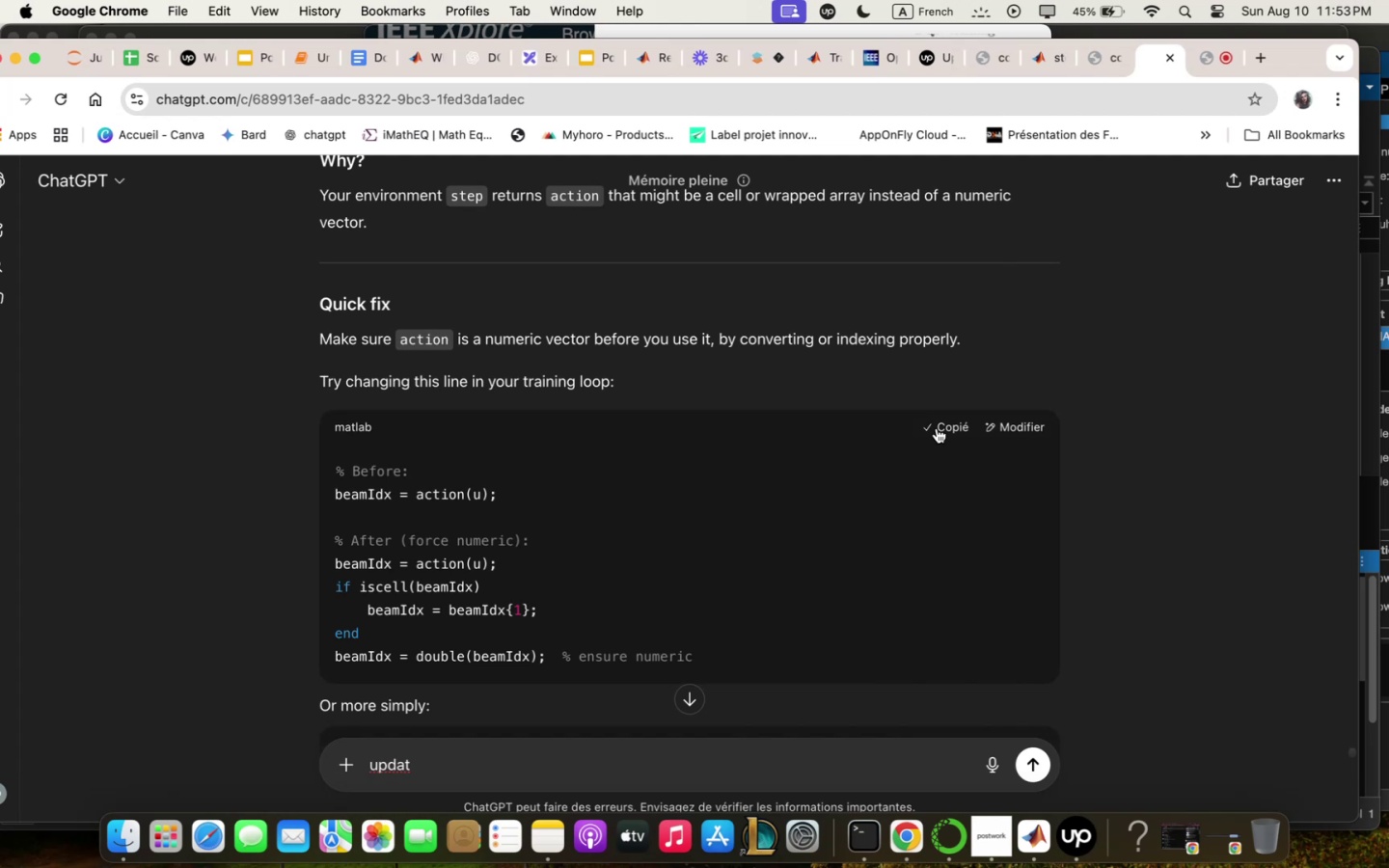 
left_click([1023, 854])
 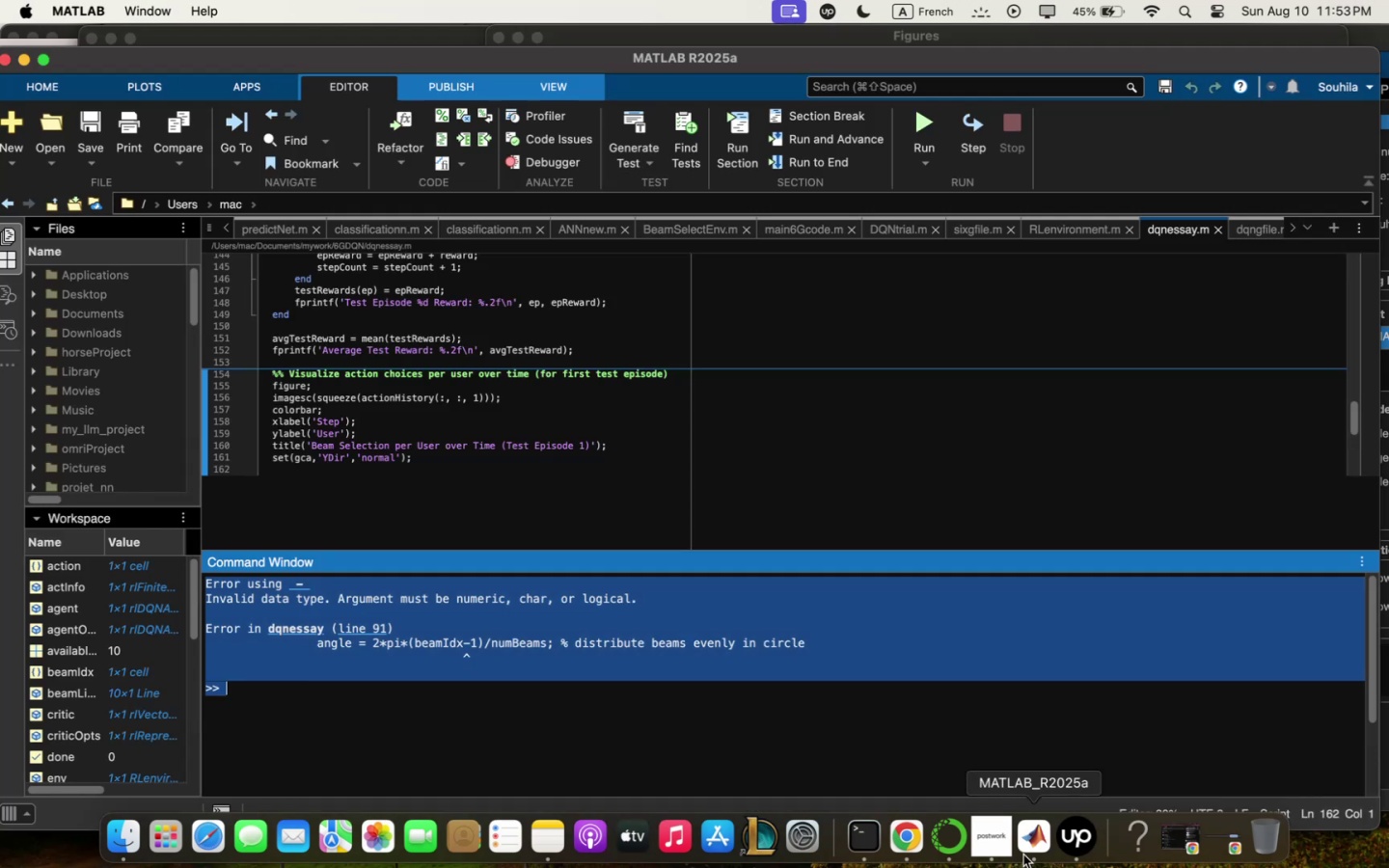 
scroll: coordinate [680, 429], scroll_direction: up, amount: 61.0
 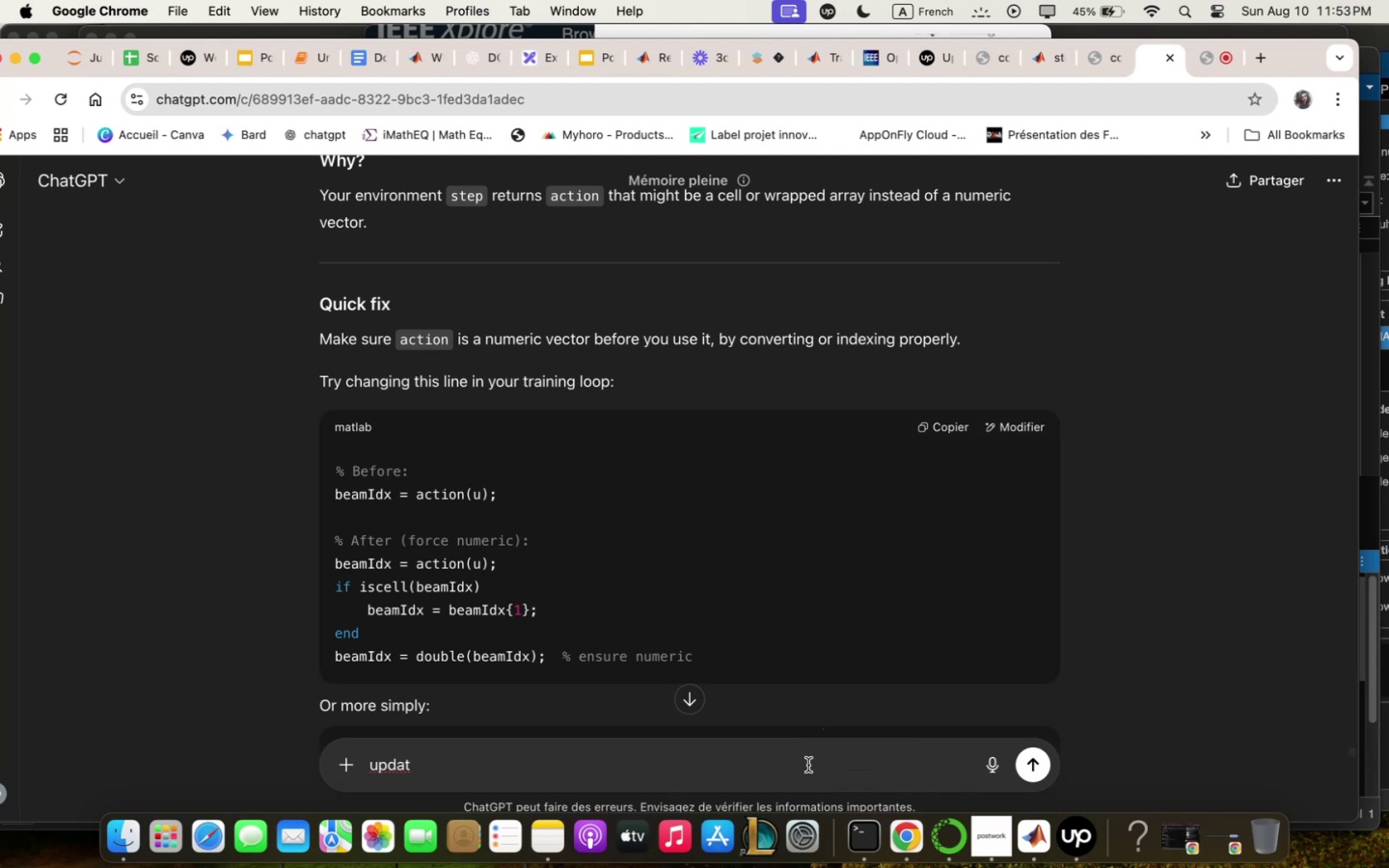 
type(r)
key(Backspace)
type(e full script)
 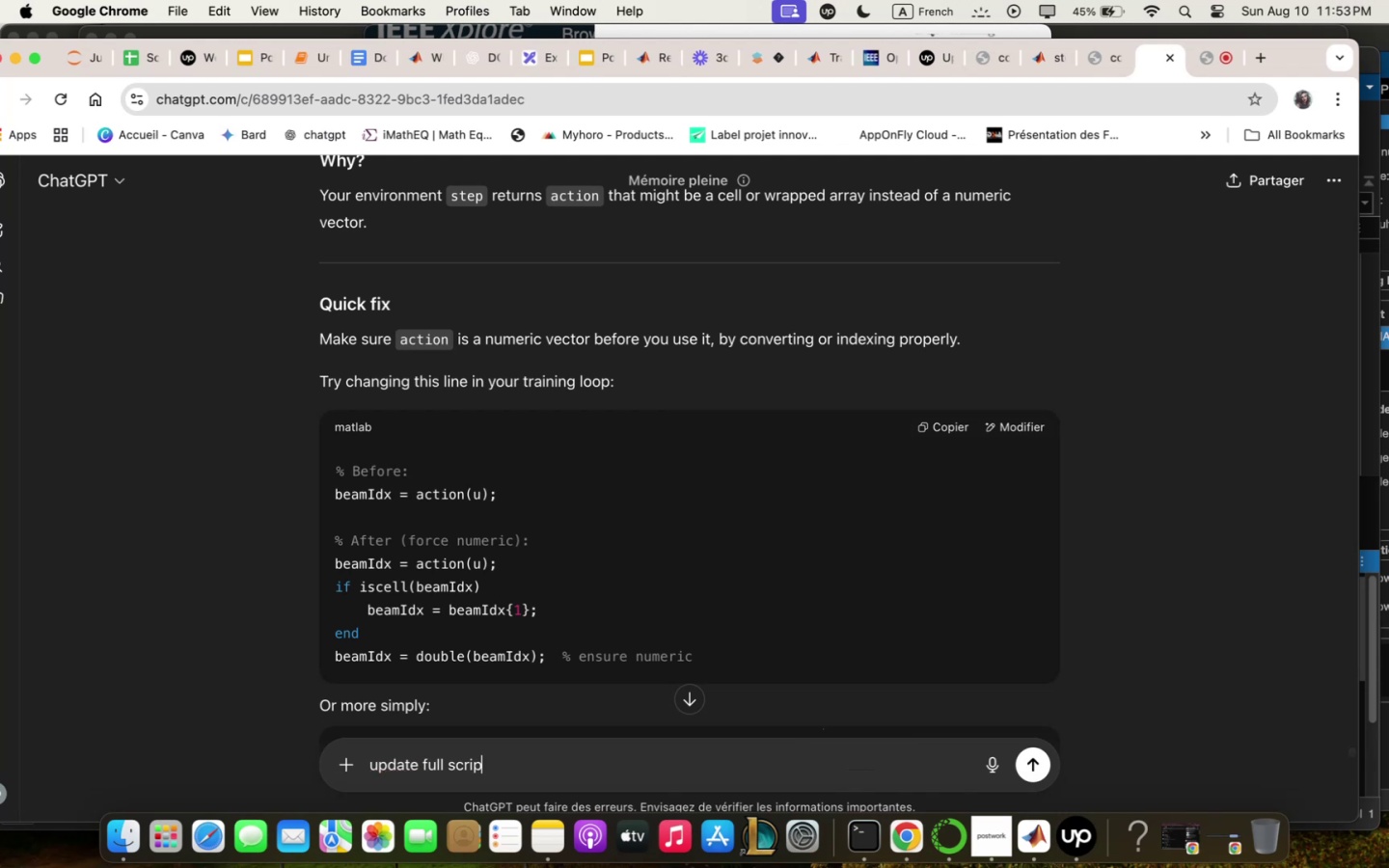 
key(Enter)
 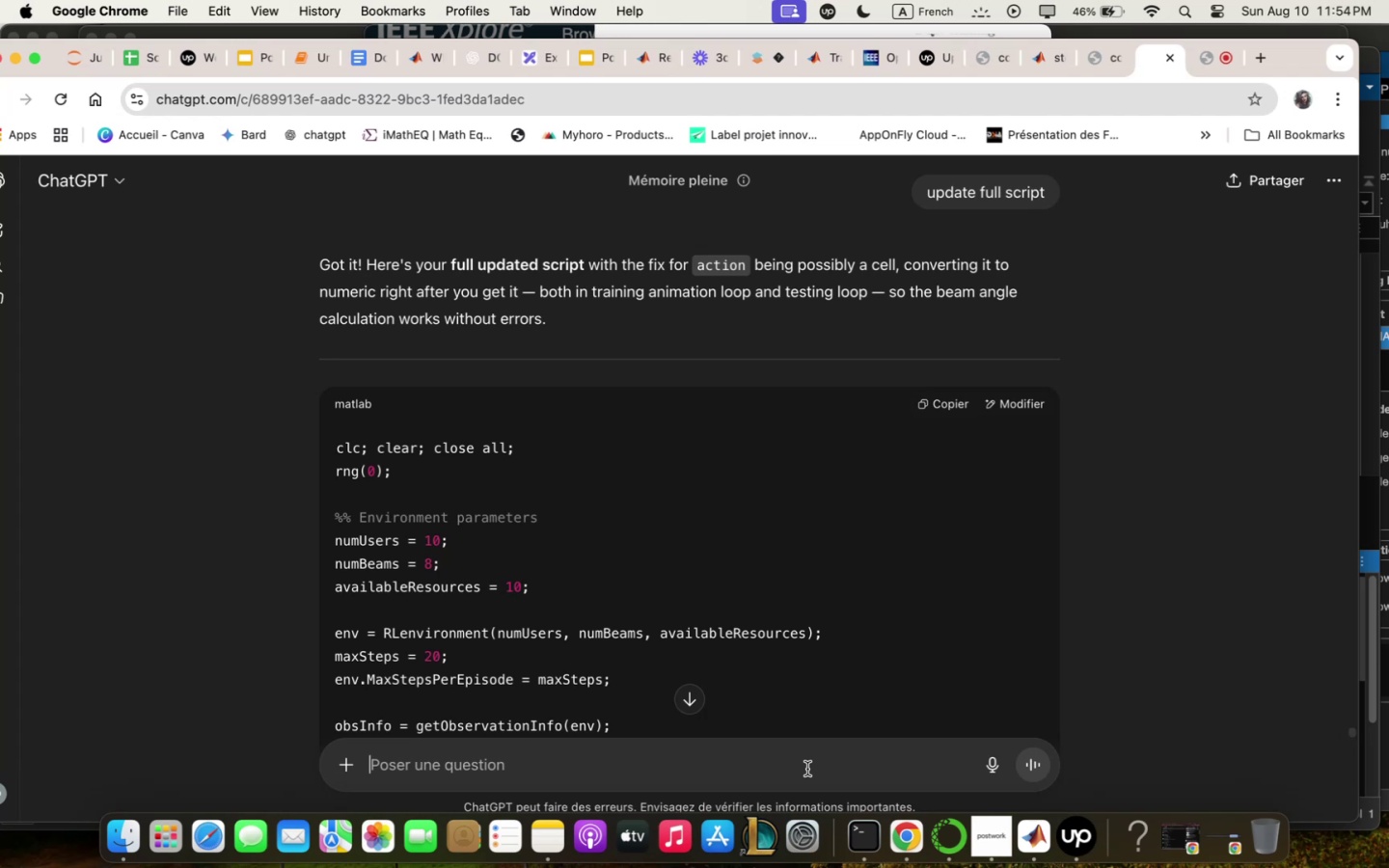 
wait(33.47)
 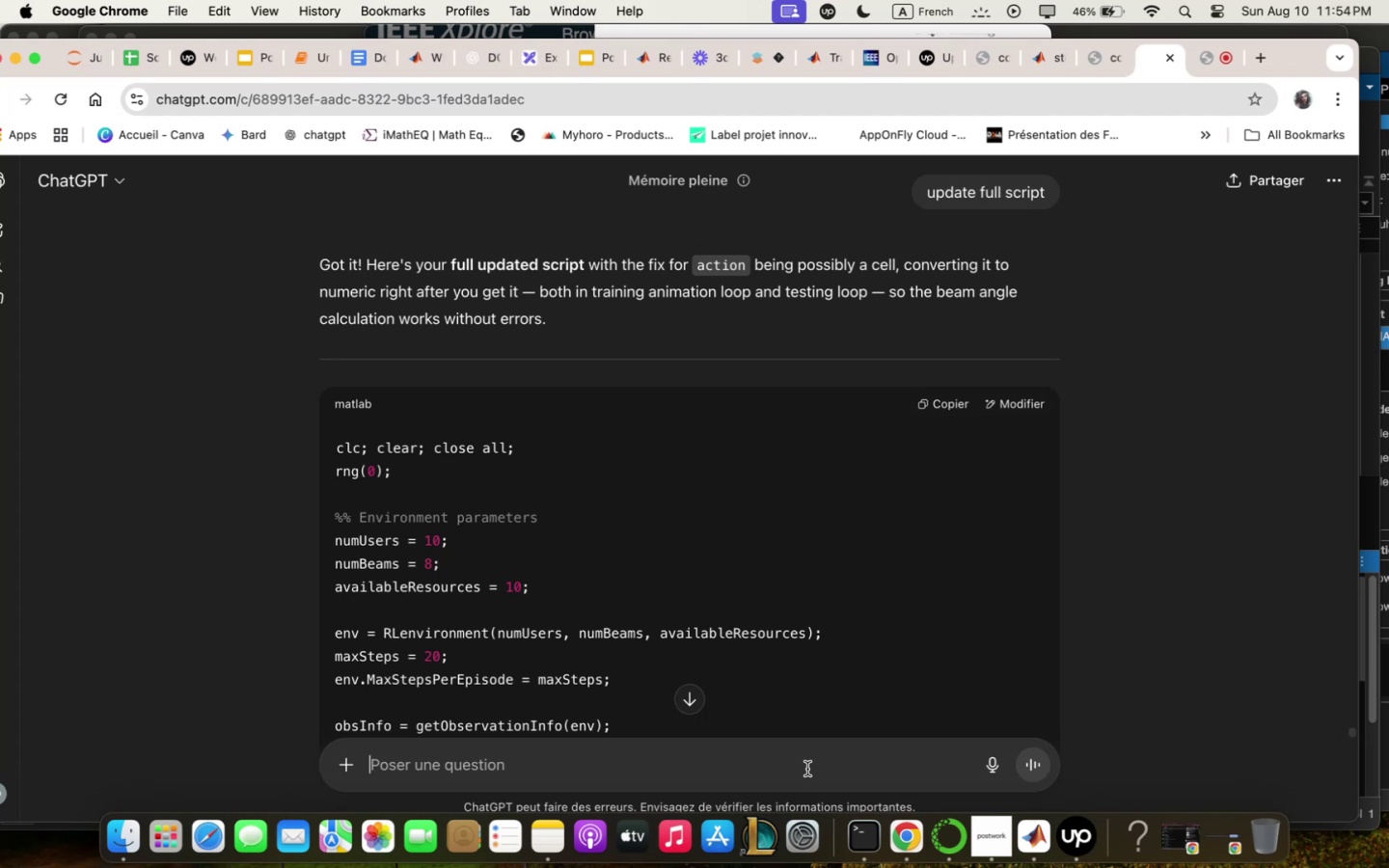 
scroll: coordinate [888, 509], scroll_direction: down, amount: 130.0
 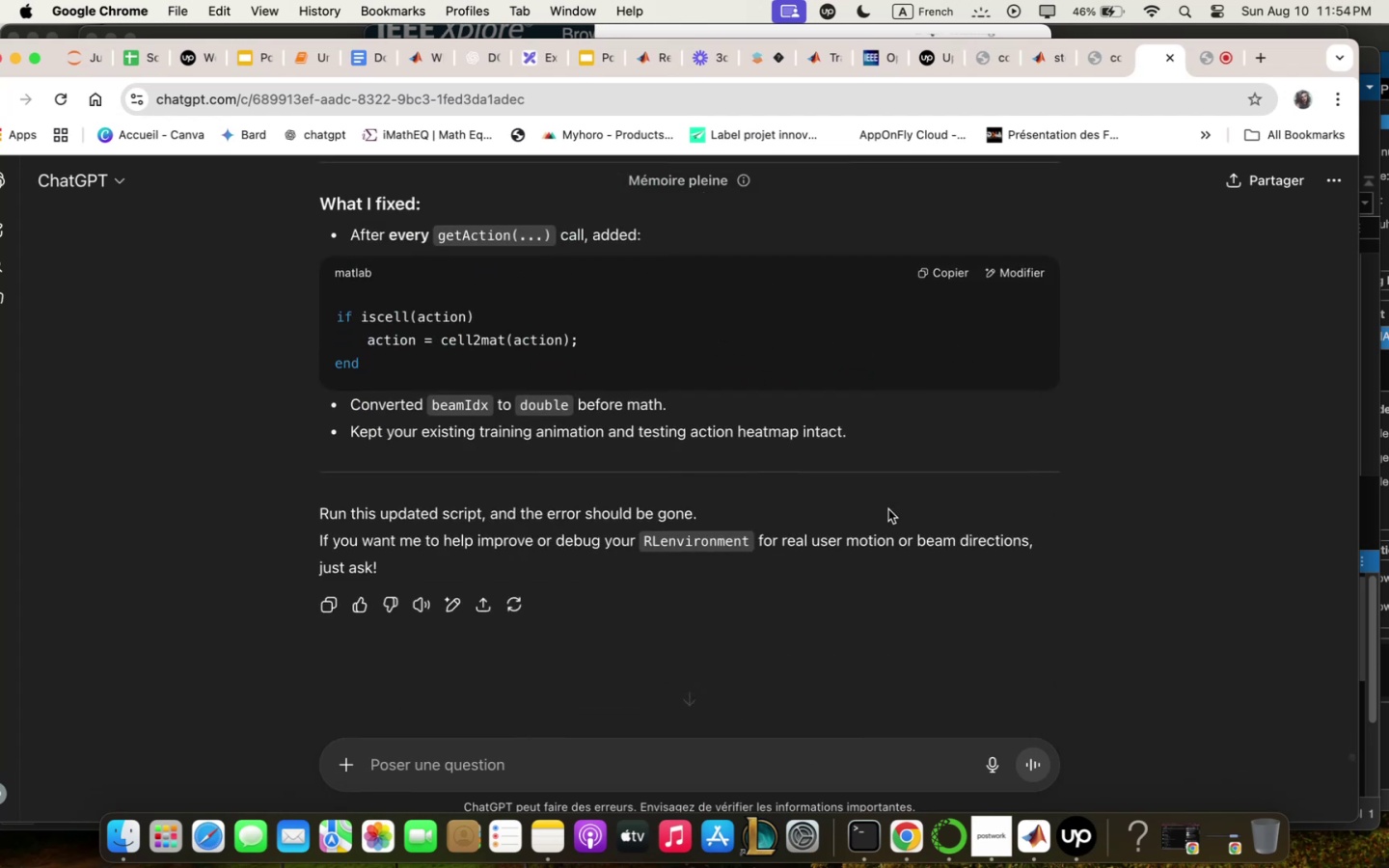 
scroll: coordinate [888, 509], scroll_direction: up, amount: 22.0
 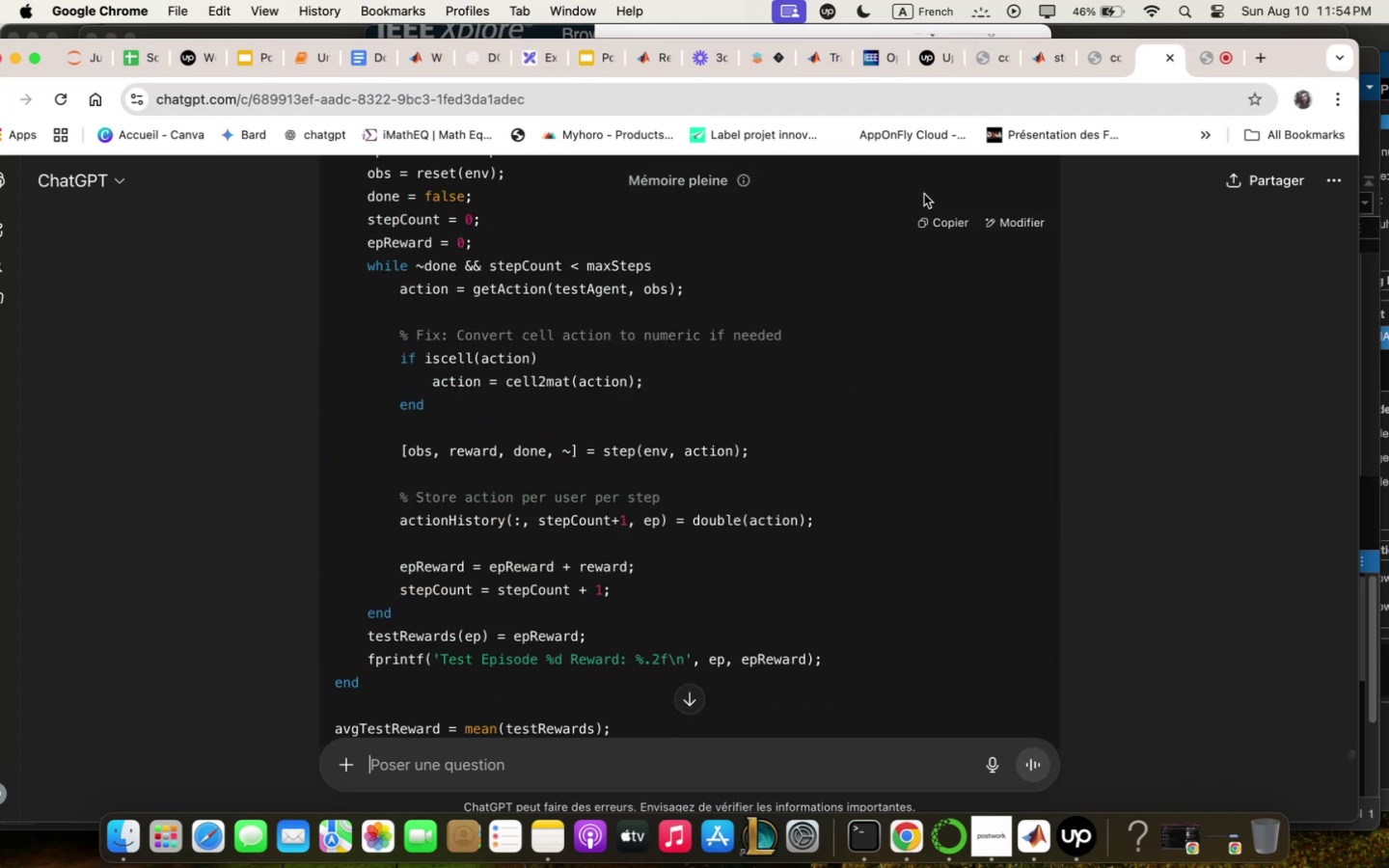 
left_click([941, 222])
 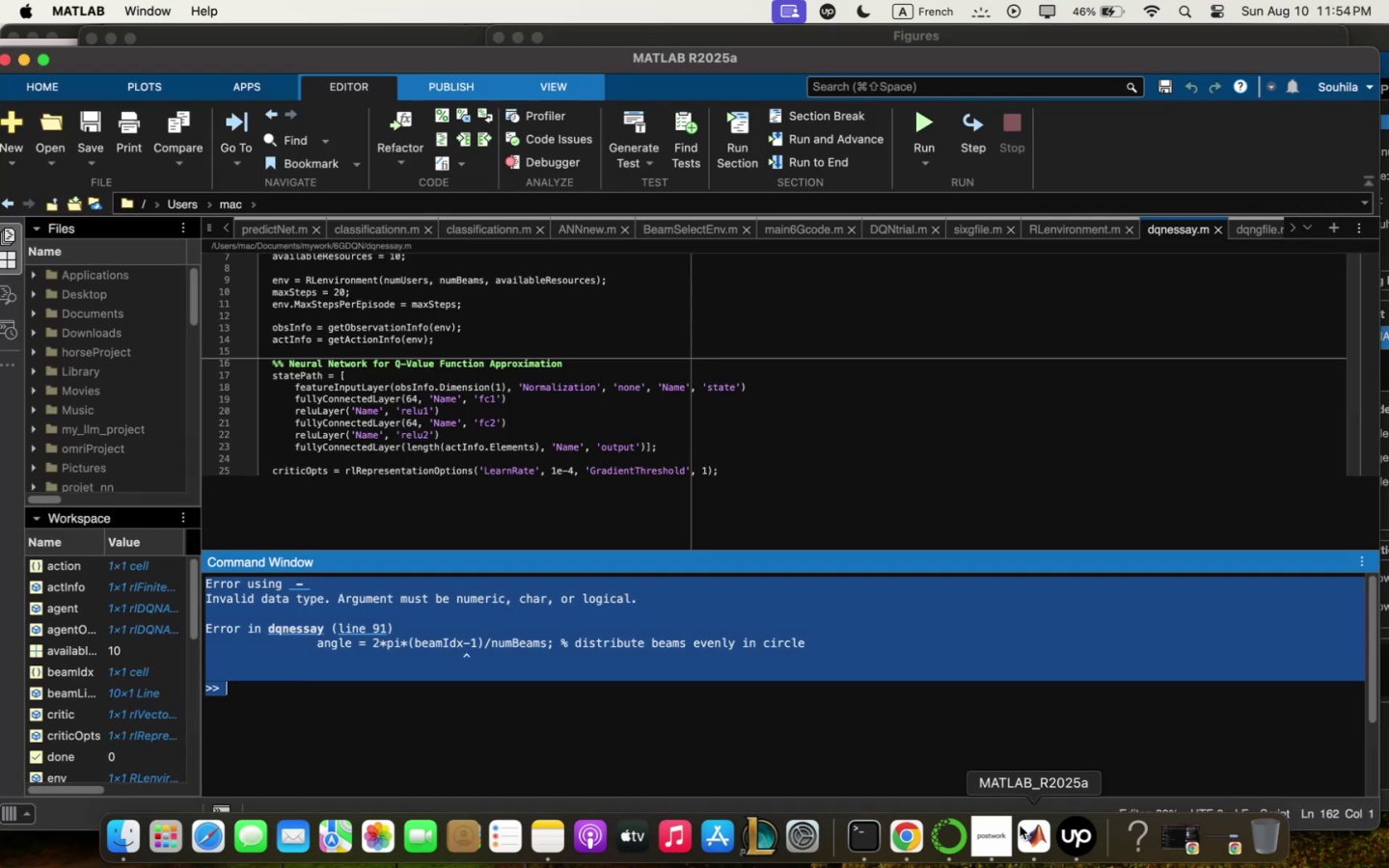 
left_click([894, 470])
 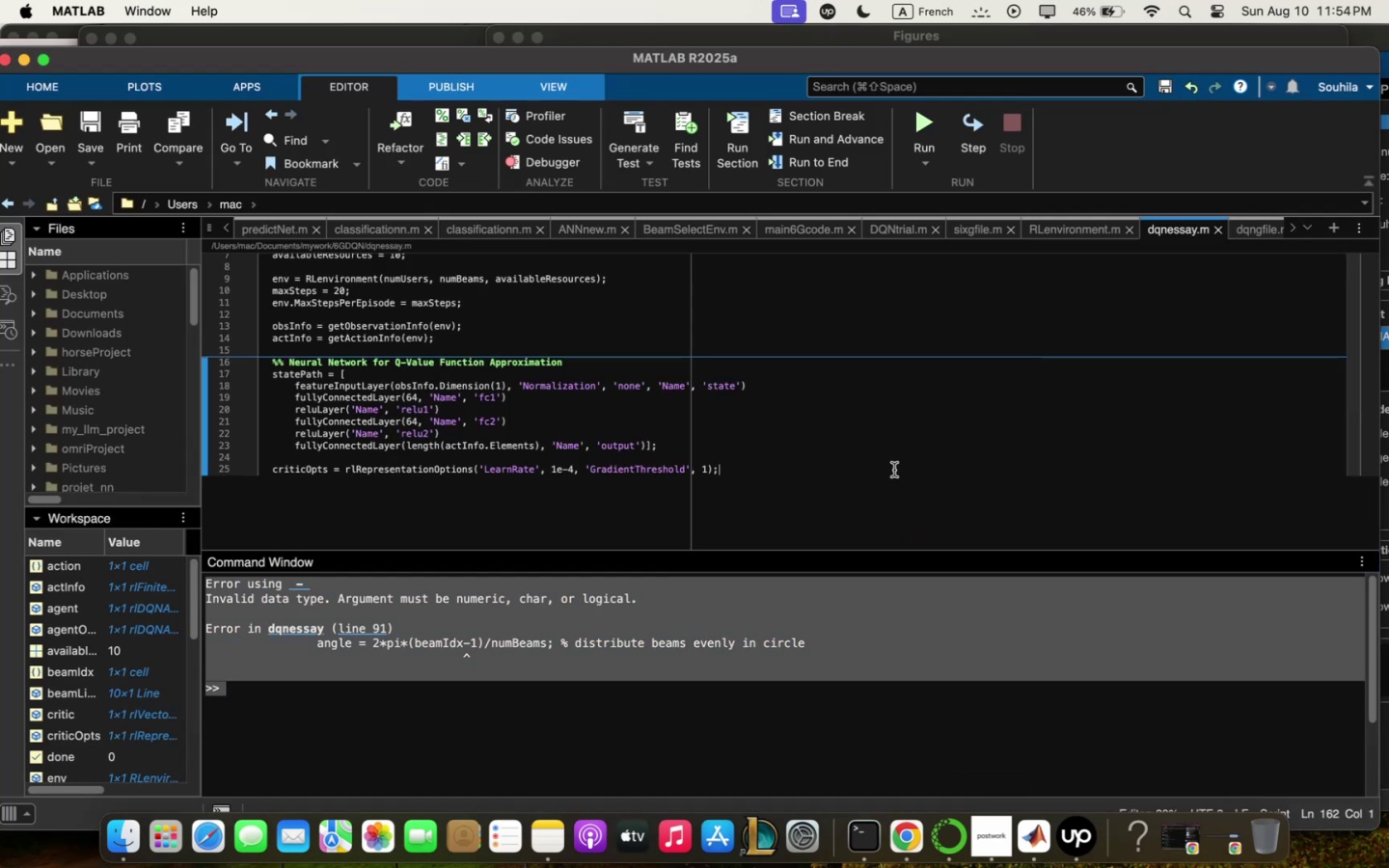 
key(Meta+Q)
 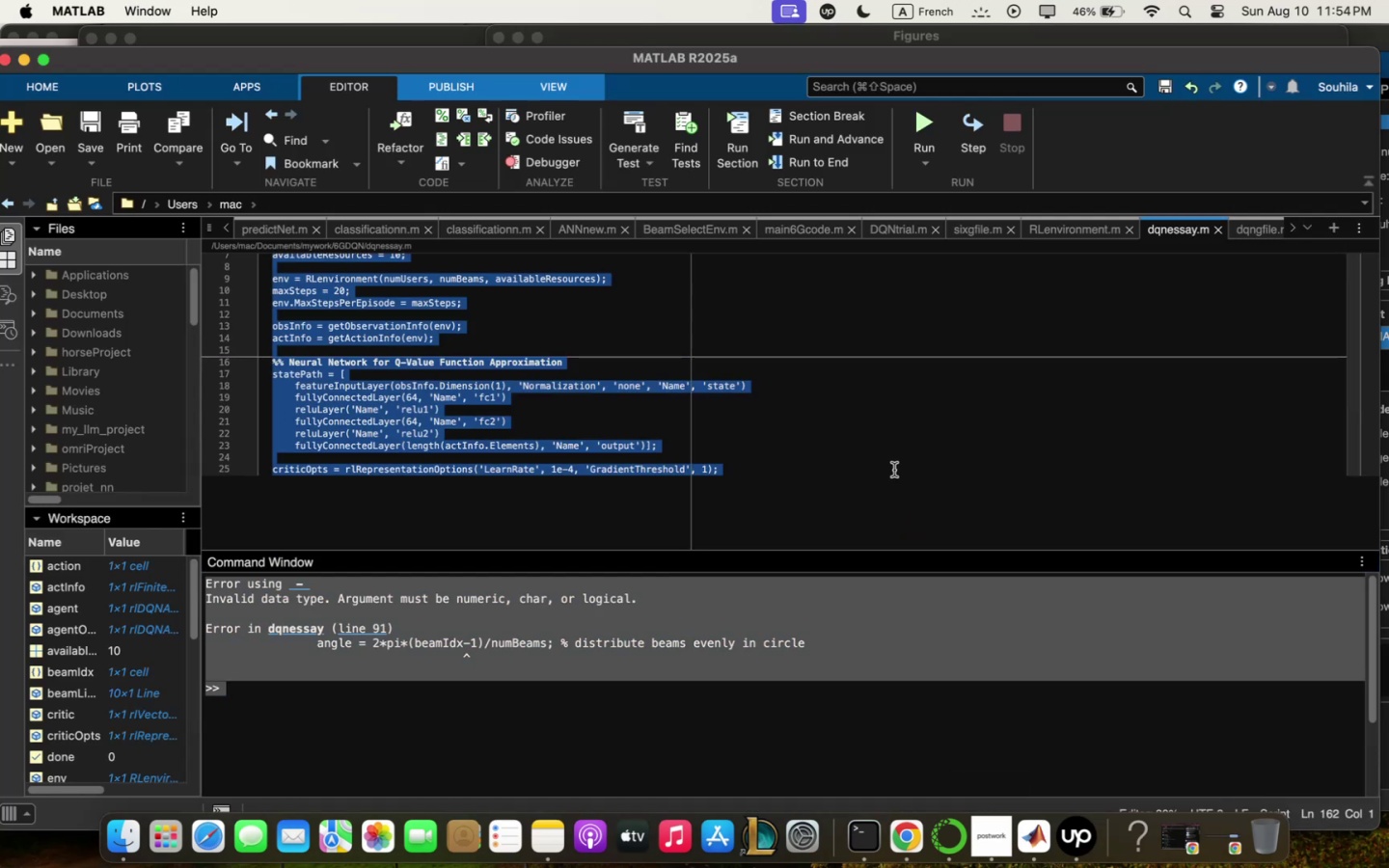 
key(Backspace)
 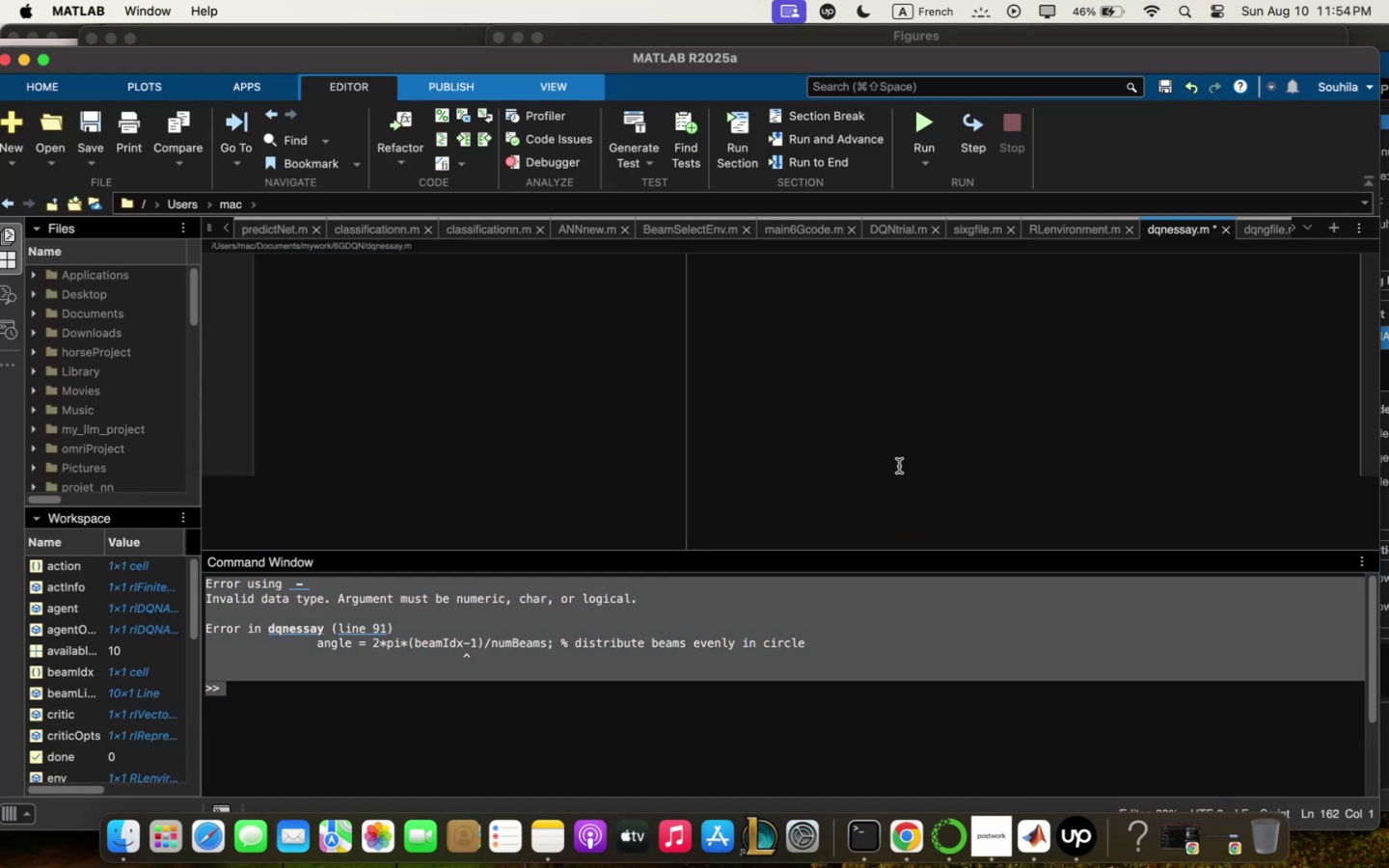 
key(Meta+V)
 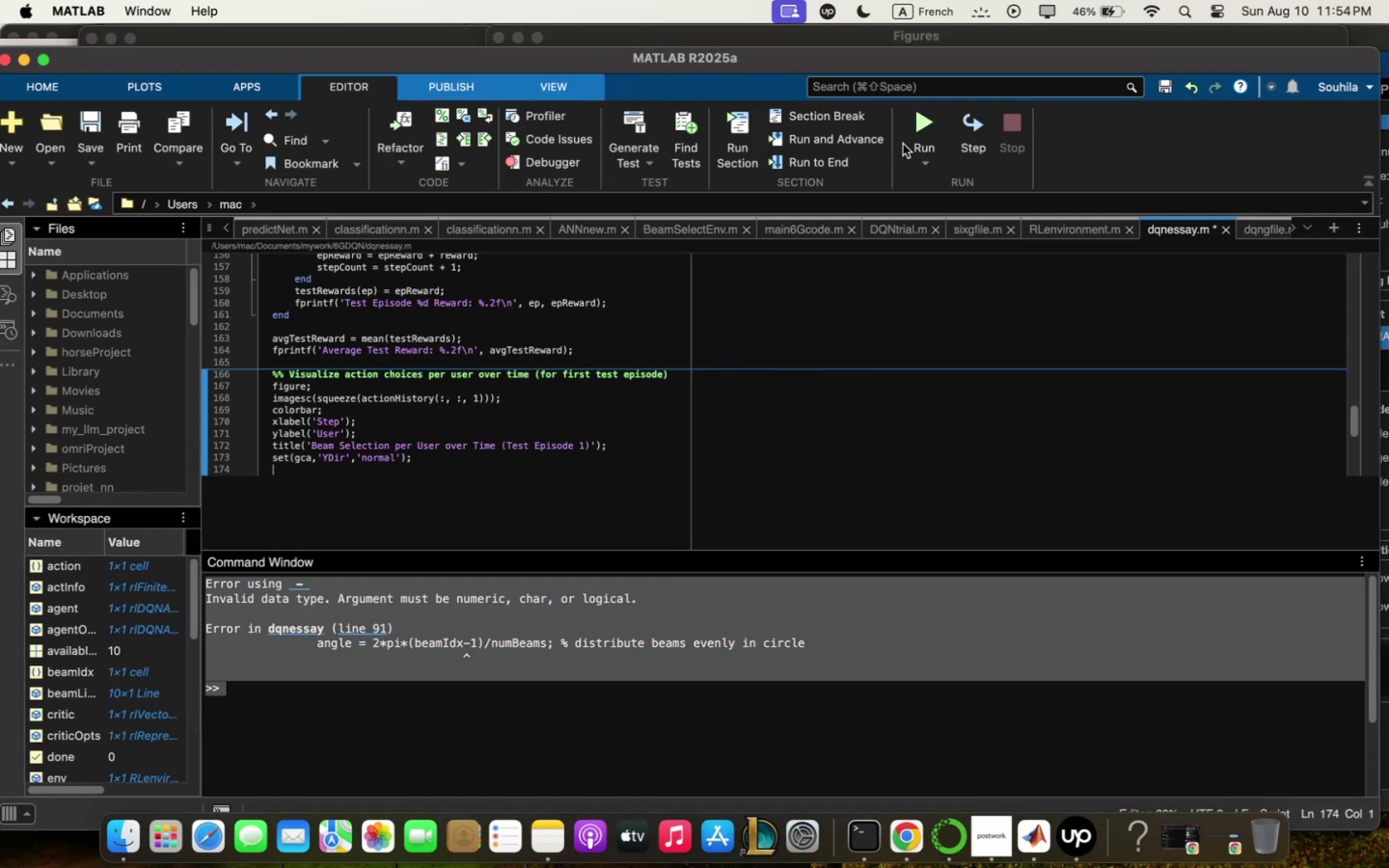 
left_click([914, 122])
 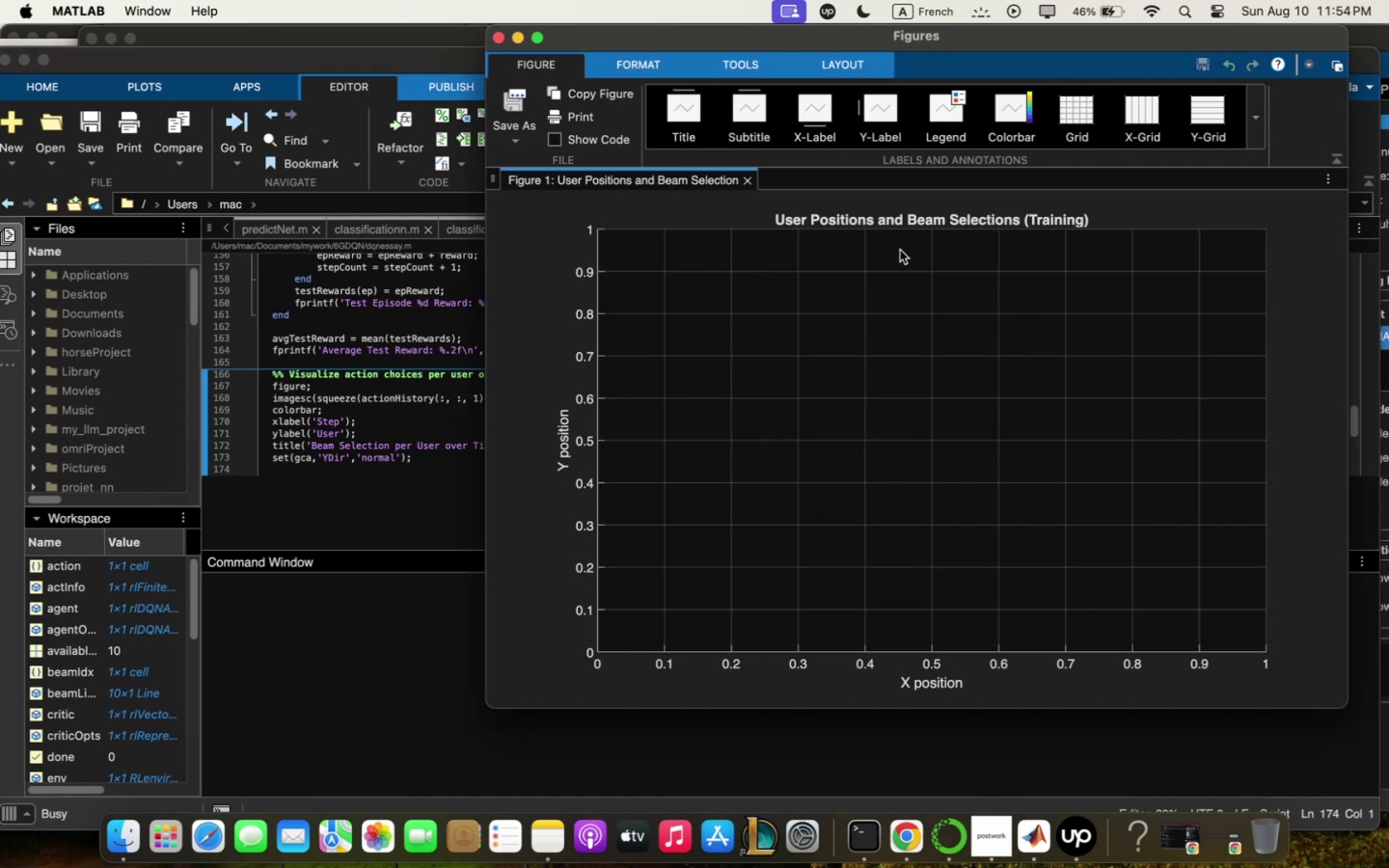 
wait(11.23)
 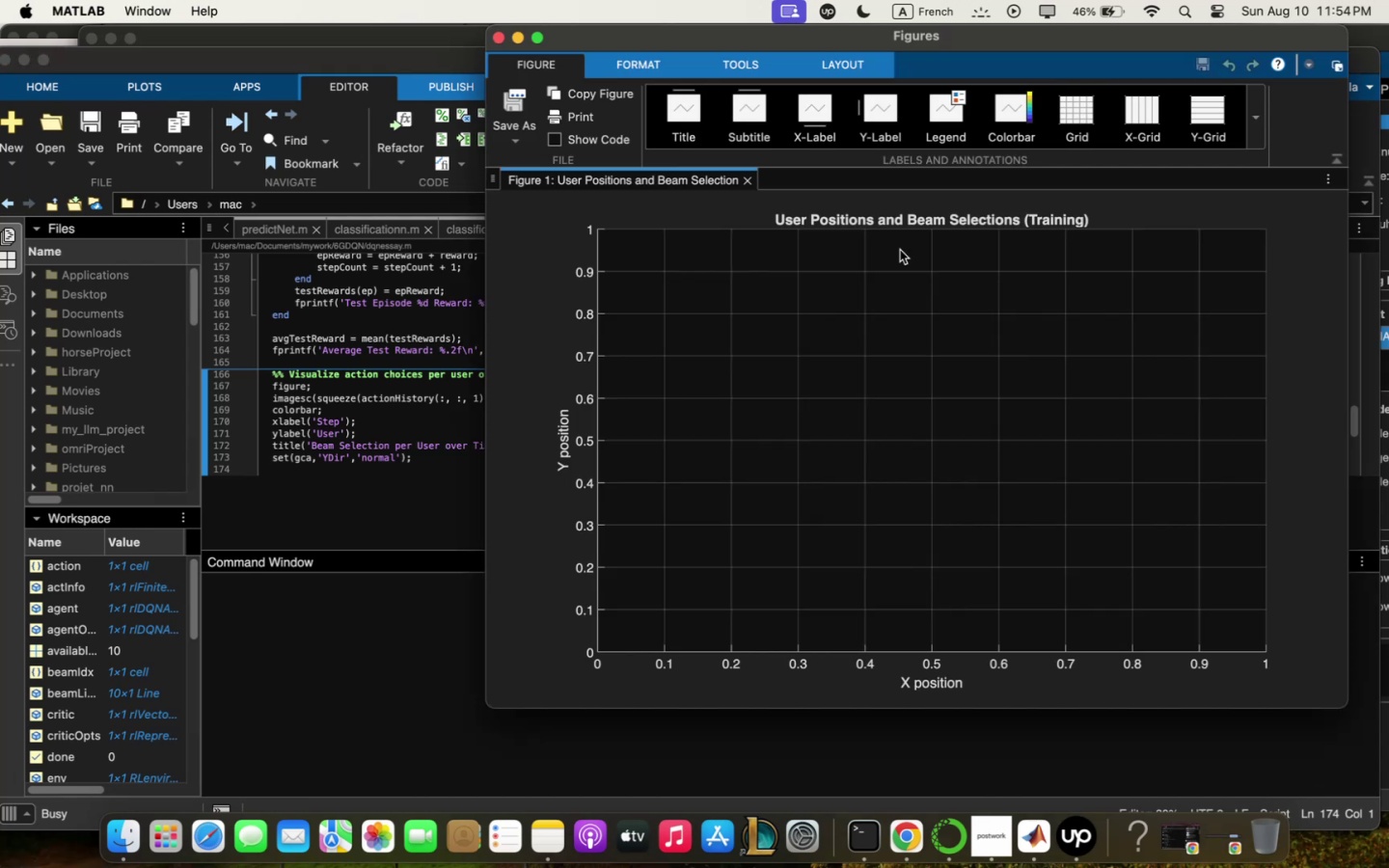 
left_click([431, 666])
 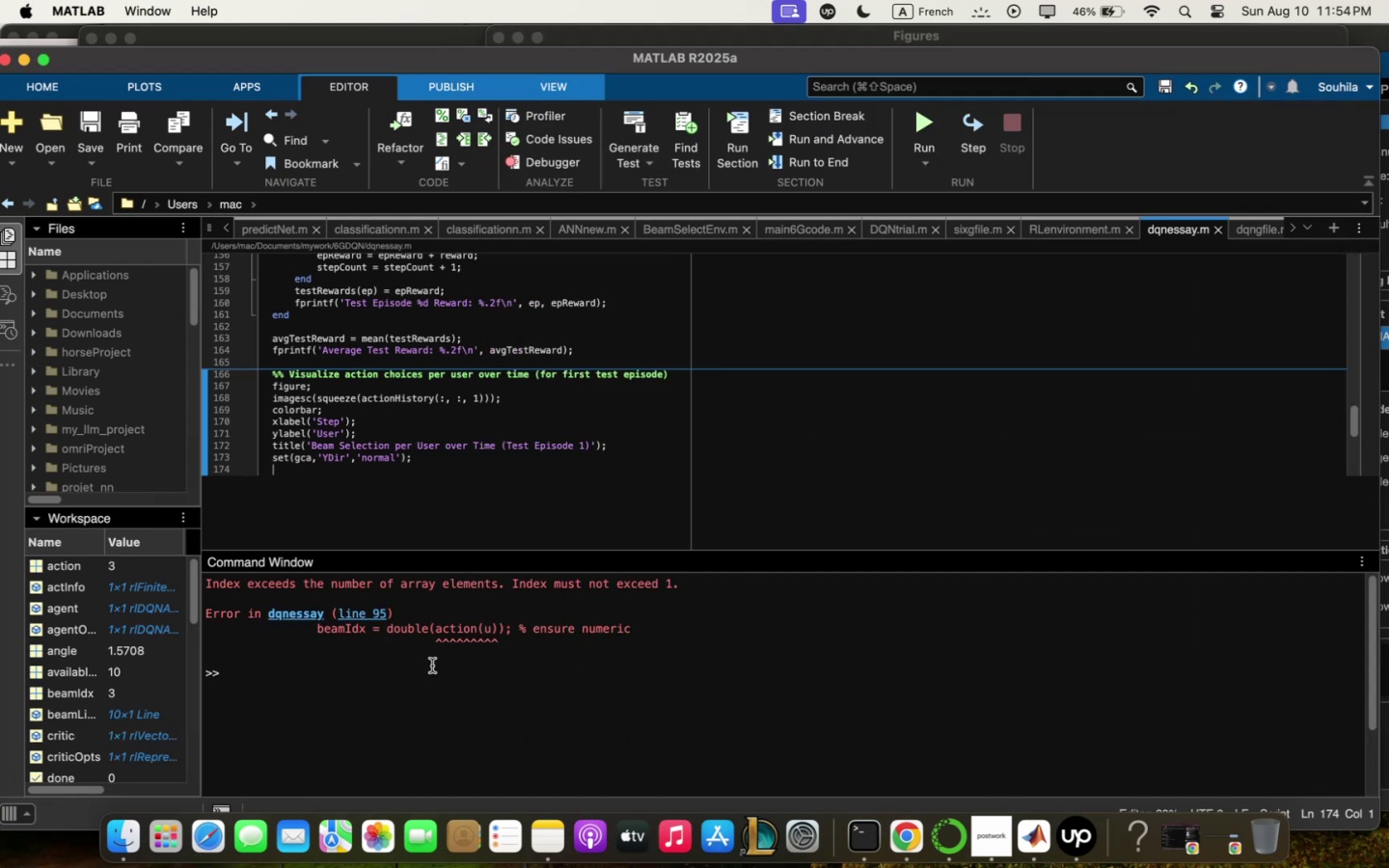 
key(Meta+Q)
 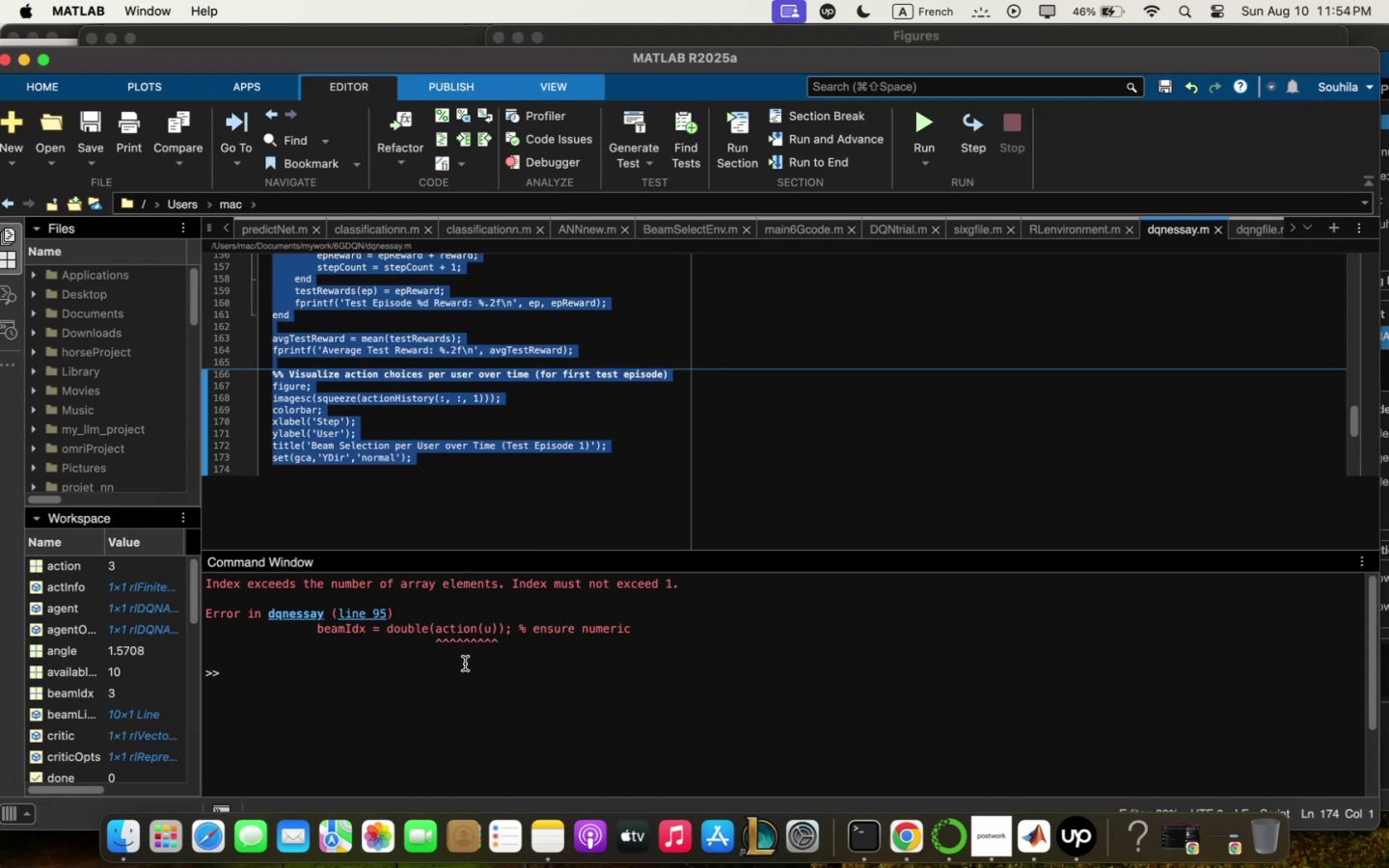 
key(Meta+Q)
 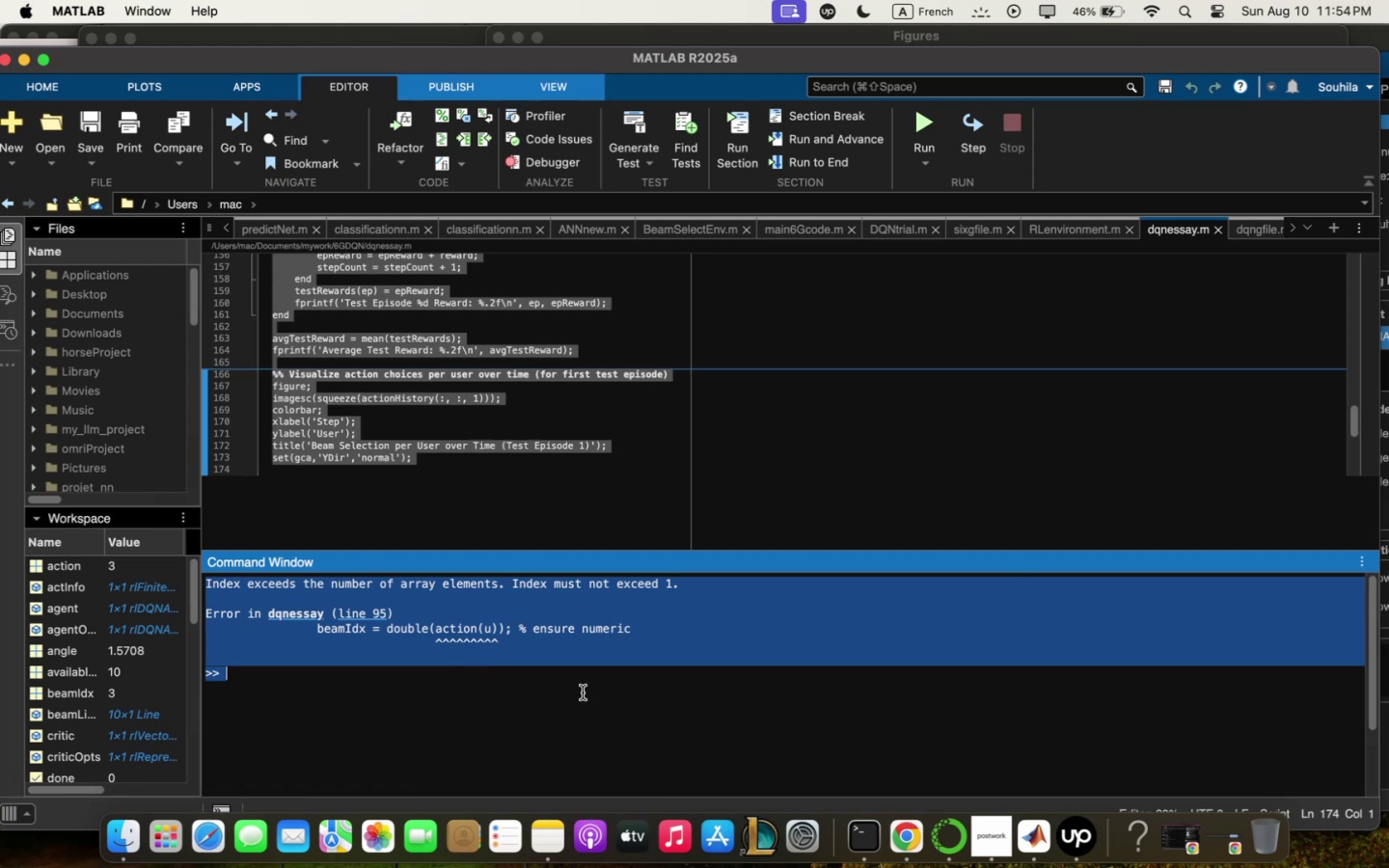 
key(Meta+C)
 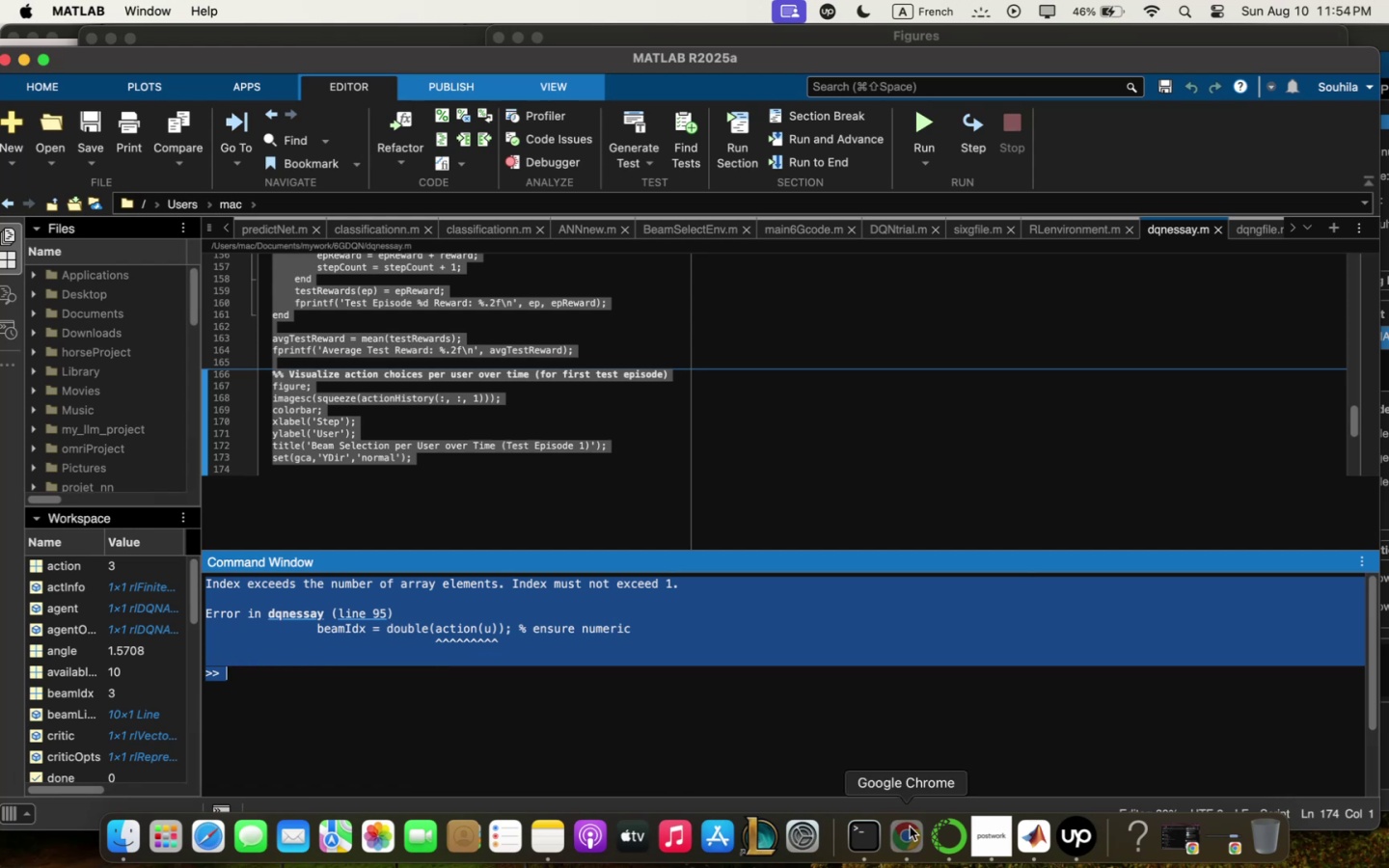 
left_click([896, 778])
 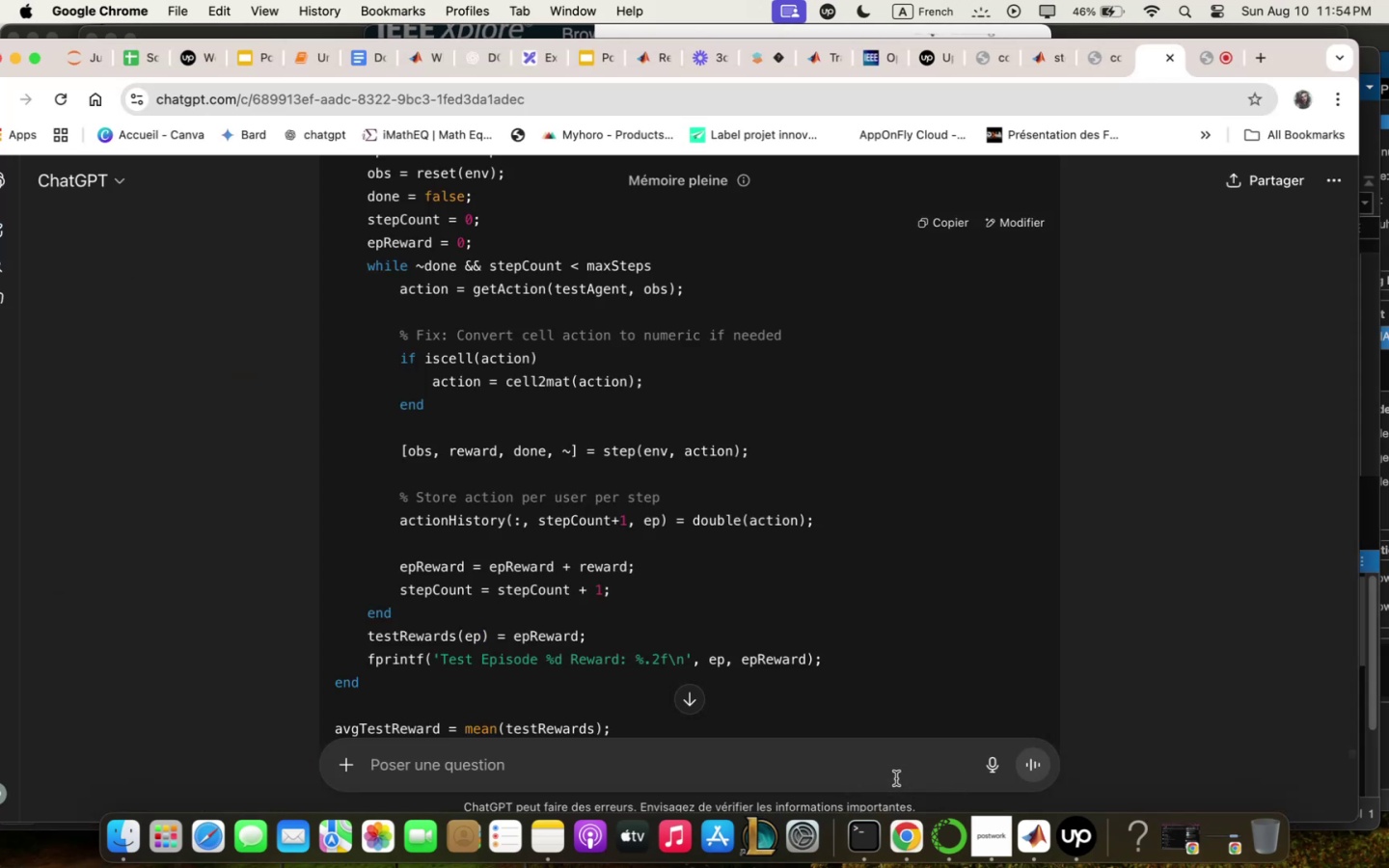 
key(Meta+V)
 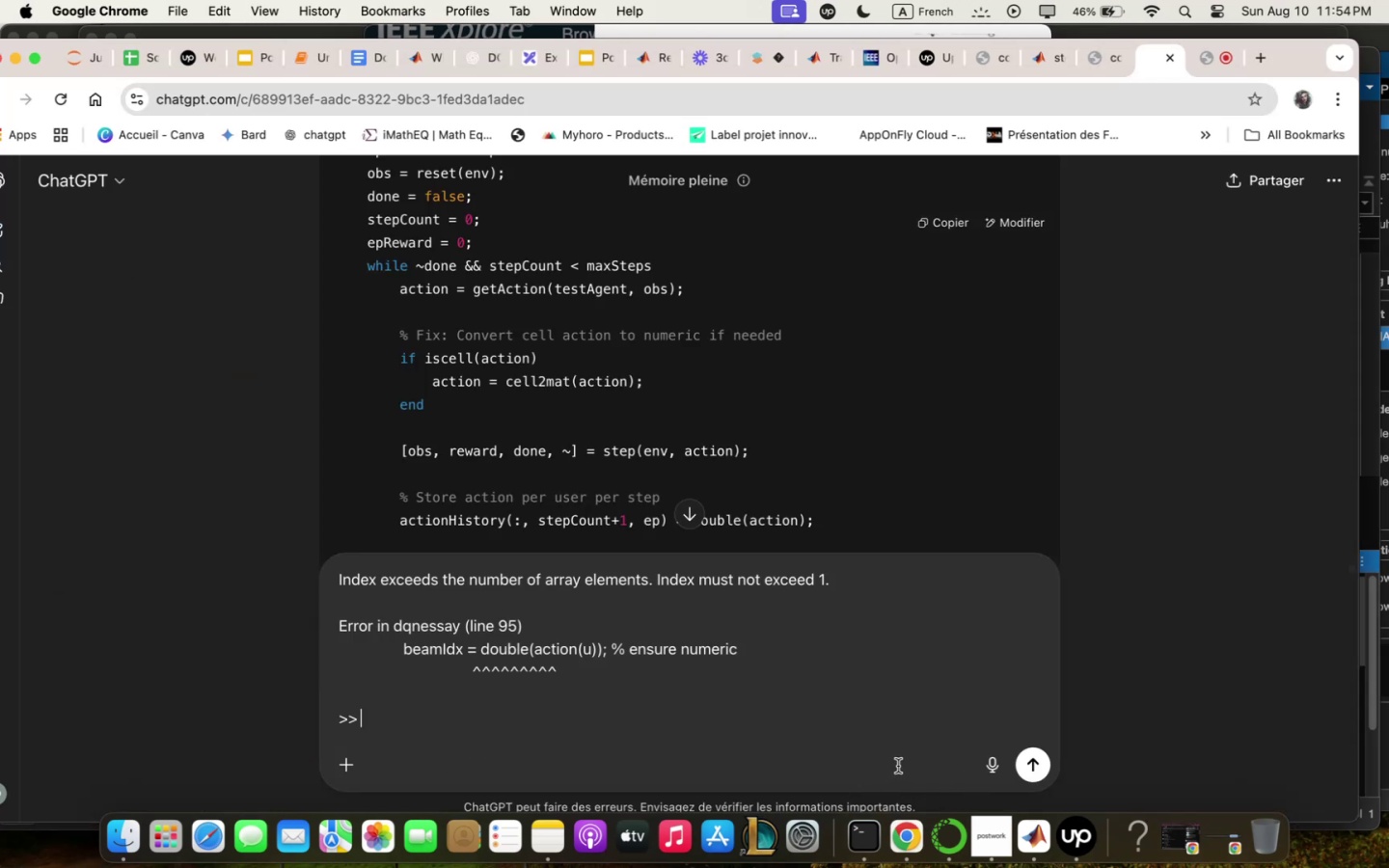 
key(Enter)
 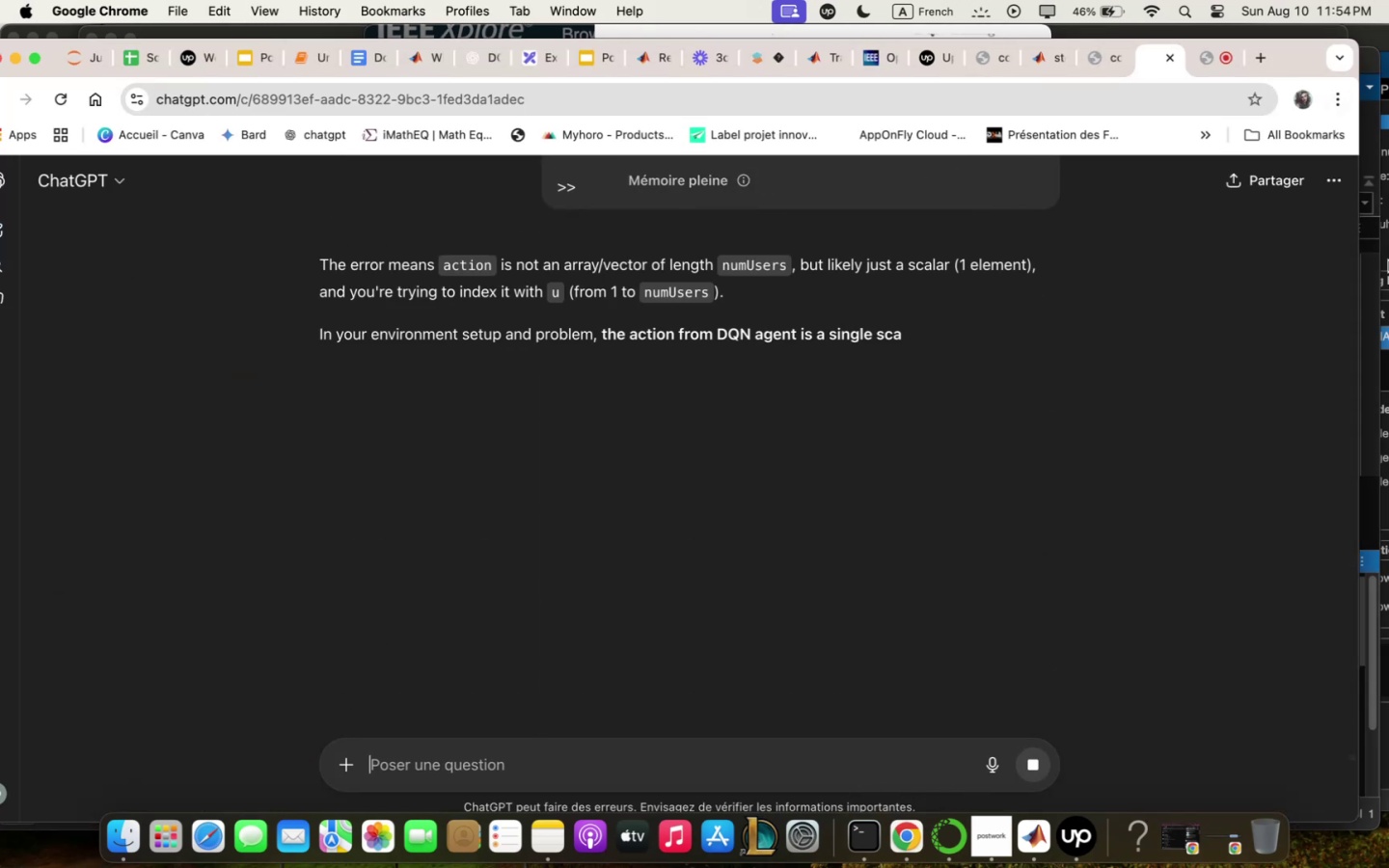 
left_click([1366, 320])
 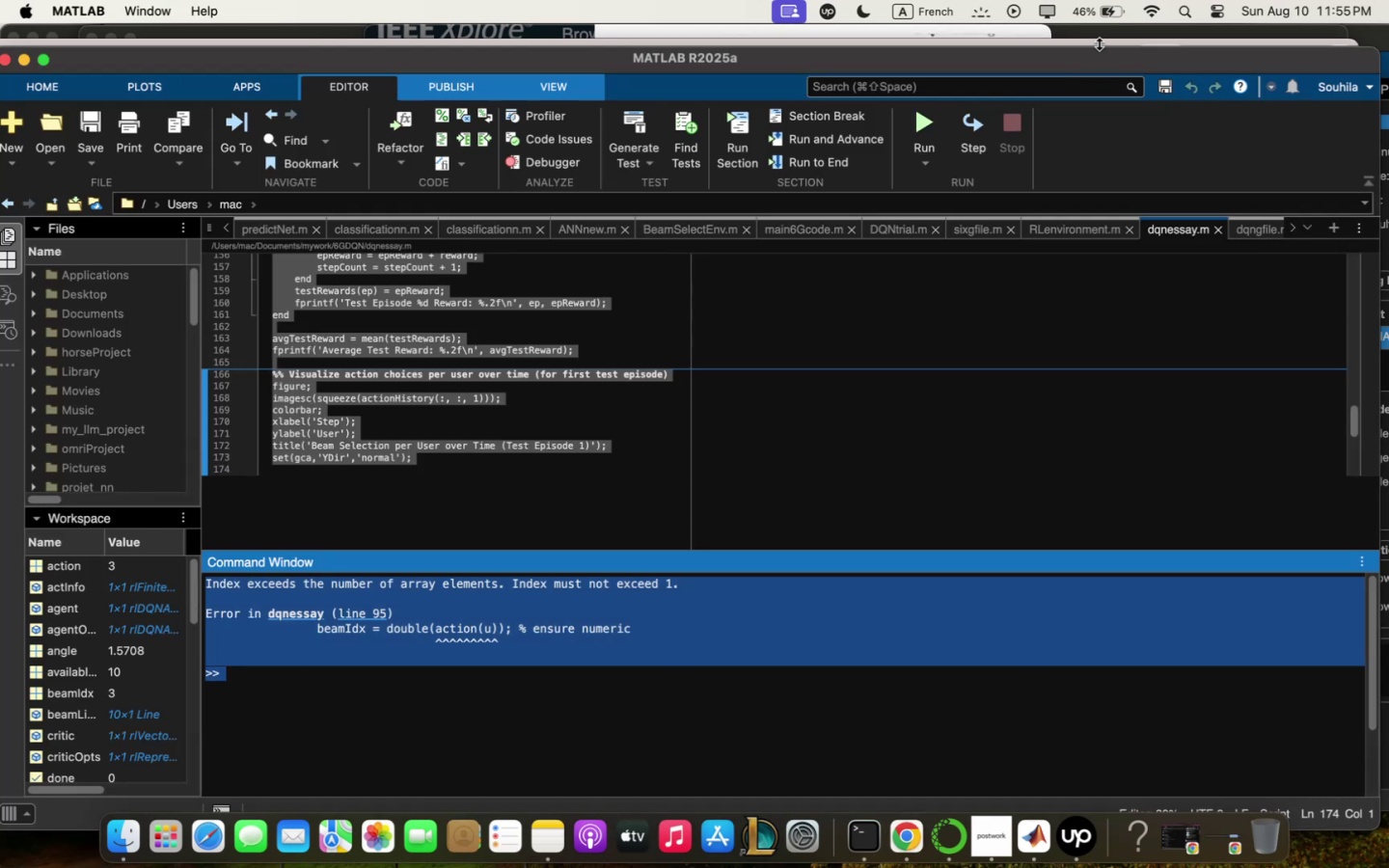 
left_click_drag(start_coordinate=[1050, 58], to_coordinate=[1051, 68])
 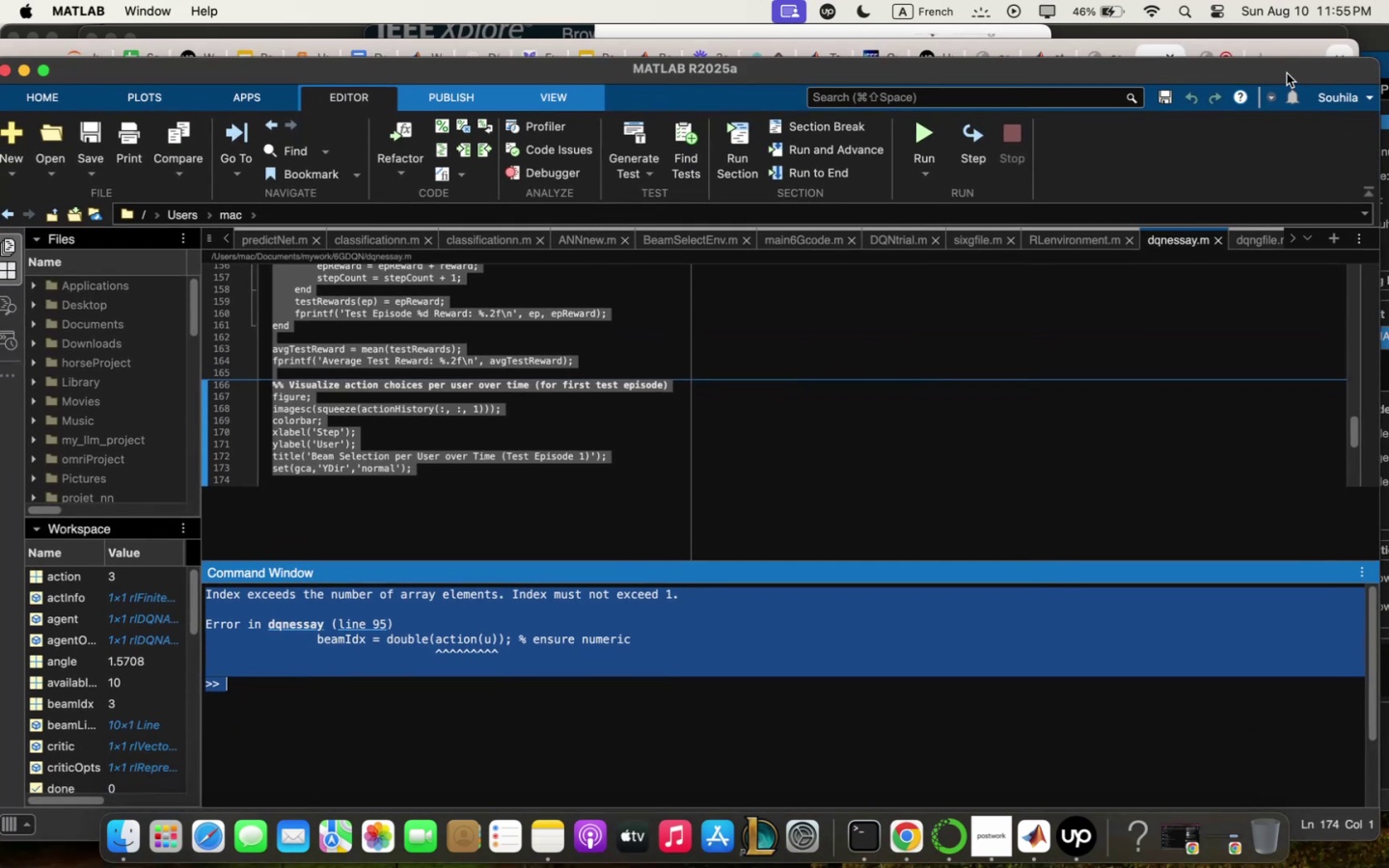 
left_click_drag(start_coordinate=[1291, 52], to_coordinate=[1285, 129])
 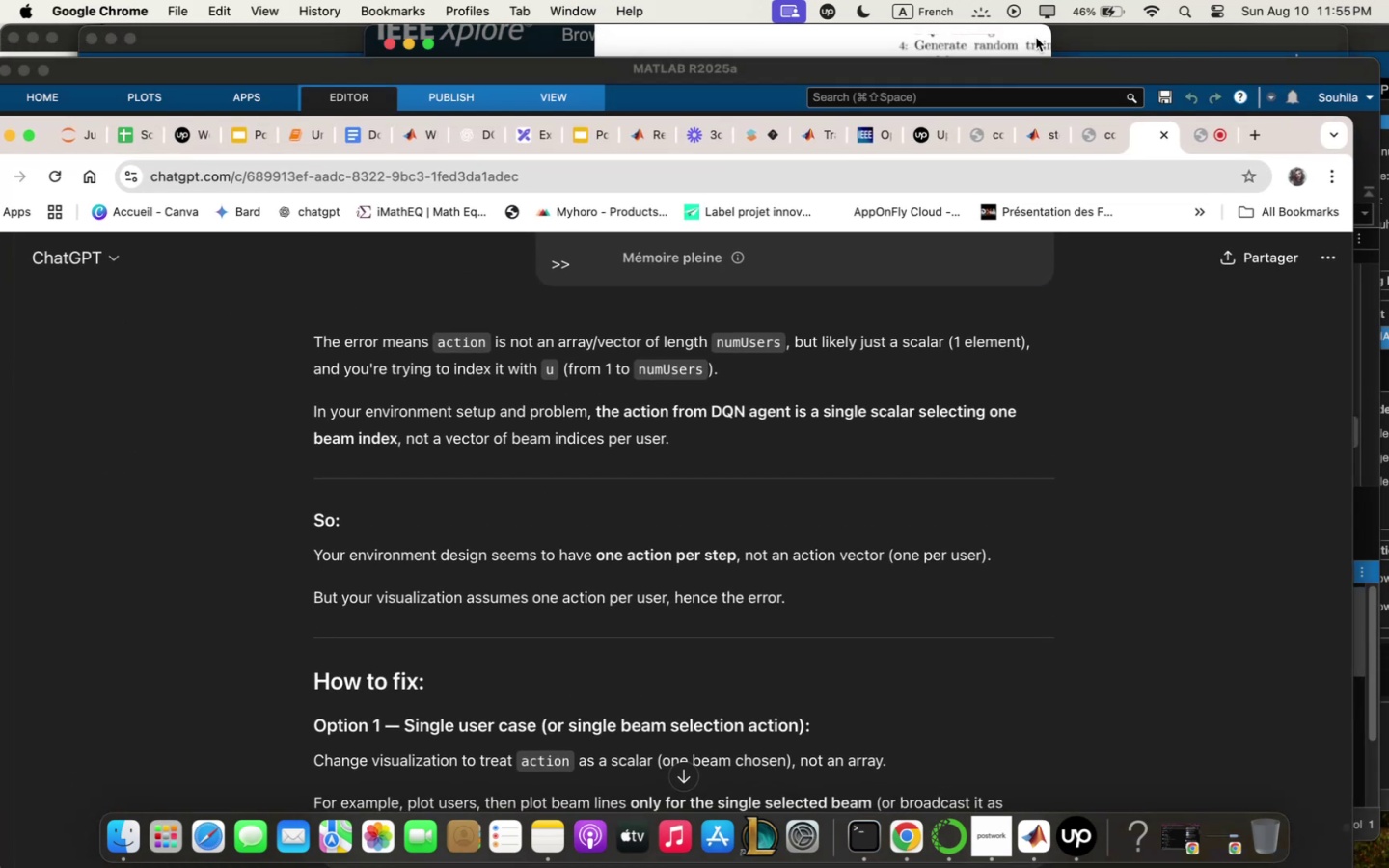 
left_click_drag(start_coordinate=[1023, 74], to_coordinate=[1038, 68])
 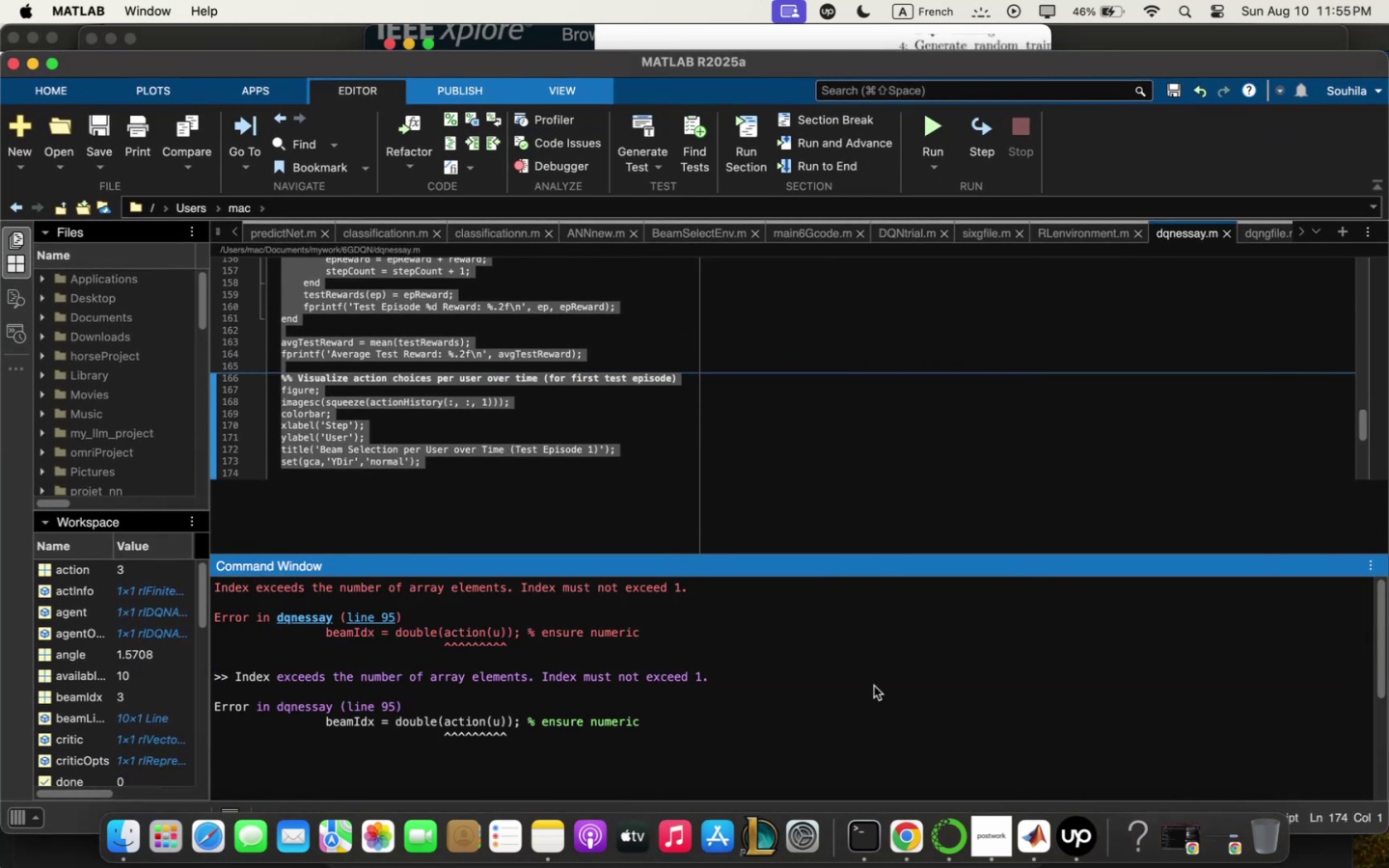 
left_click([891, 823])
 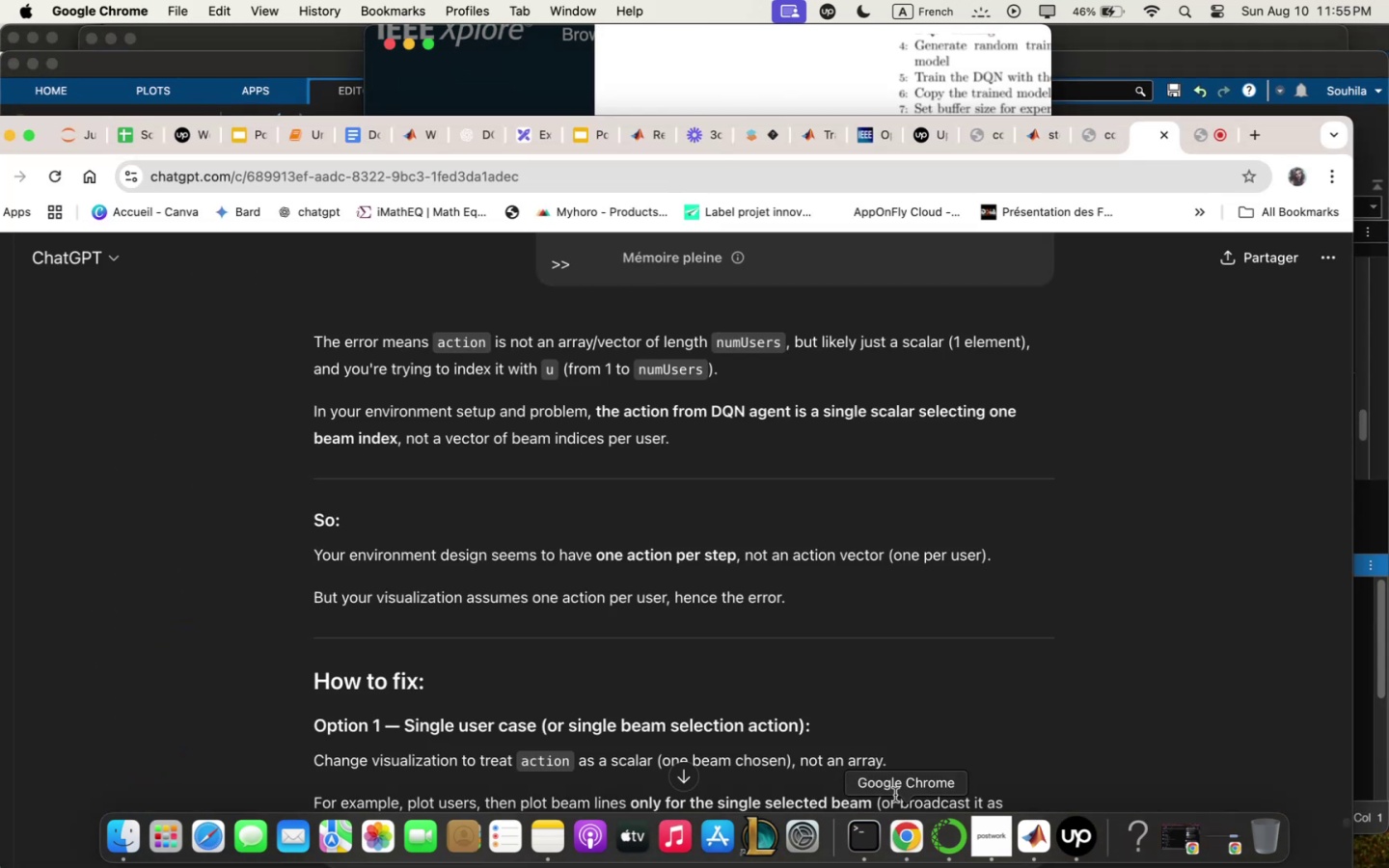 
scroll: coordinate [893, 642], scroll_direction: down, amount: 37.0
 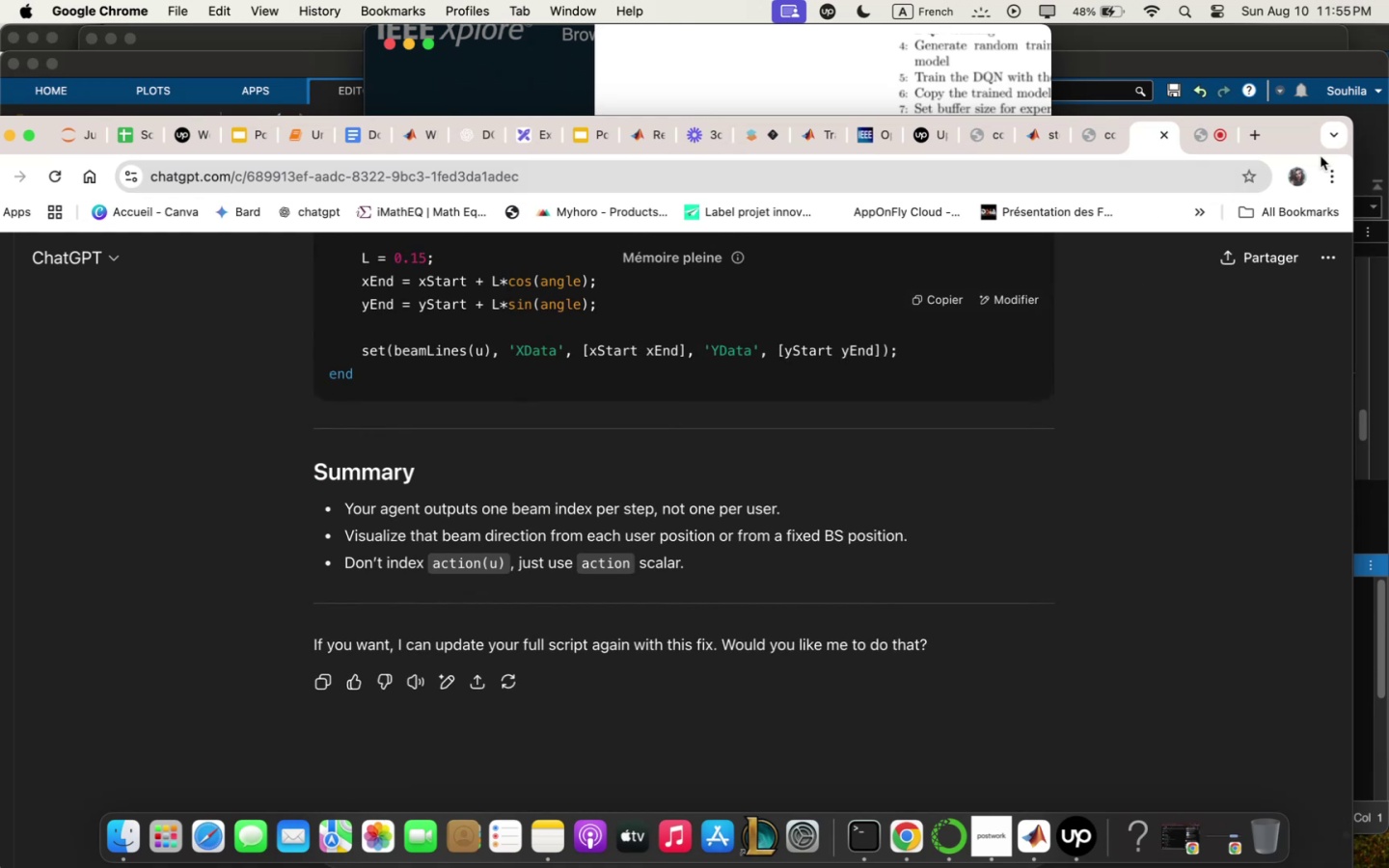 
left_click_drag(start_coordinate=[1302, 140], to_coordinate=[1314, 0])
 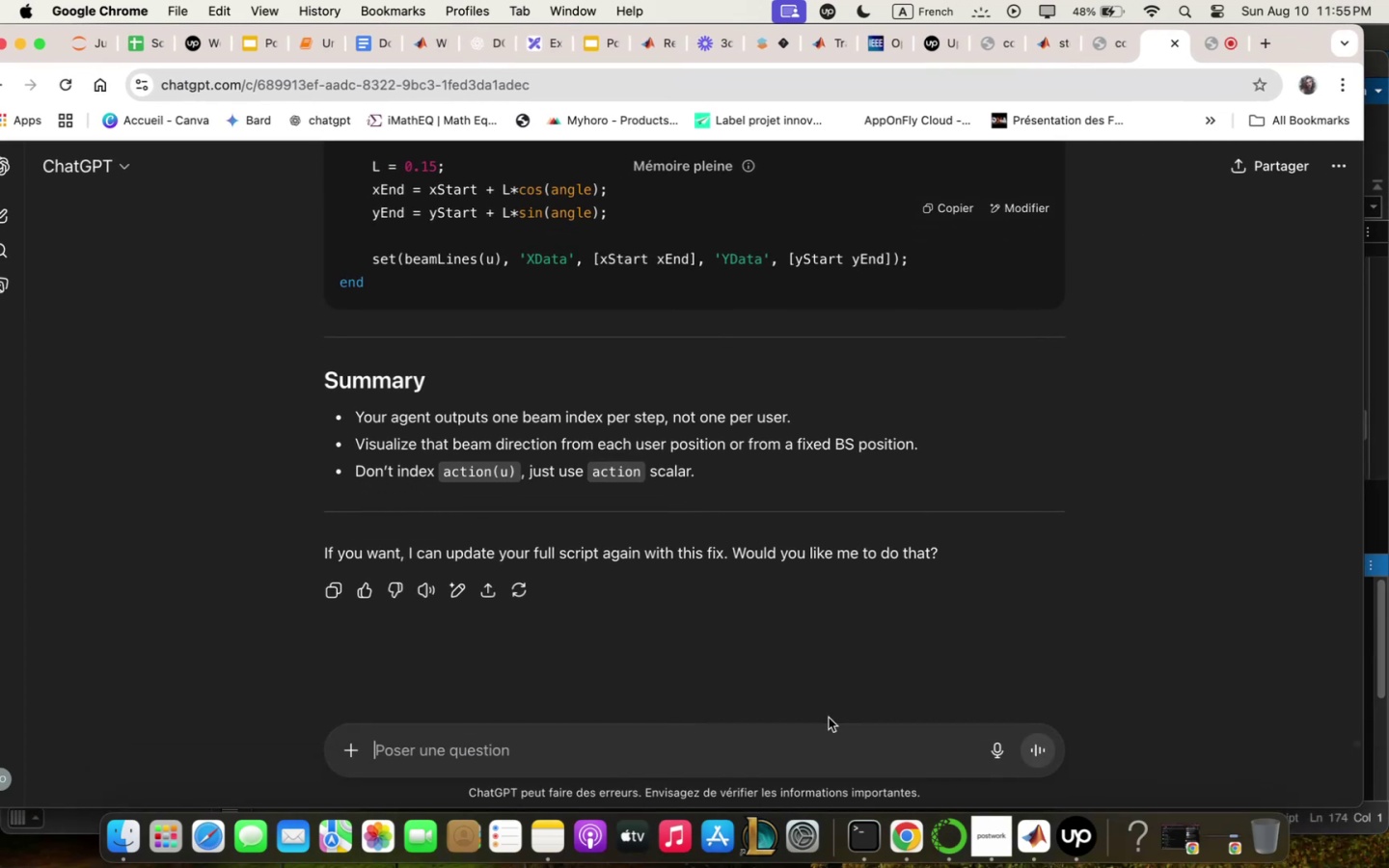 
left_click([824, 735])
 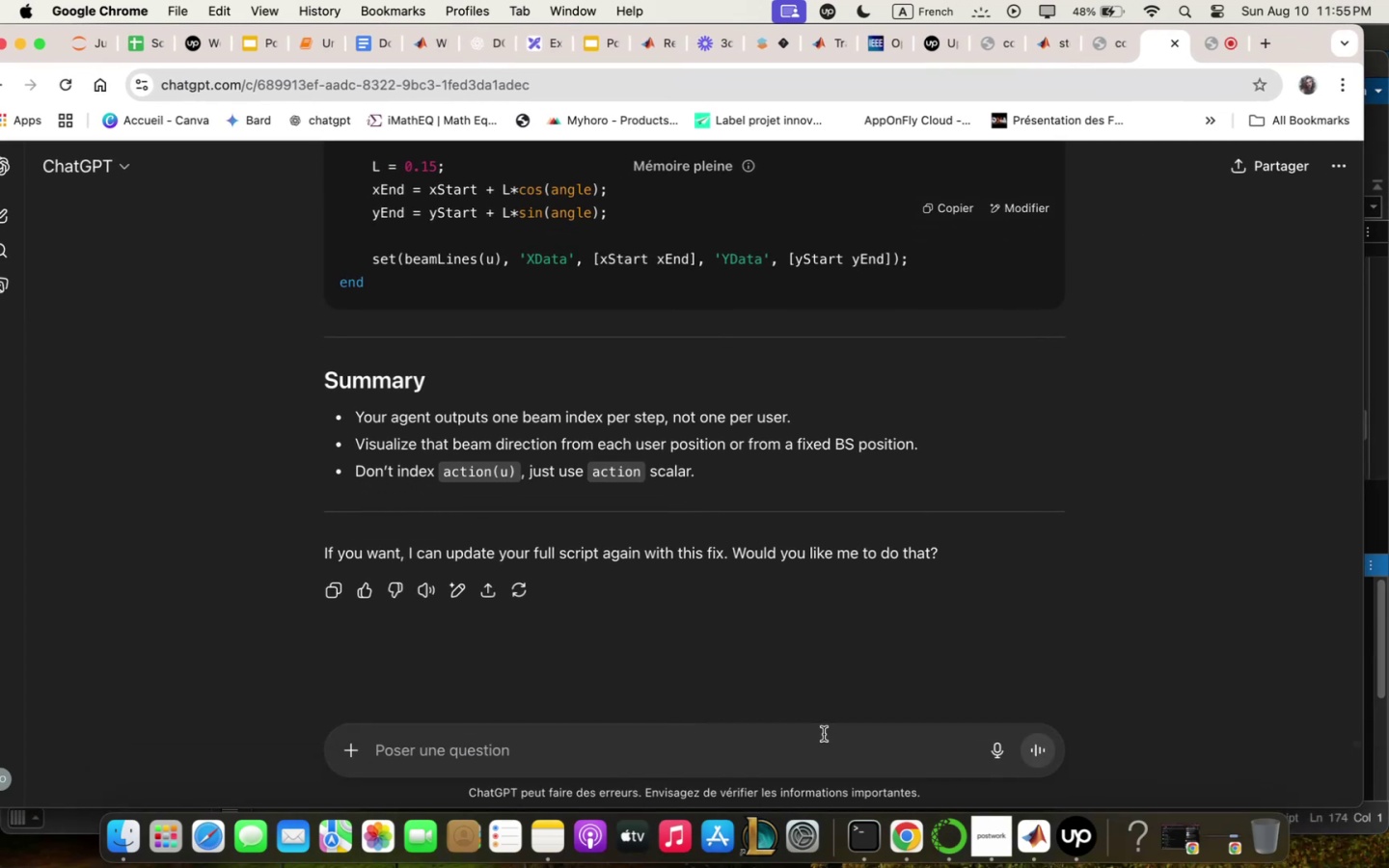 
type(yes)
 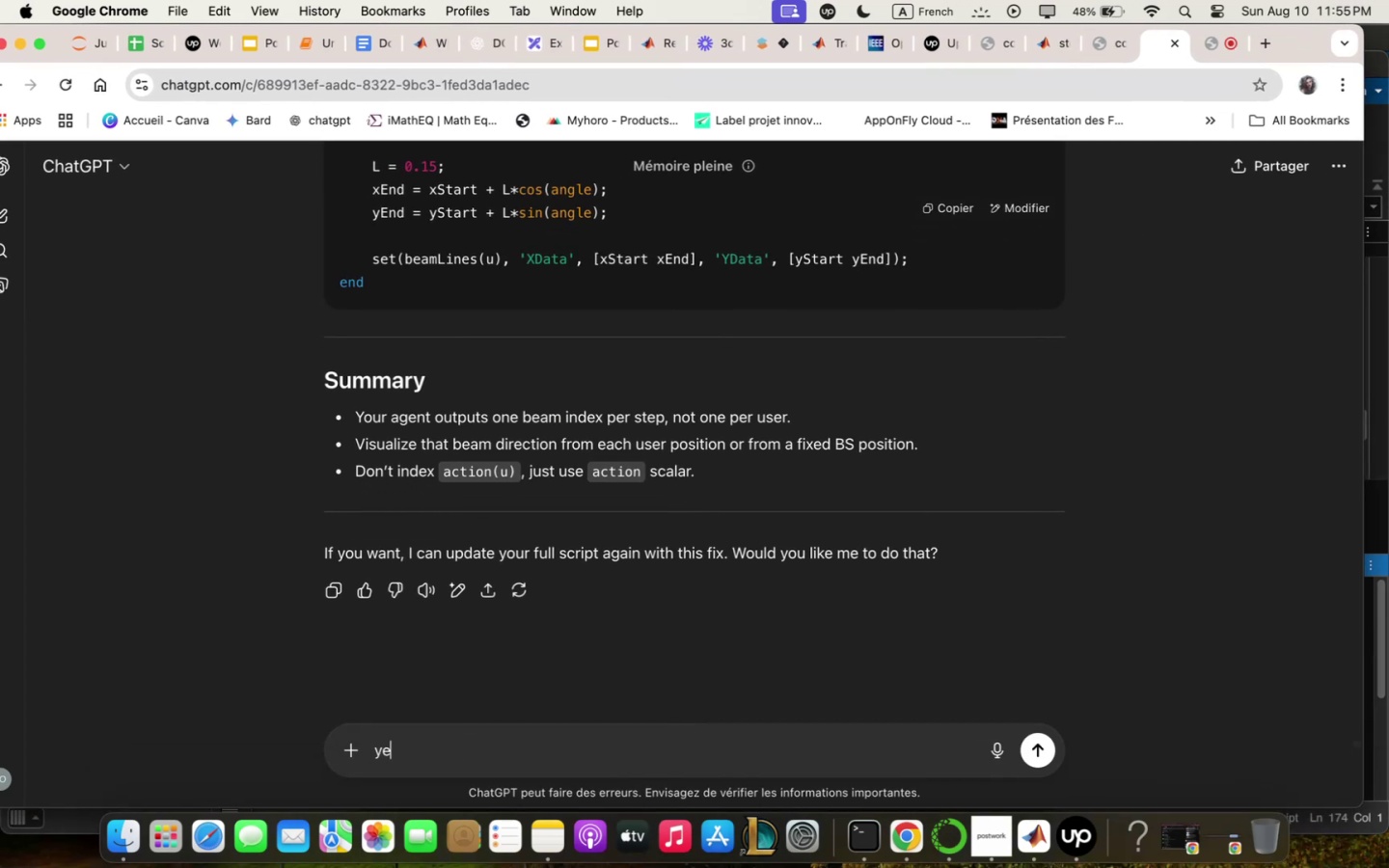 
key(Enter)
 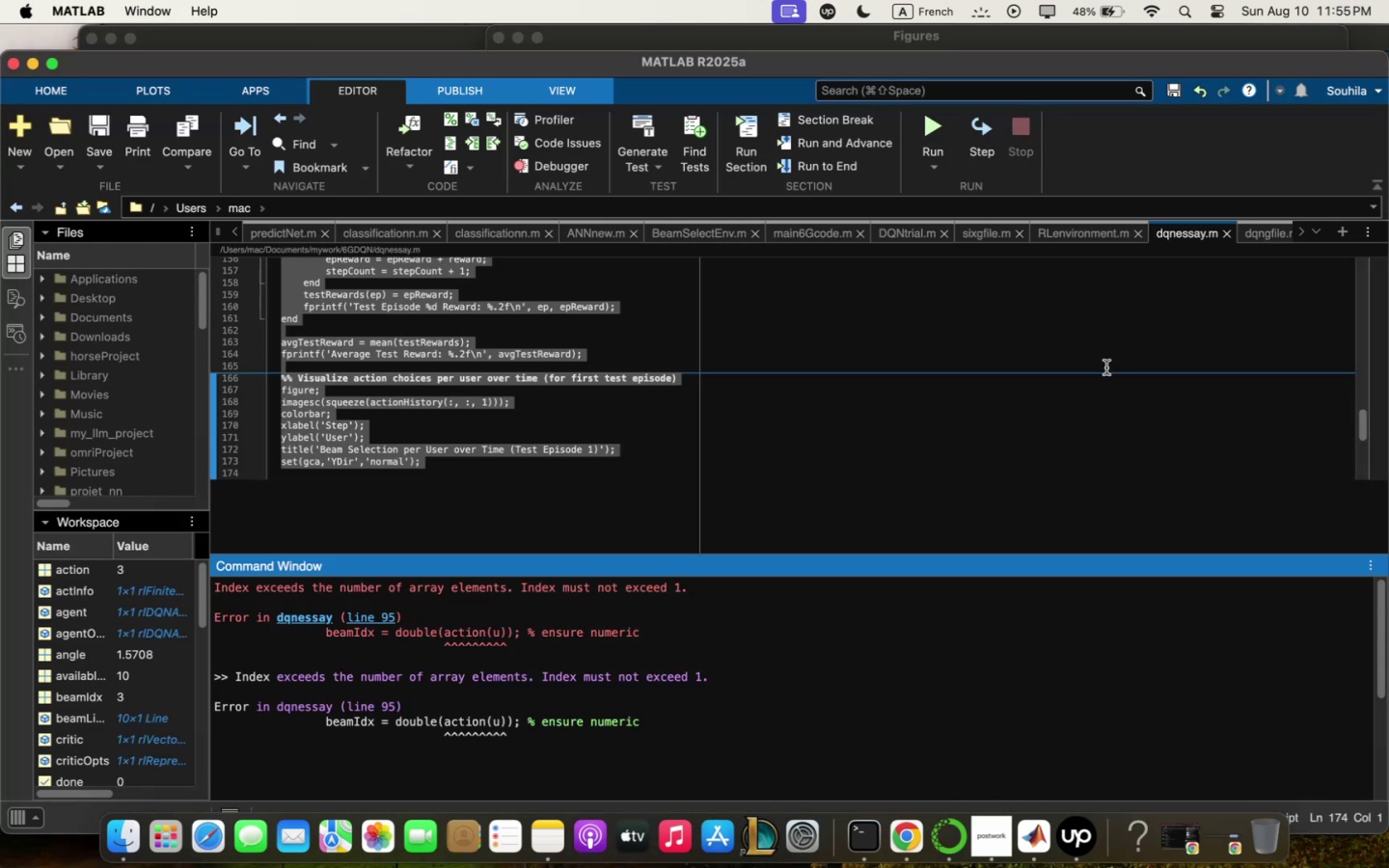 
scroll: coordinate [913, 427], scroll_direction: up, amount: 96.0
 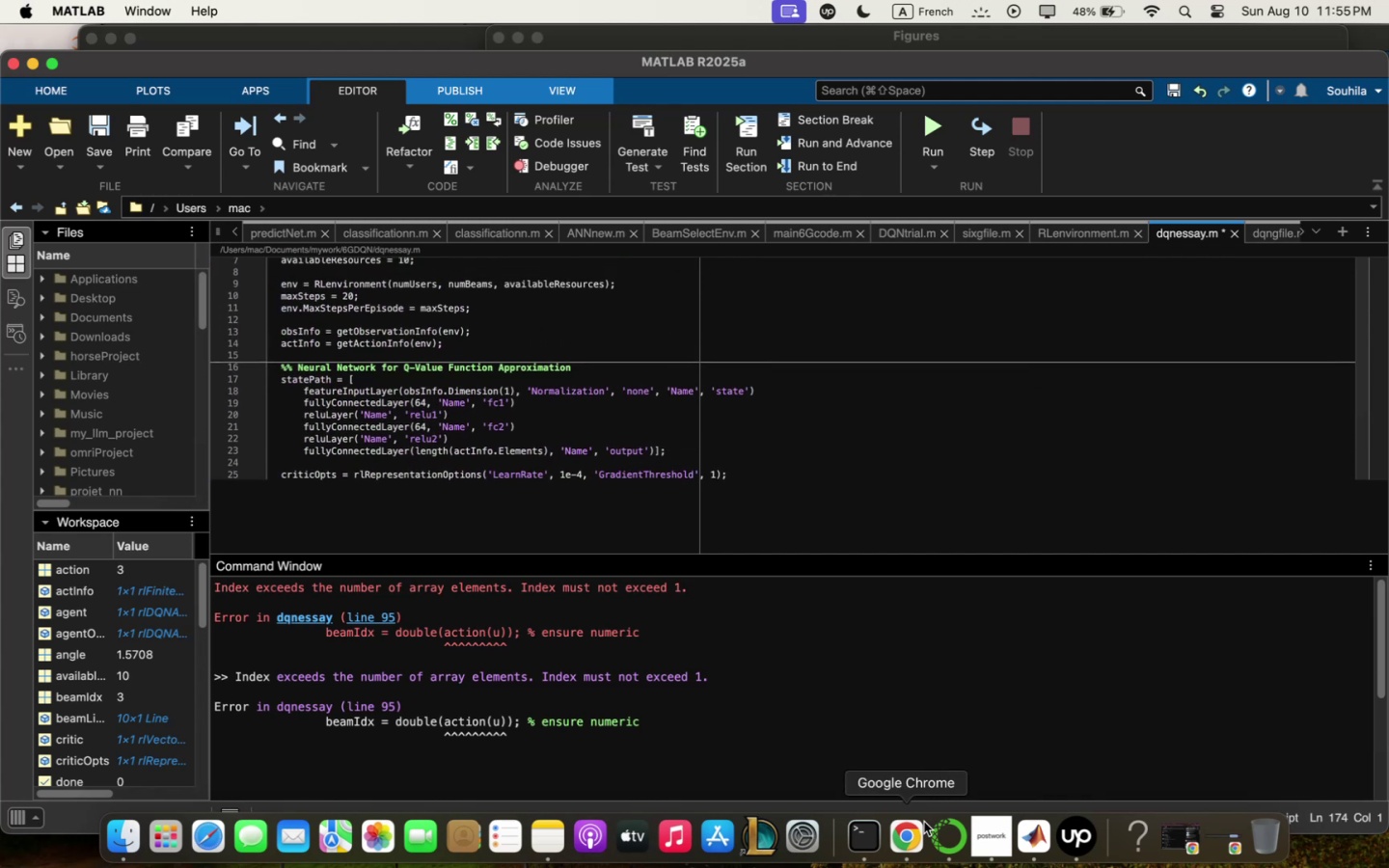 
left_click([912, 858])
 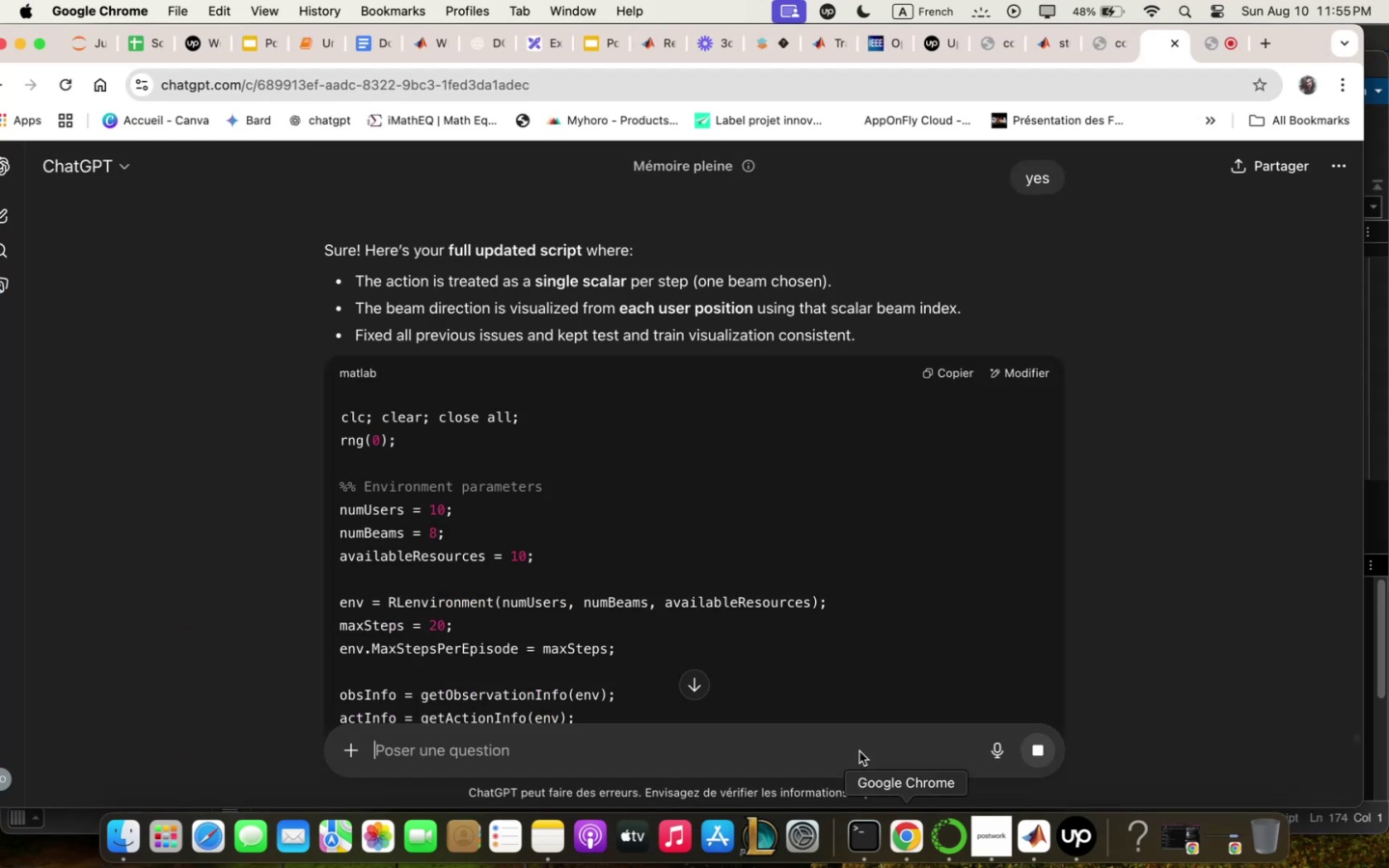 
scroll: coordinate [733, 519], scroll_direction: down, amount: 75.0
 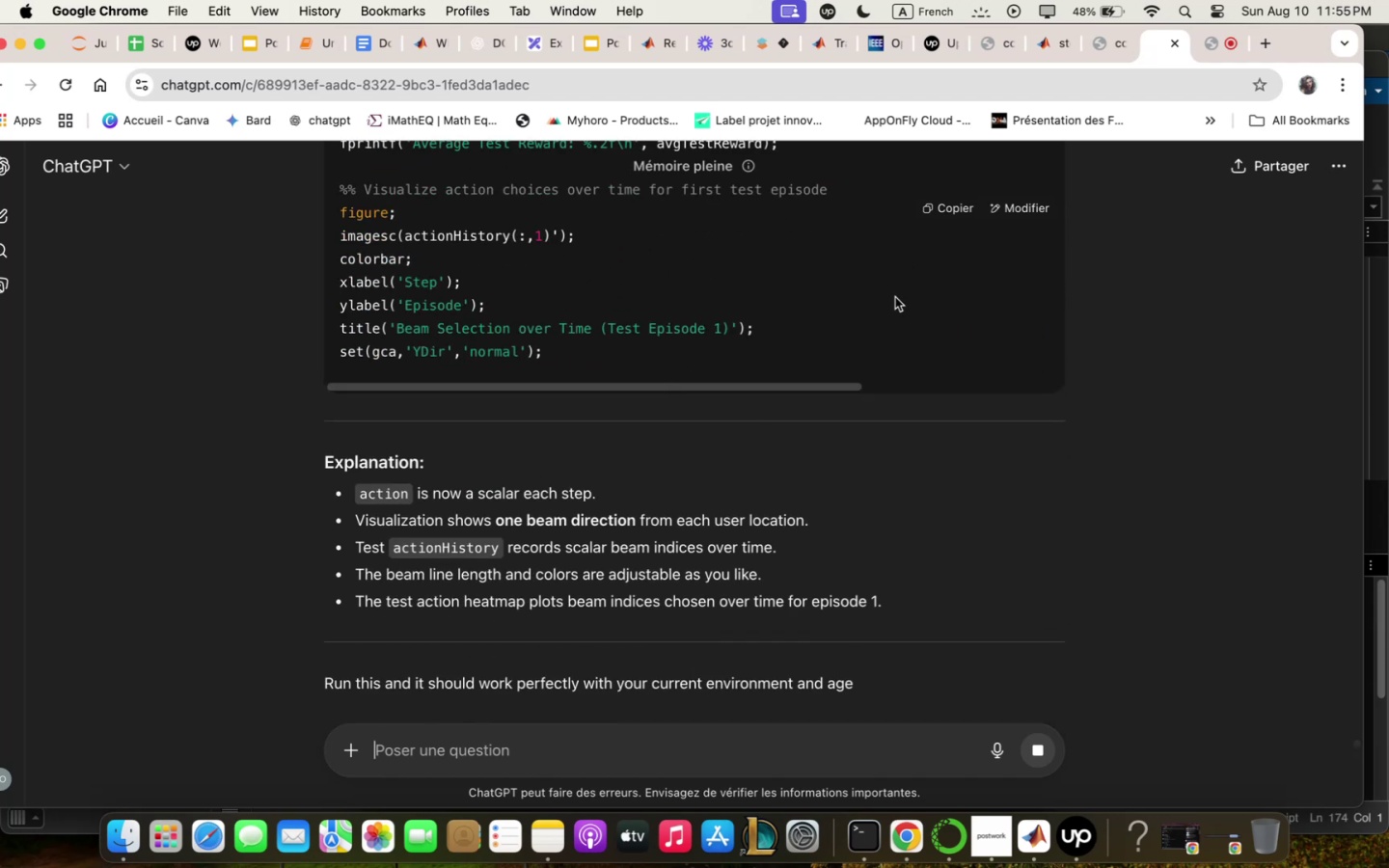 
left_click([944, 198])
 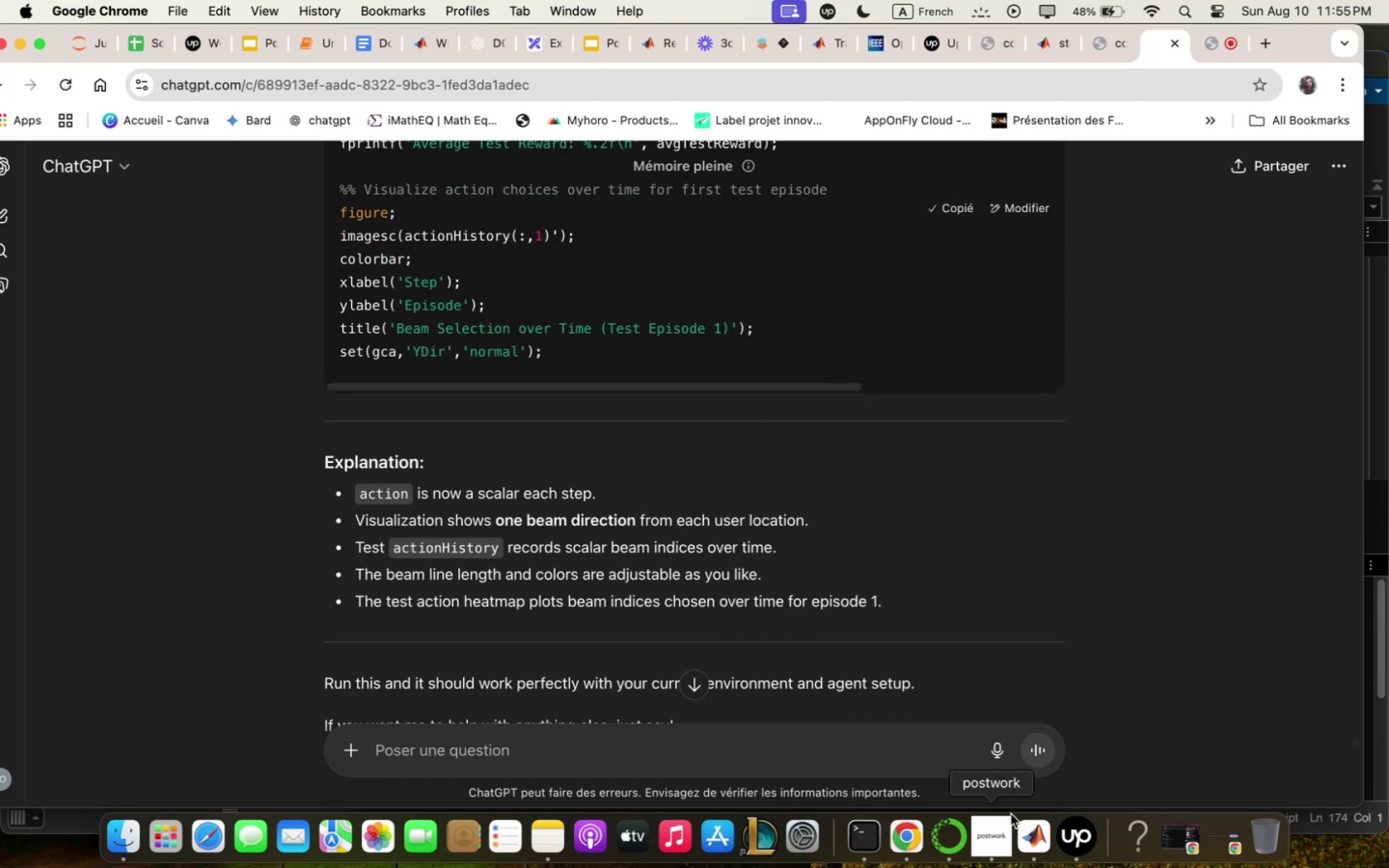 
left_click([1036, 826])
 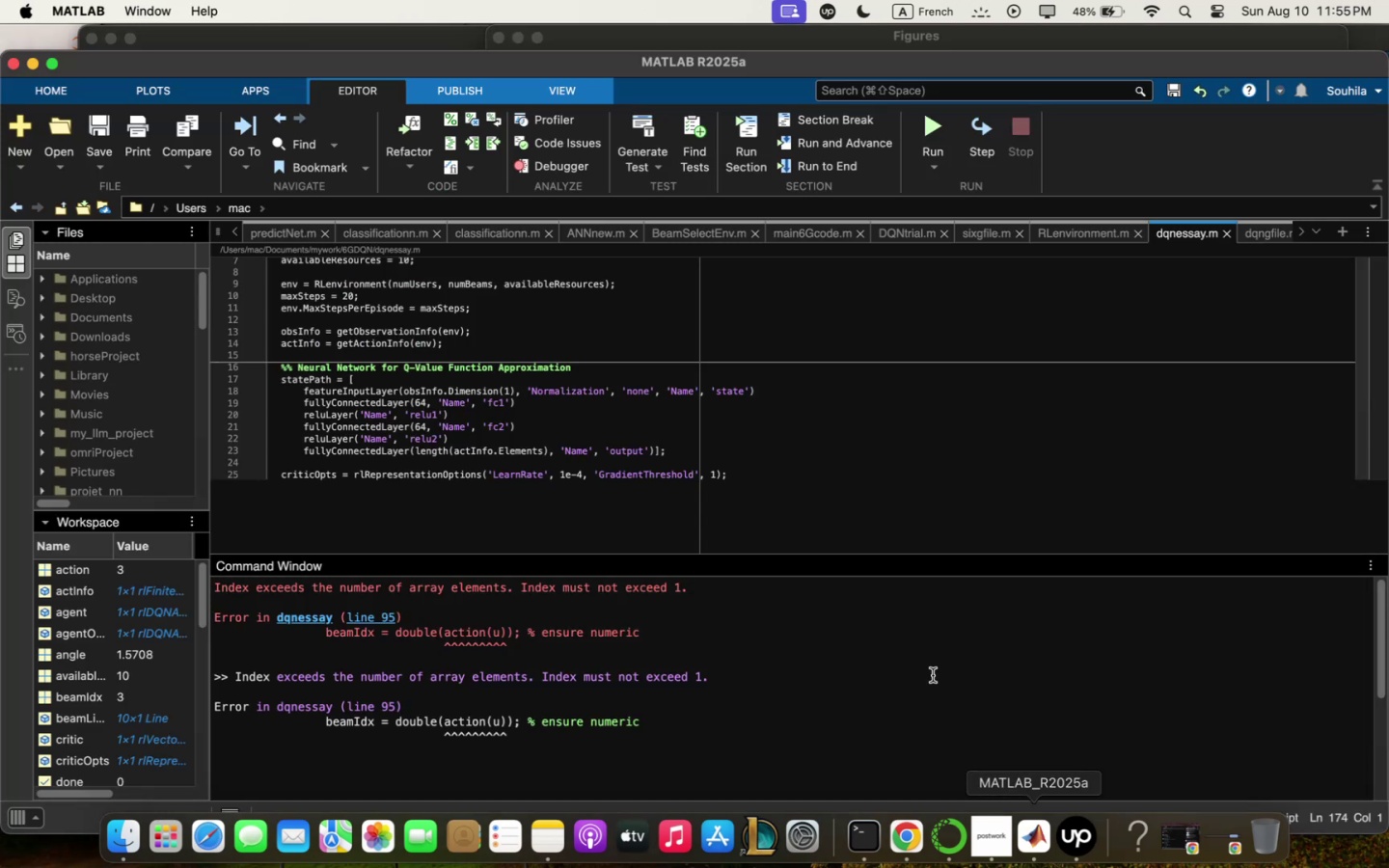 
left_click([826, 473])
 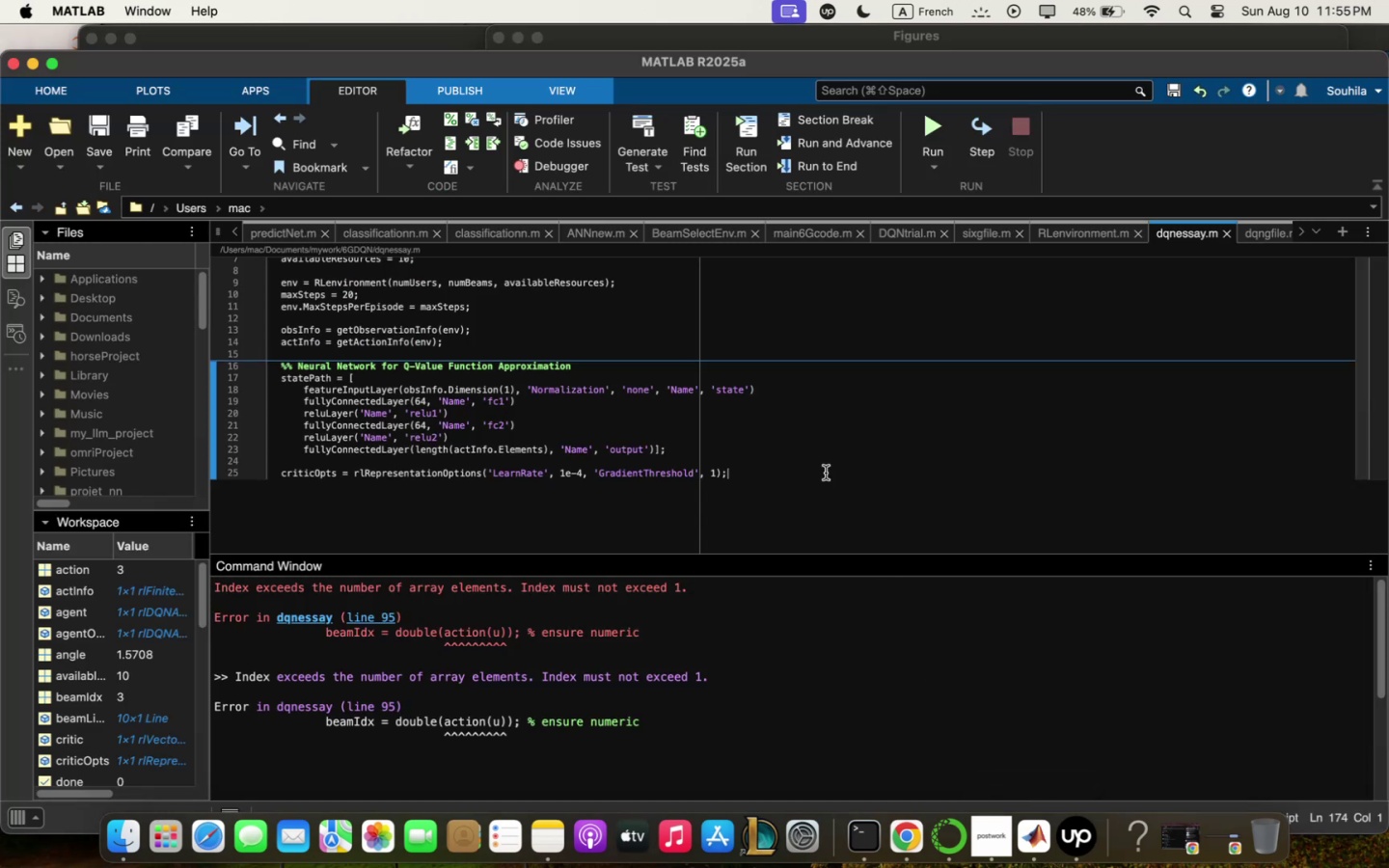 
key(Meta+CommandLeft)
 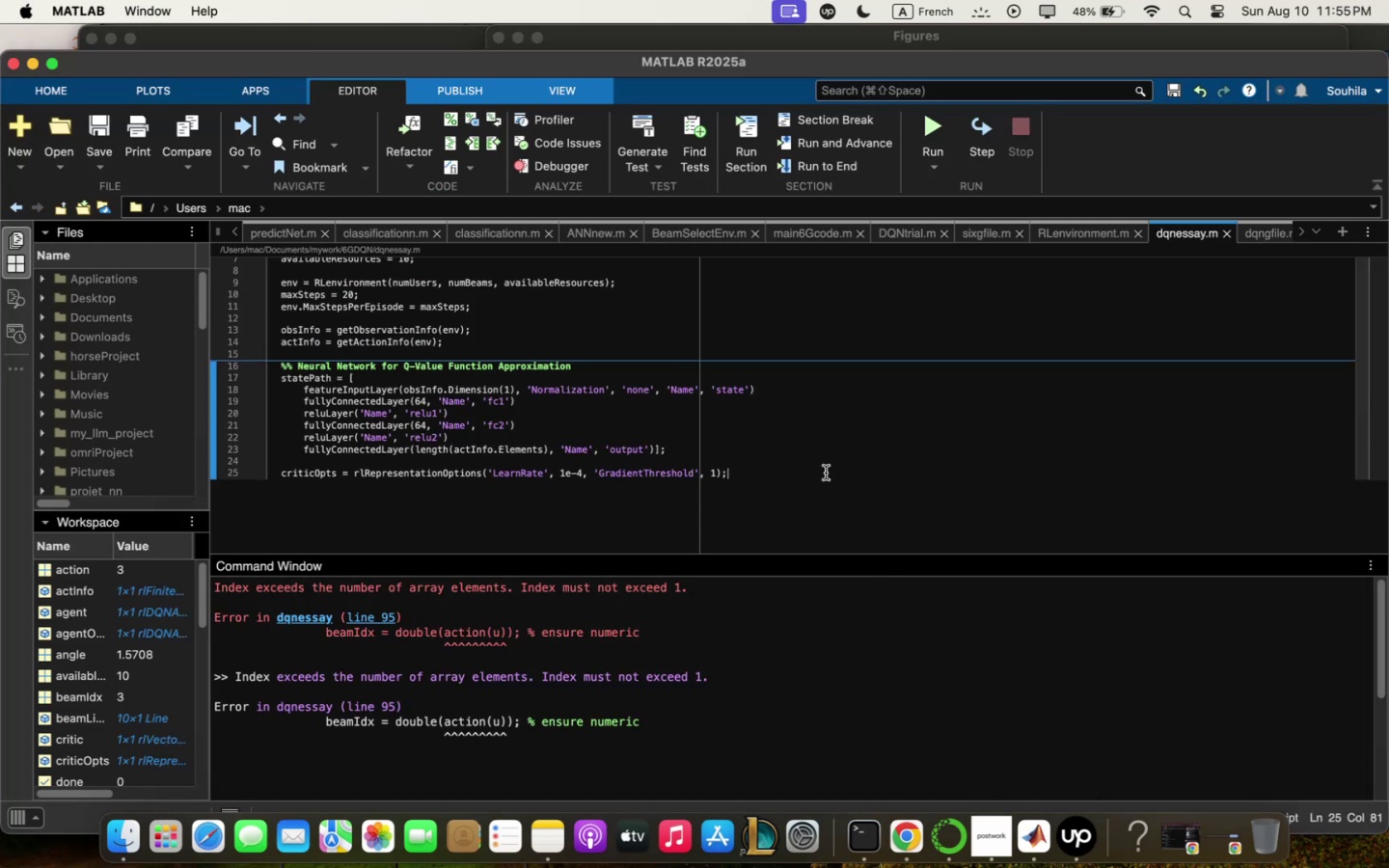 
key(Meta+Q)
 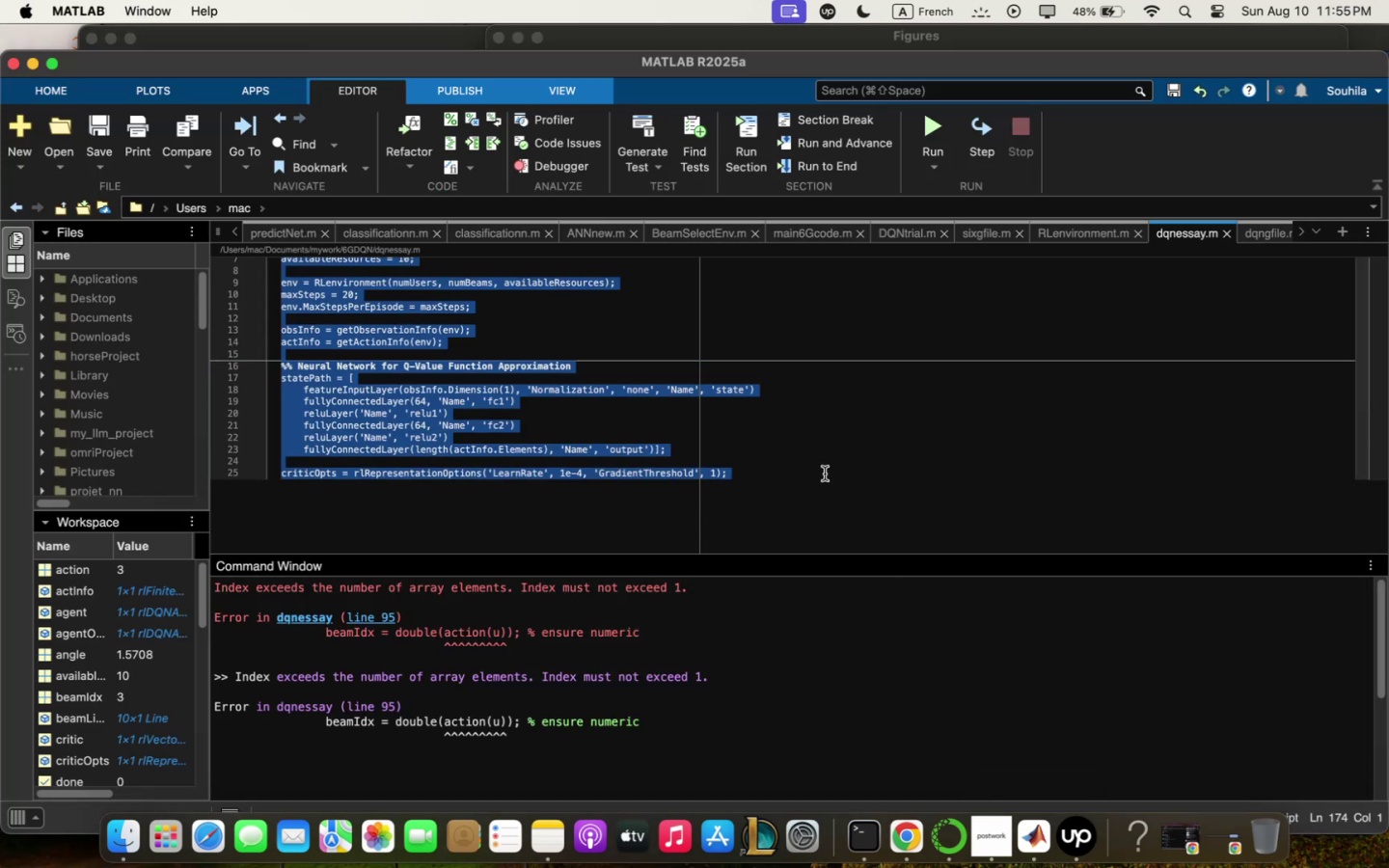 
key(Backspace)
 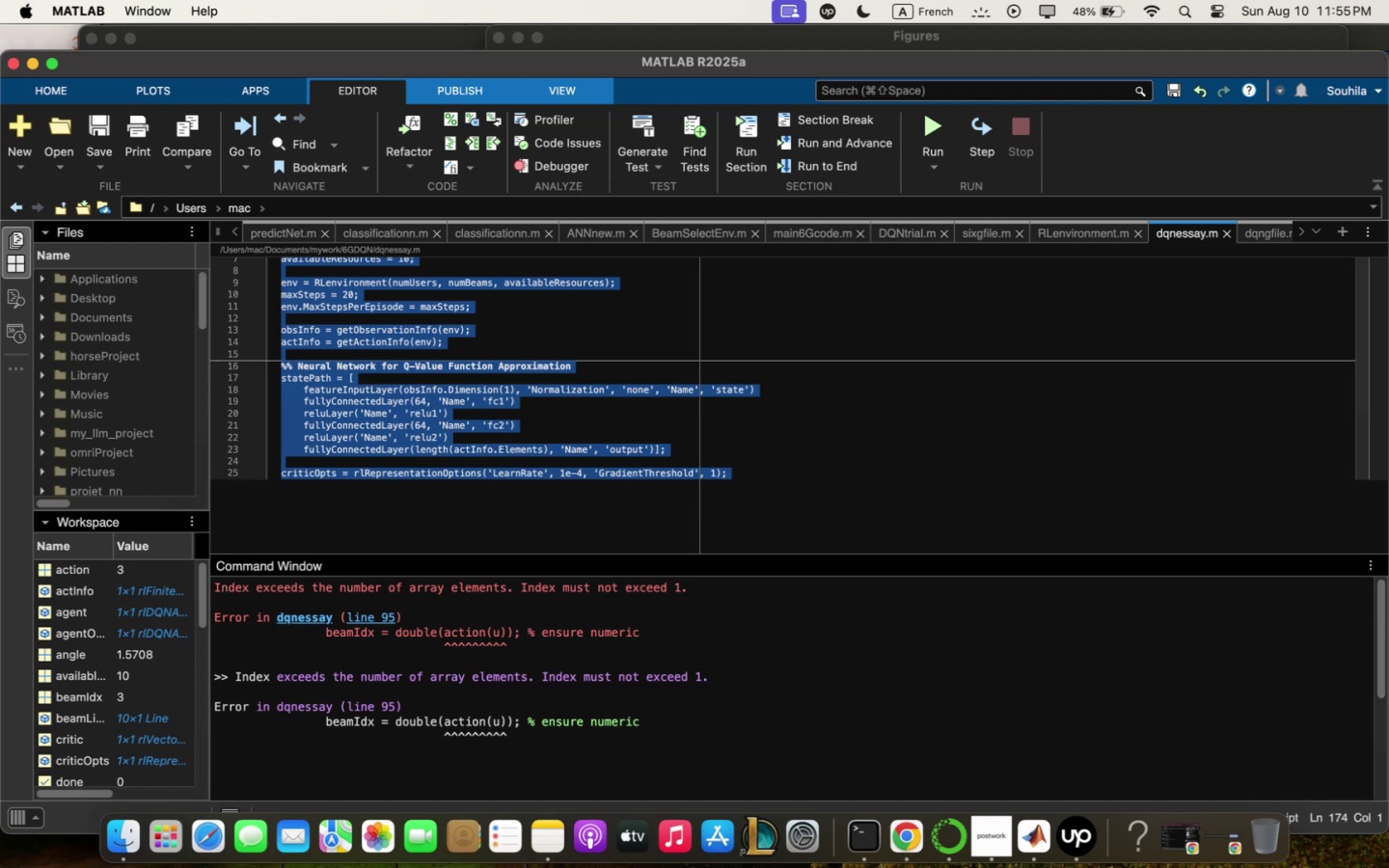 
key(Meta+V)
 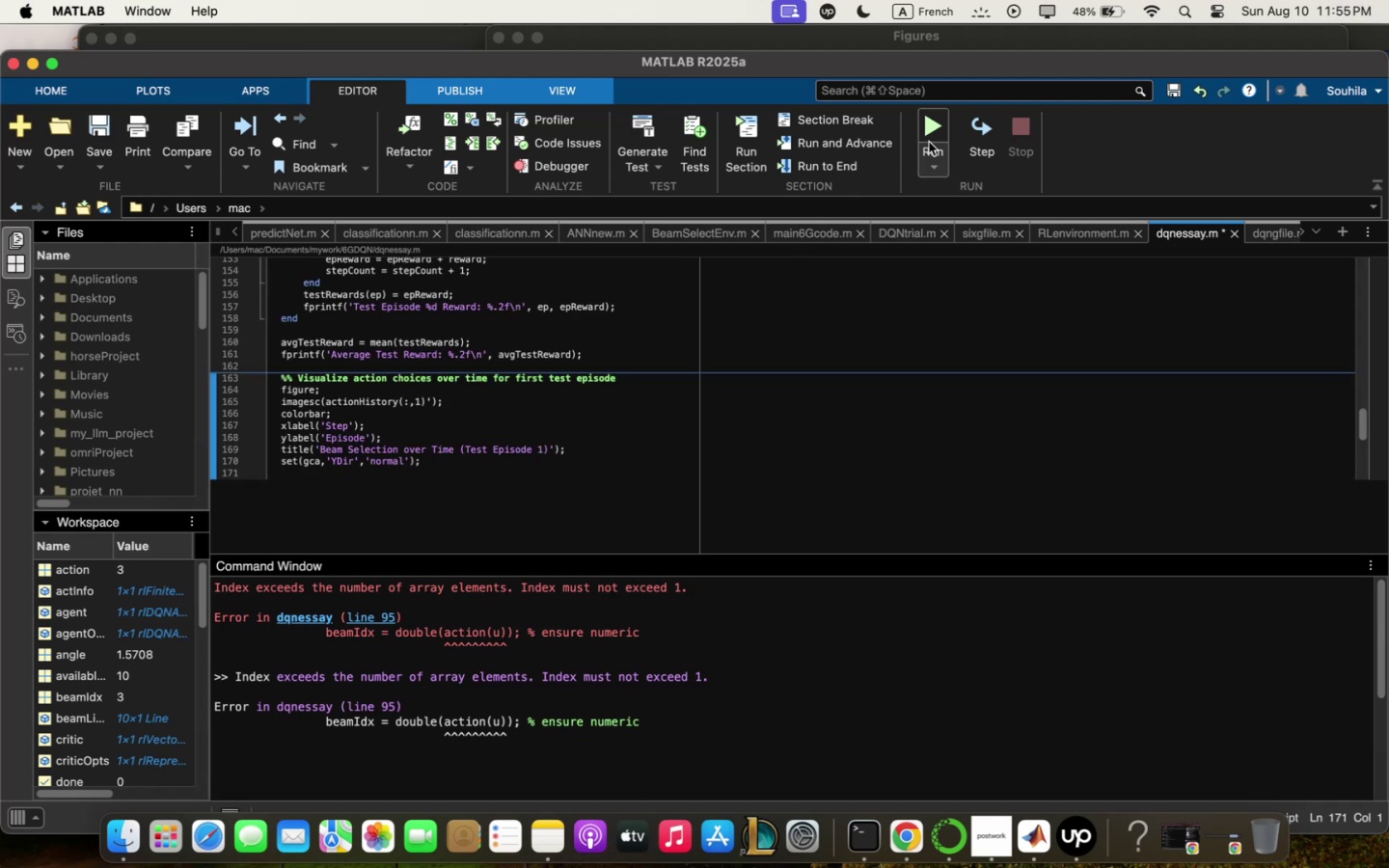 
left_click([930, 121])
 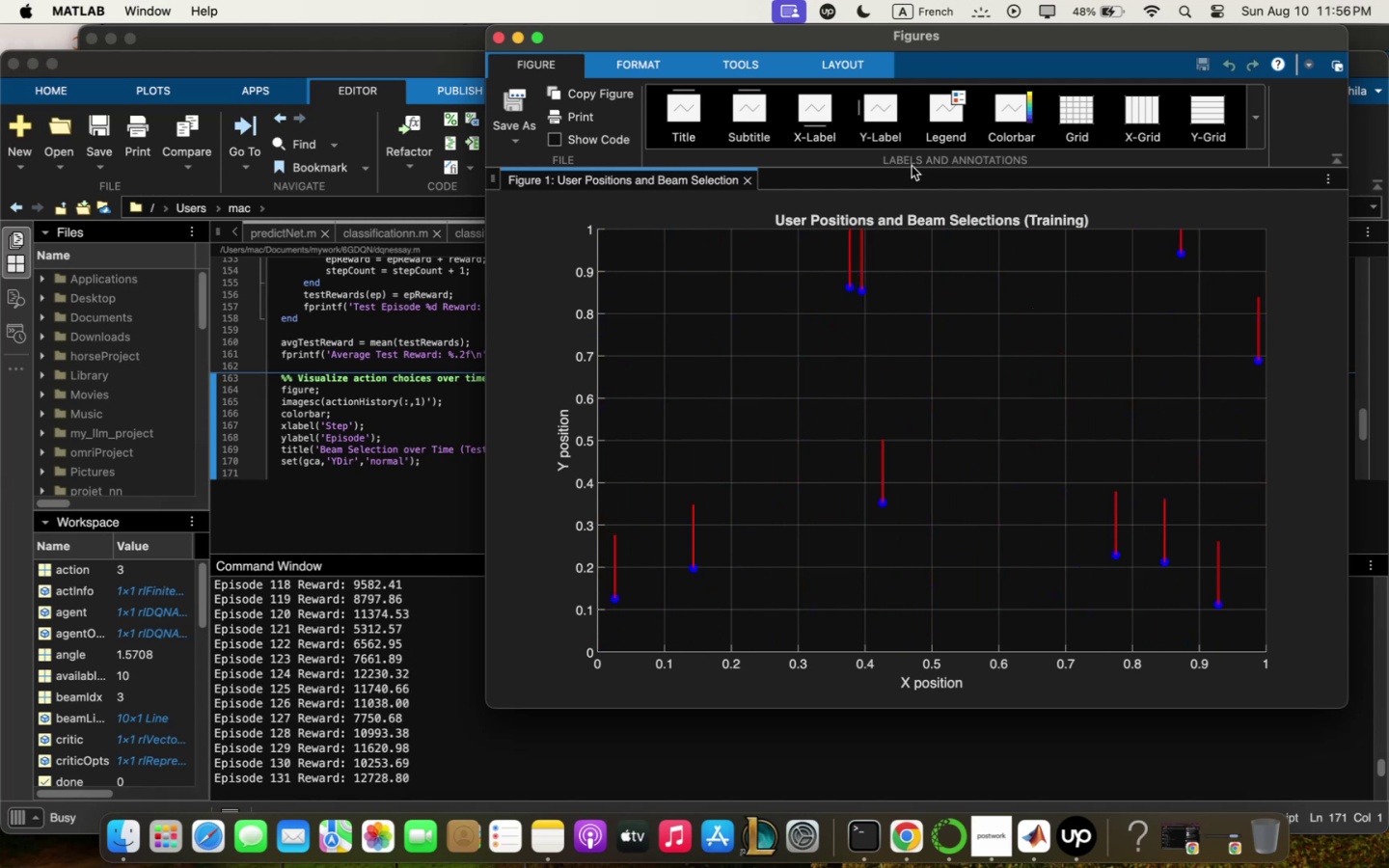 
wait(22.85)
 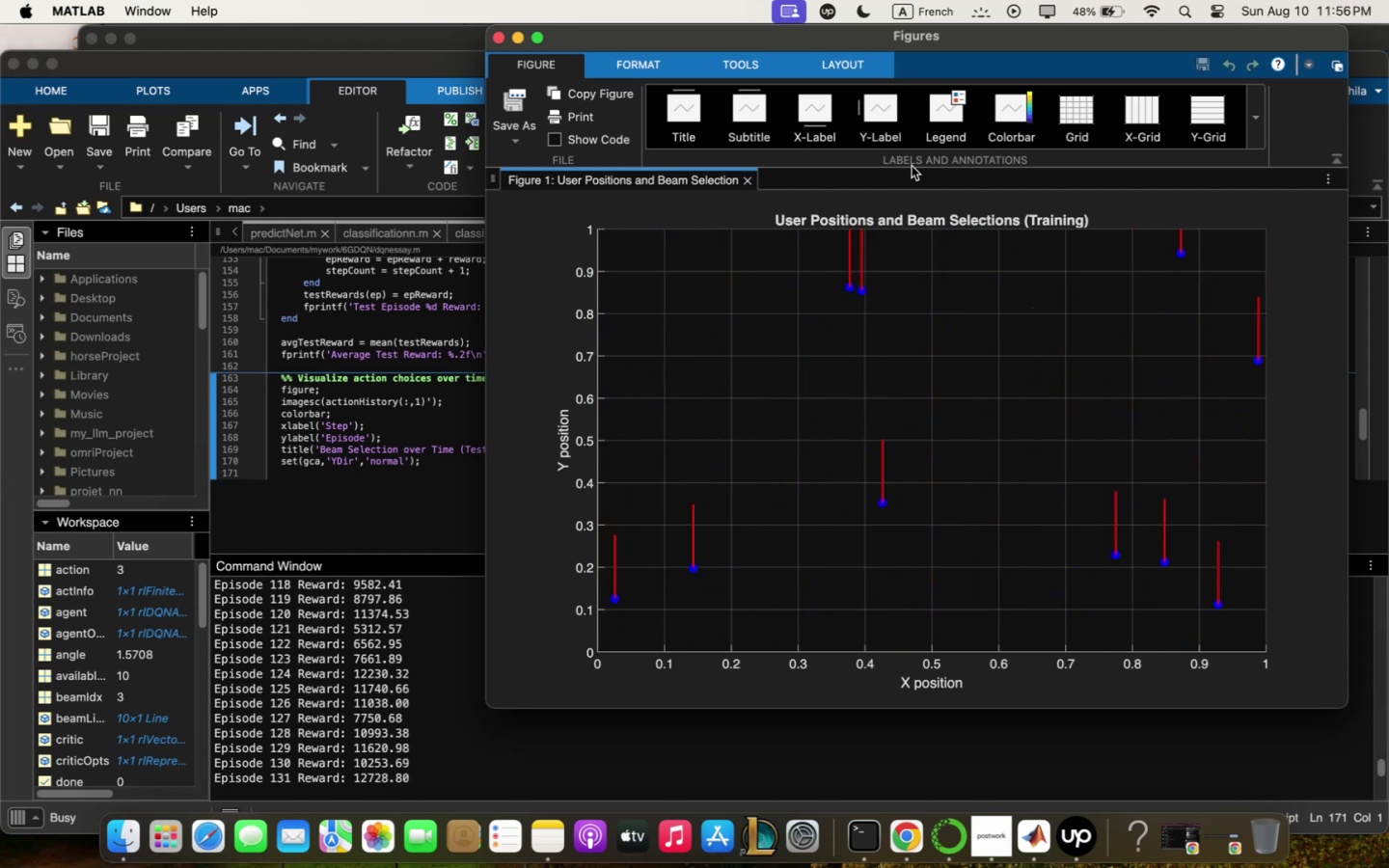 
left_click_drag(start_coordinate=[809, 38], to_coordinate=[1014, 54])
 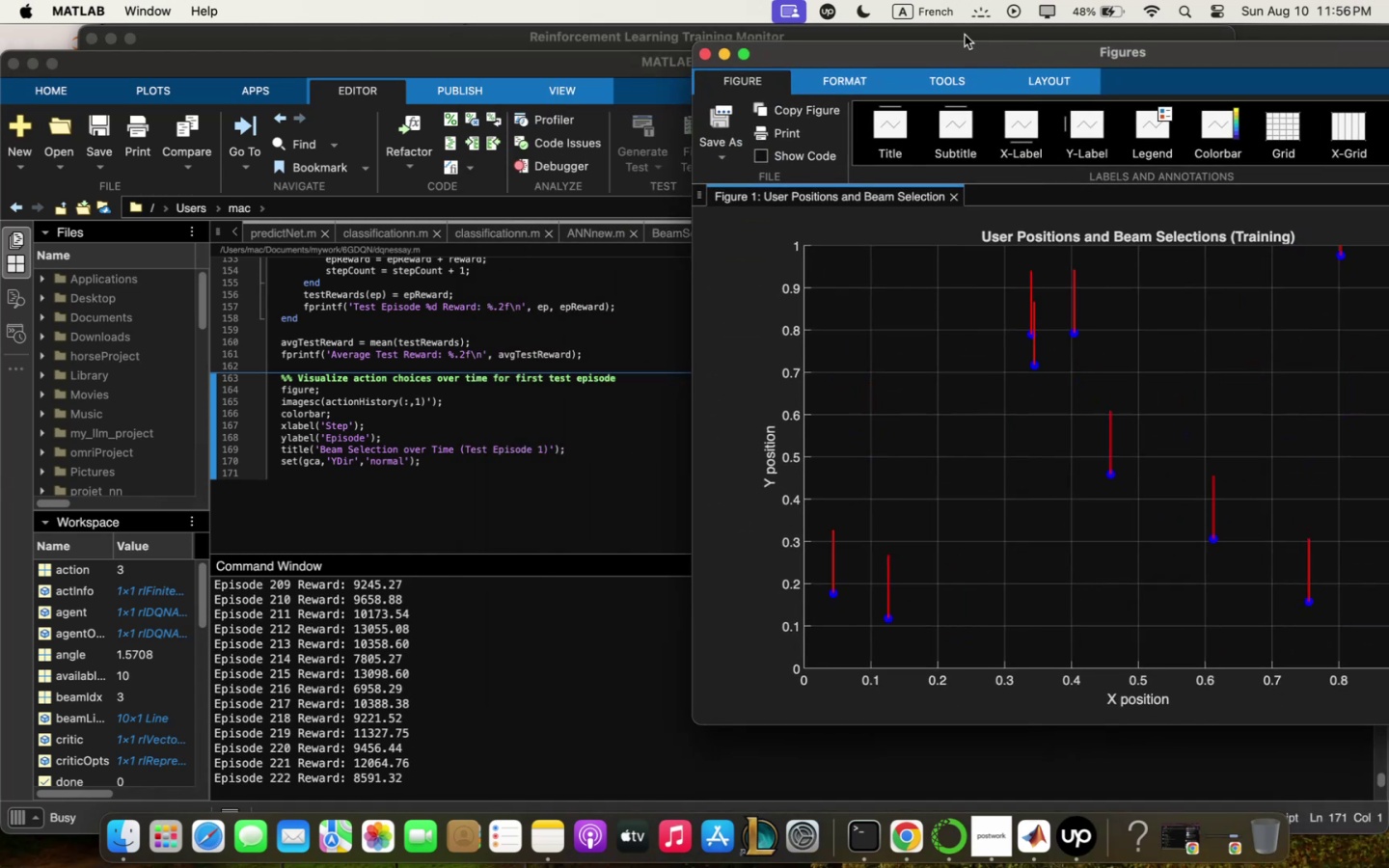 
left_click([964, 35])
 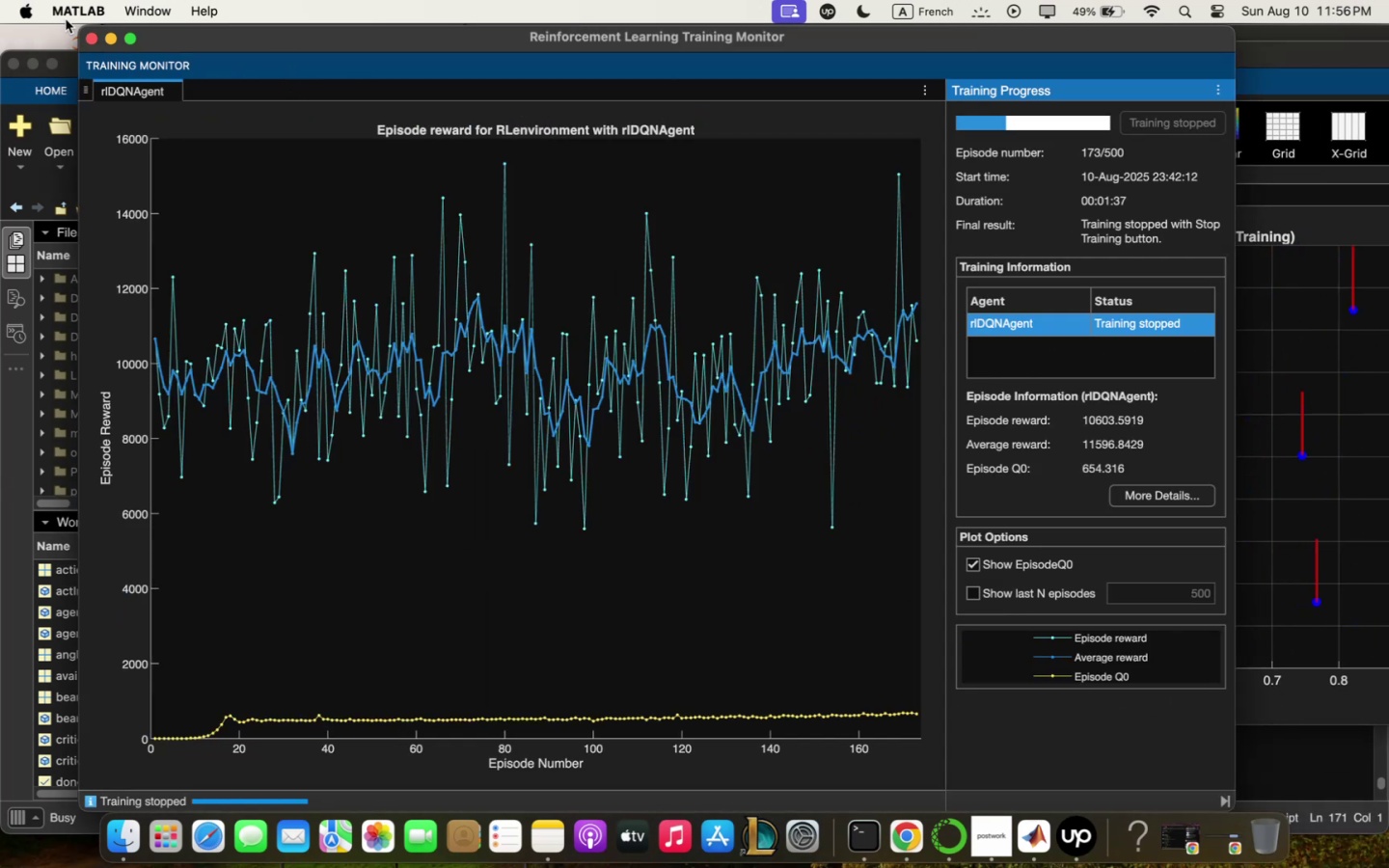 
left_click([92, 40])
 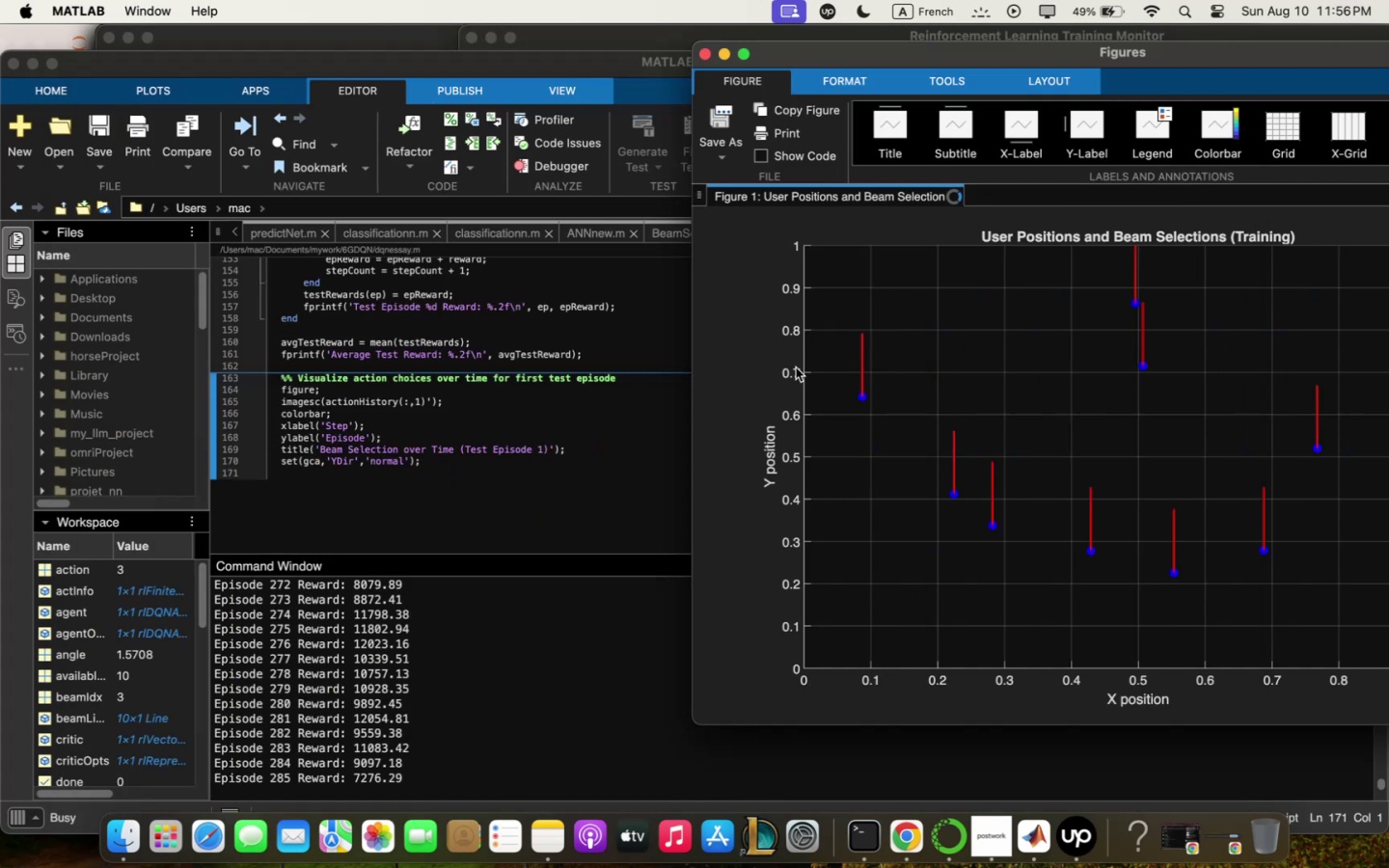 
wait(8.8)
 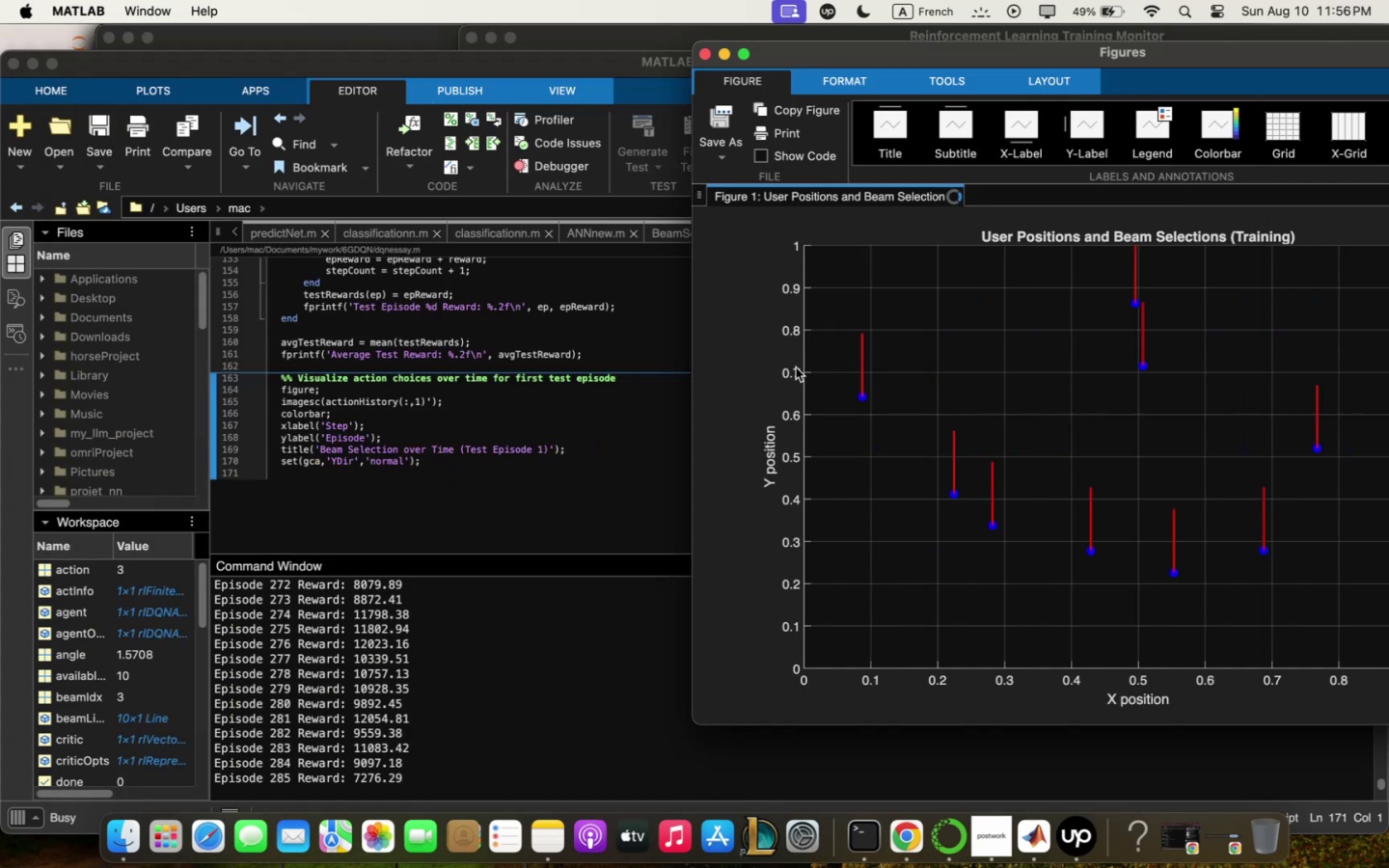 
left_click([908, 852])
 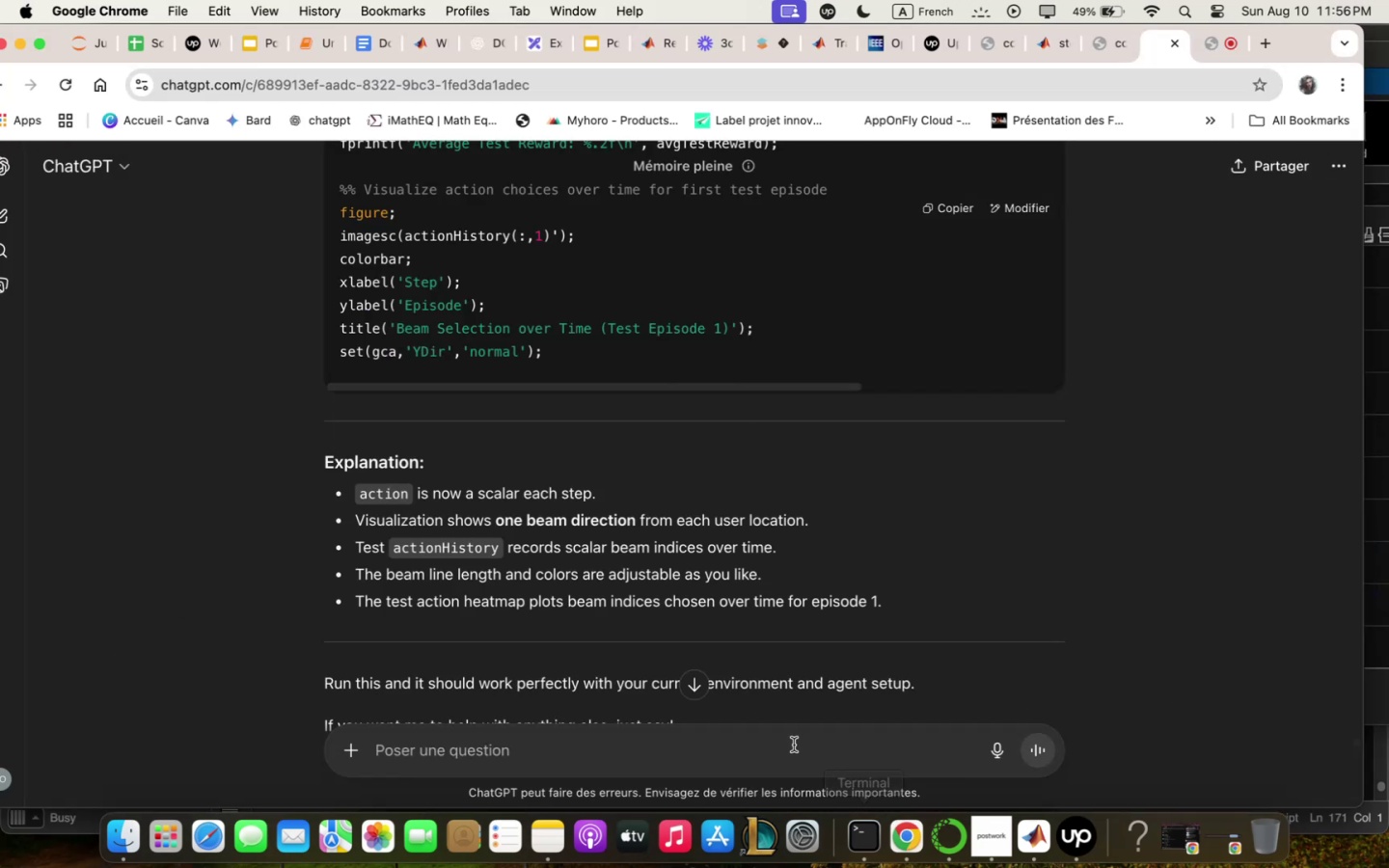 
left_click([781, 764])
 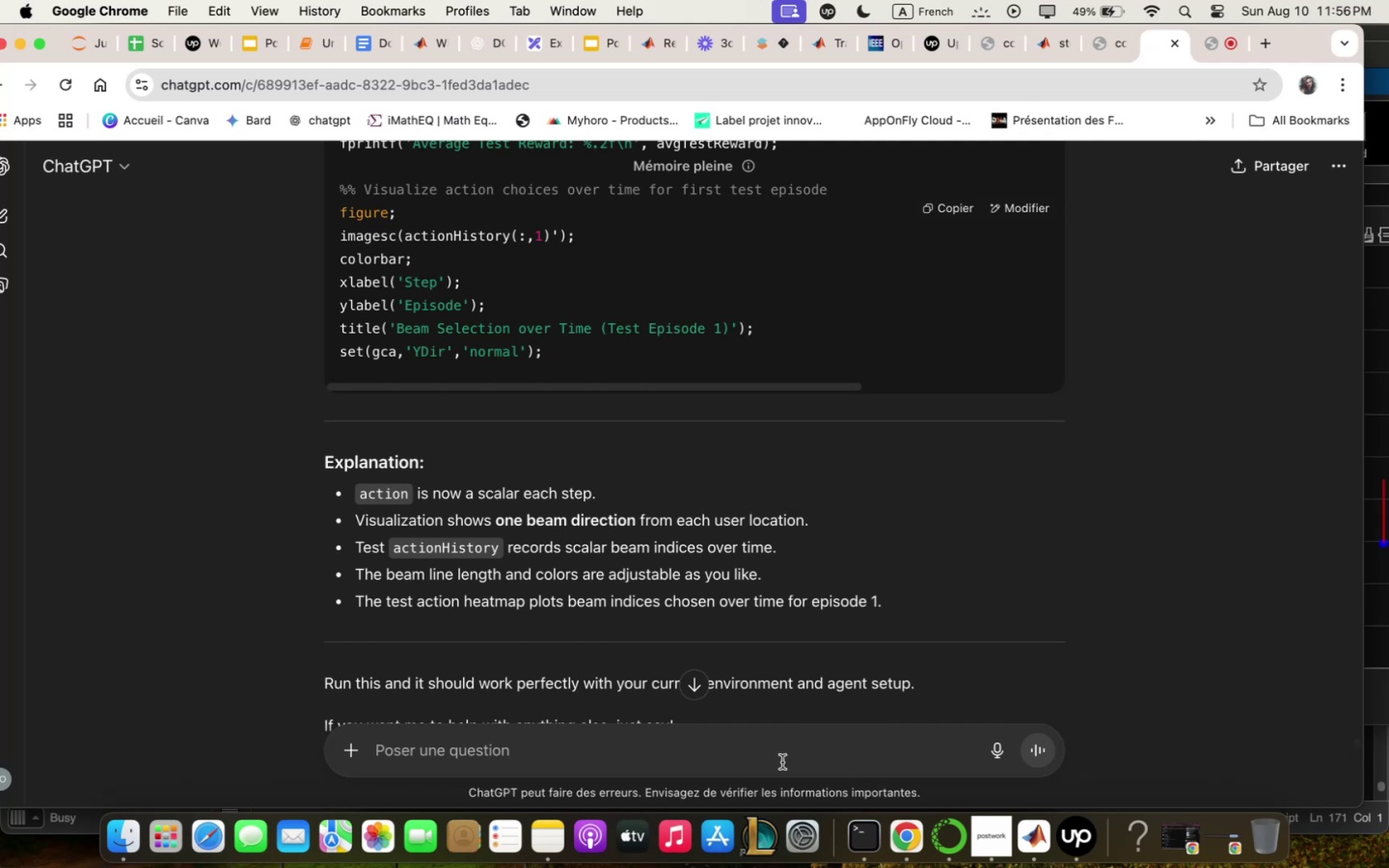 
type(you didnt include trqining ;onitor 5 episode rezqrd i)
key(Backspace)
type(during trqining - M)
 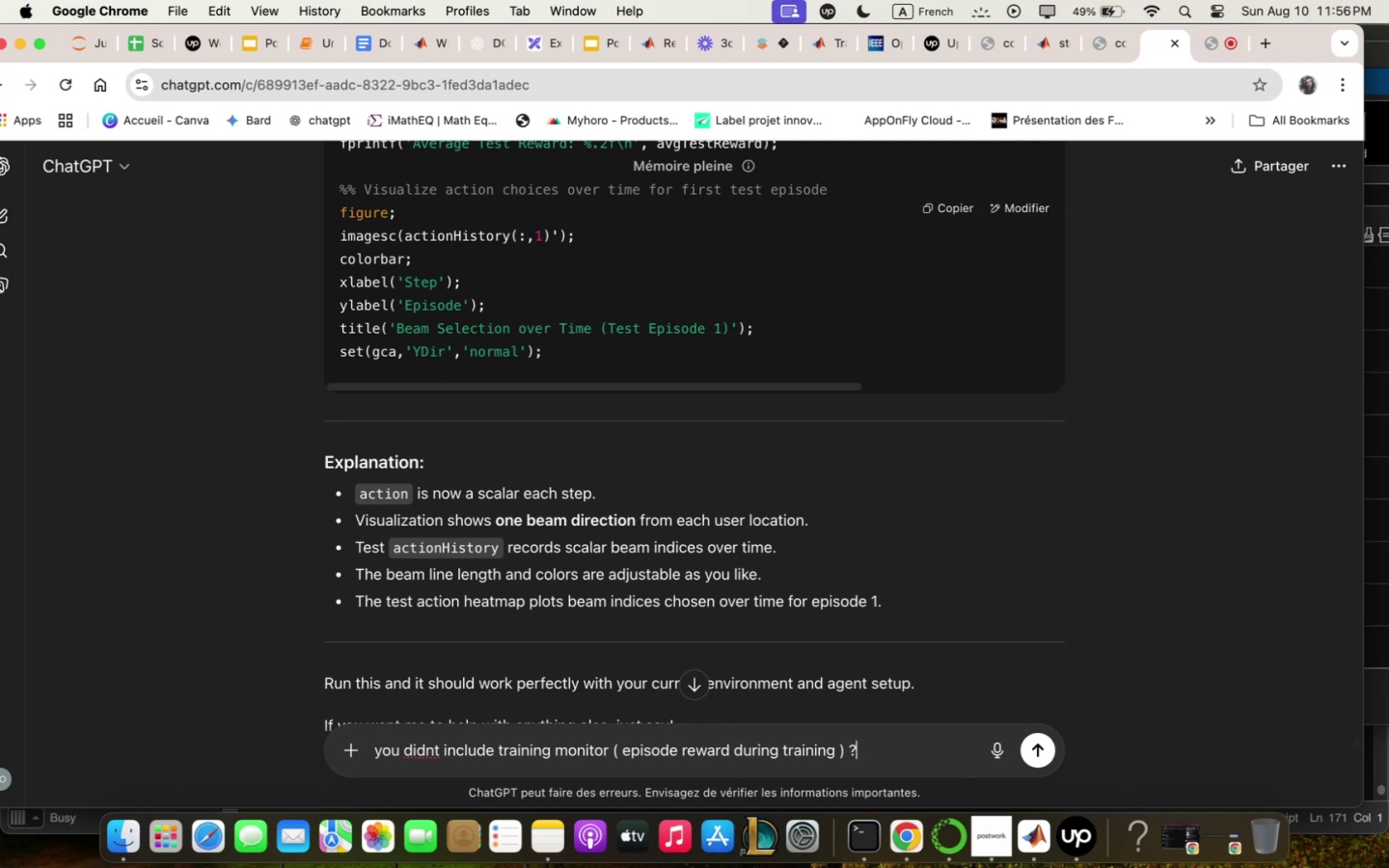 
 